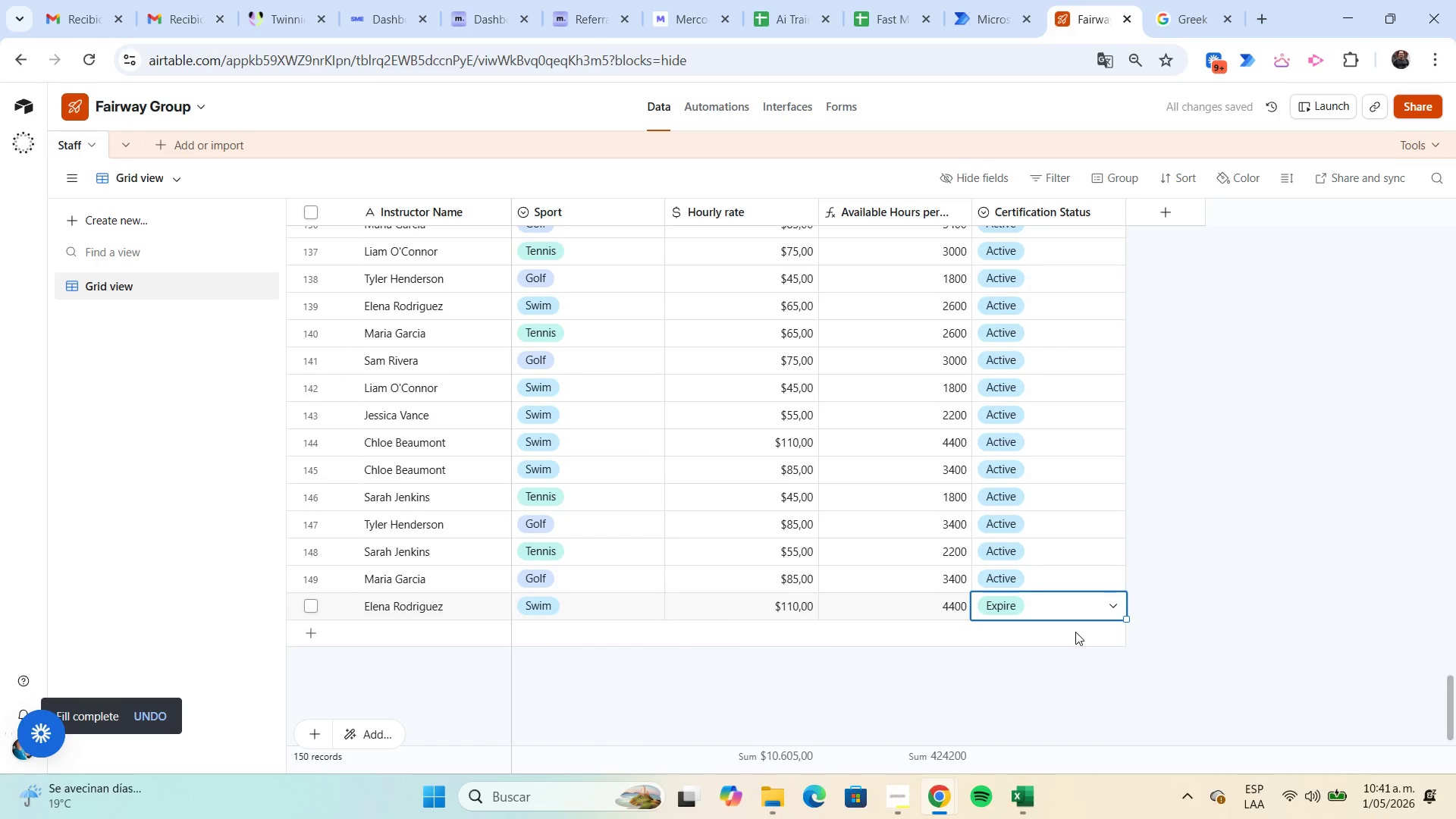 
left_click([1081, 666])
 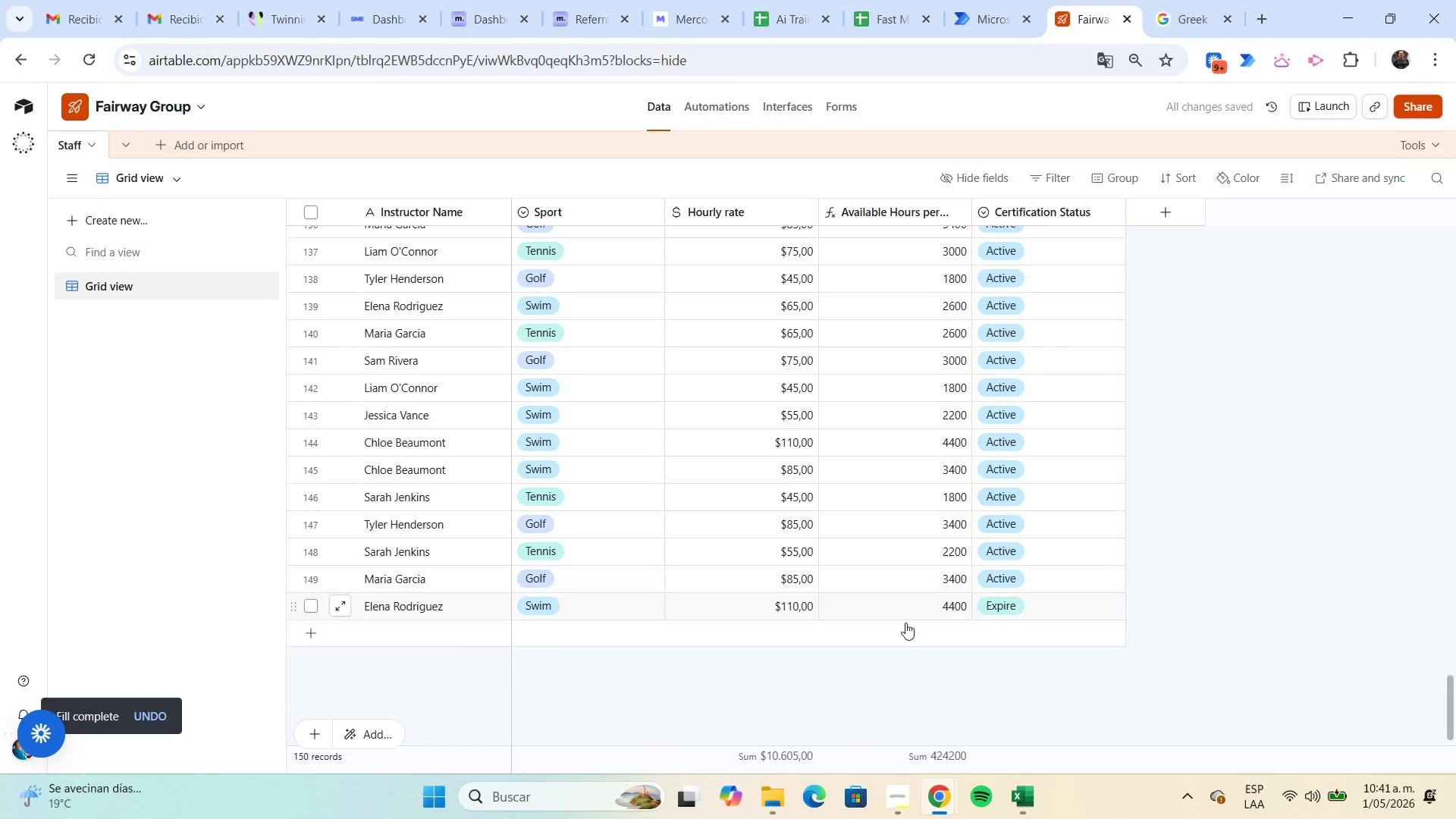 
scroll: coordinate [905, 601], scroll_direction: up, amount: 47.0
 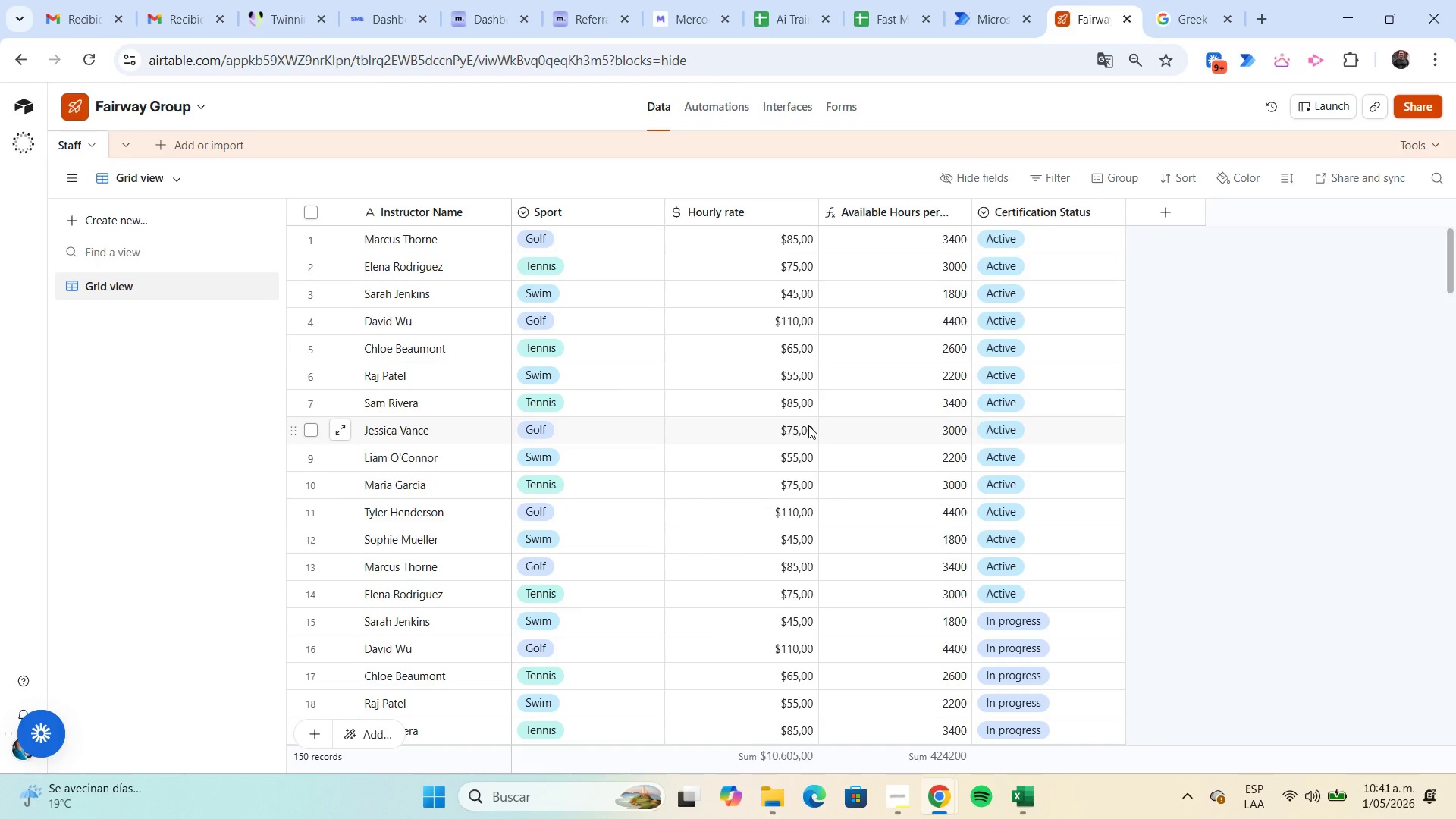 
wait(16.08)
 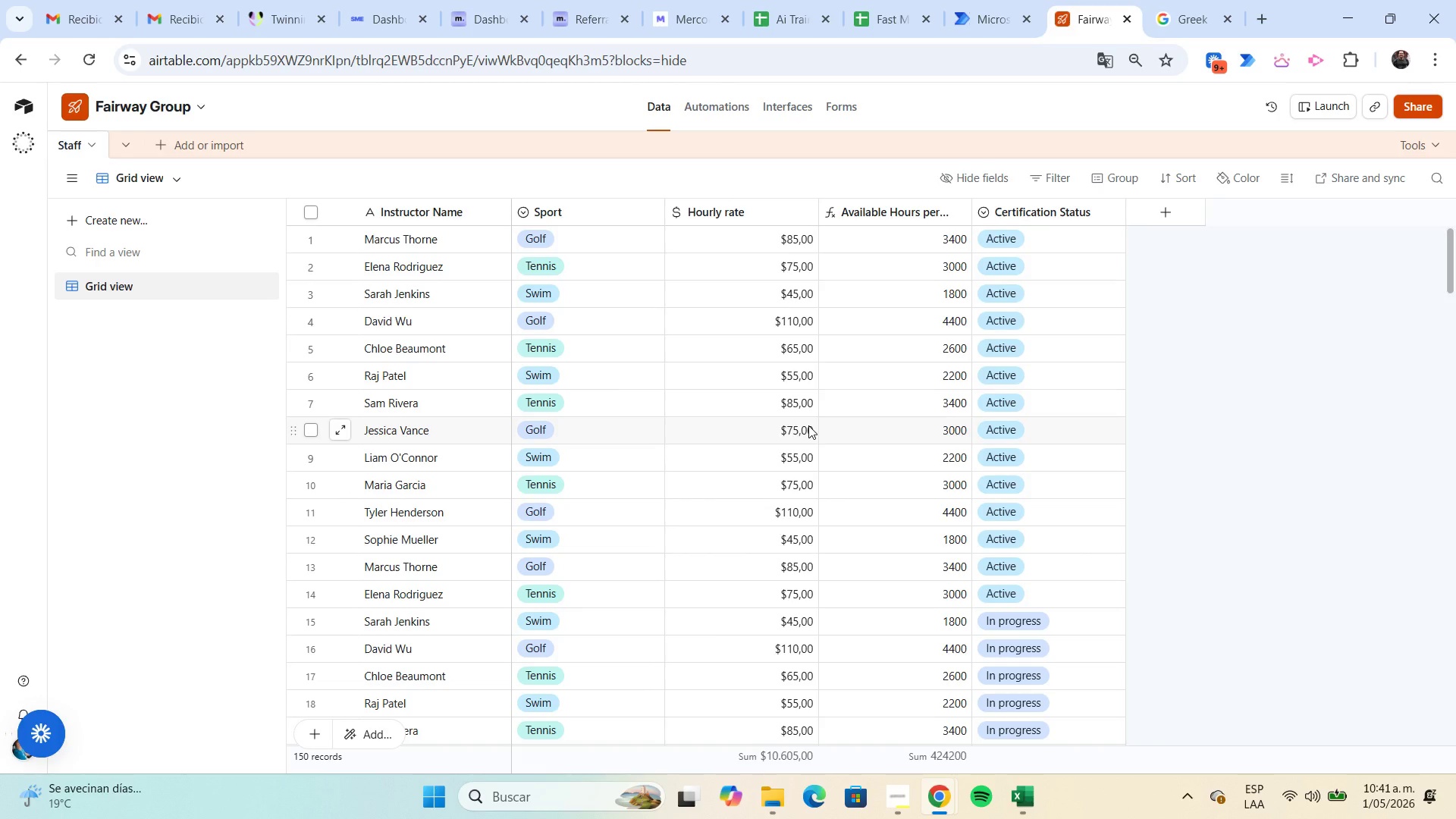 
left_click([122, 149])
 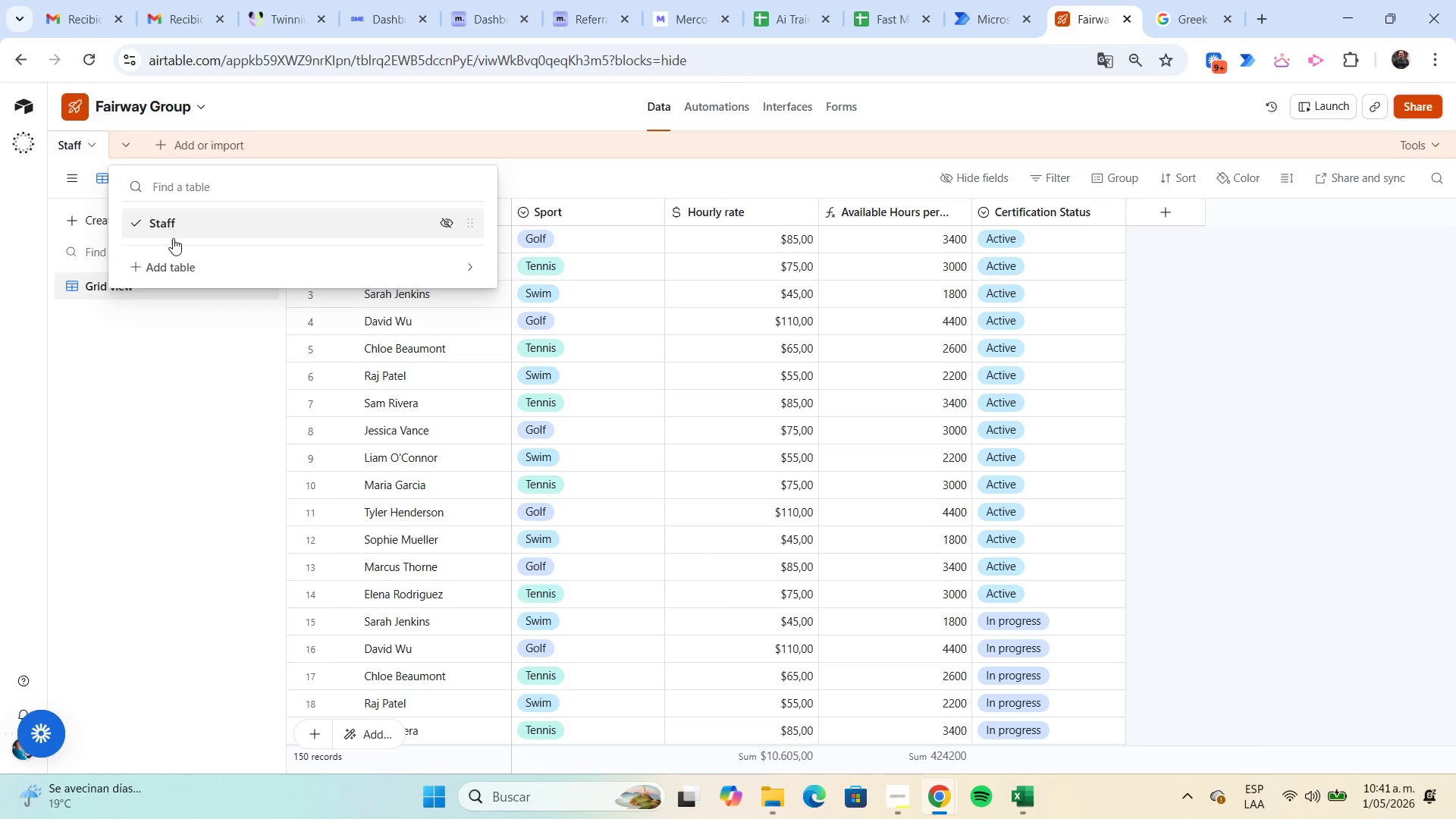 
left_click([185, 270])
 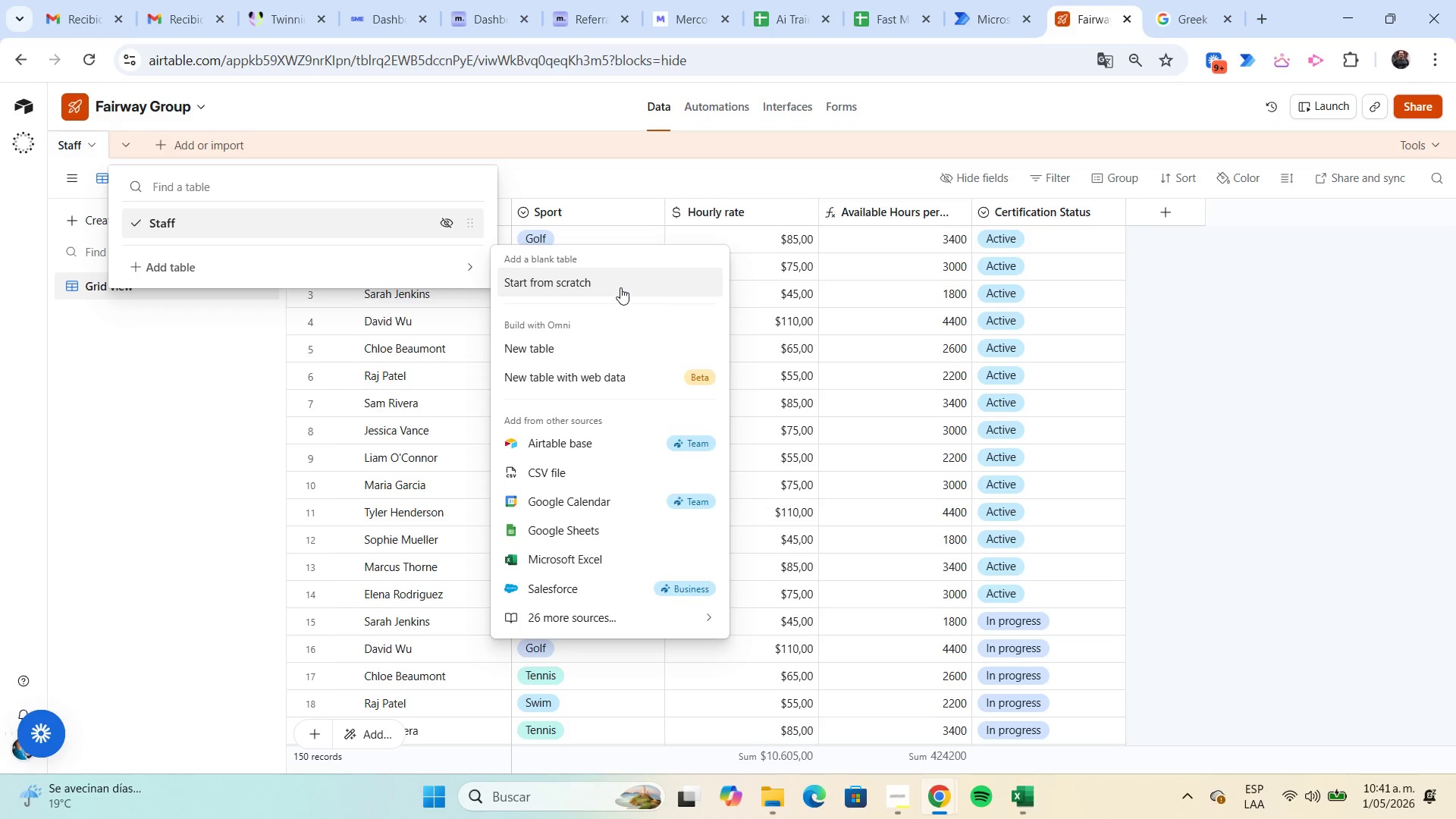 
left_click([620, 284])
 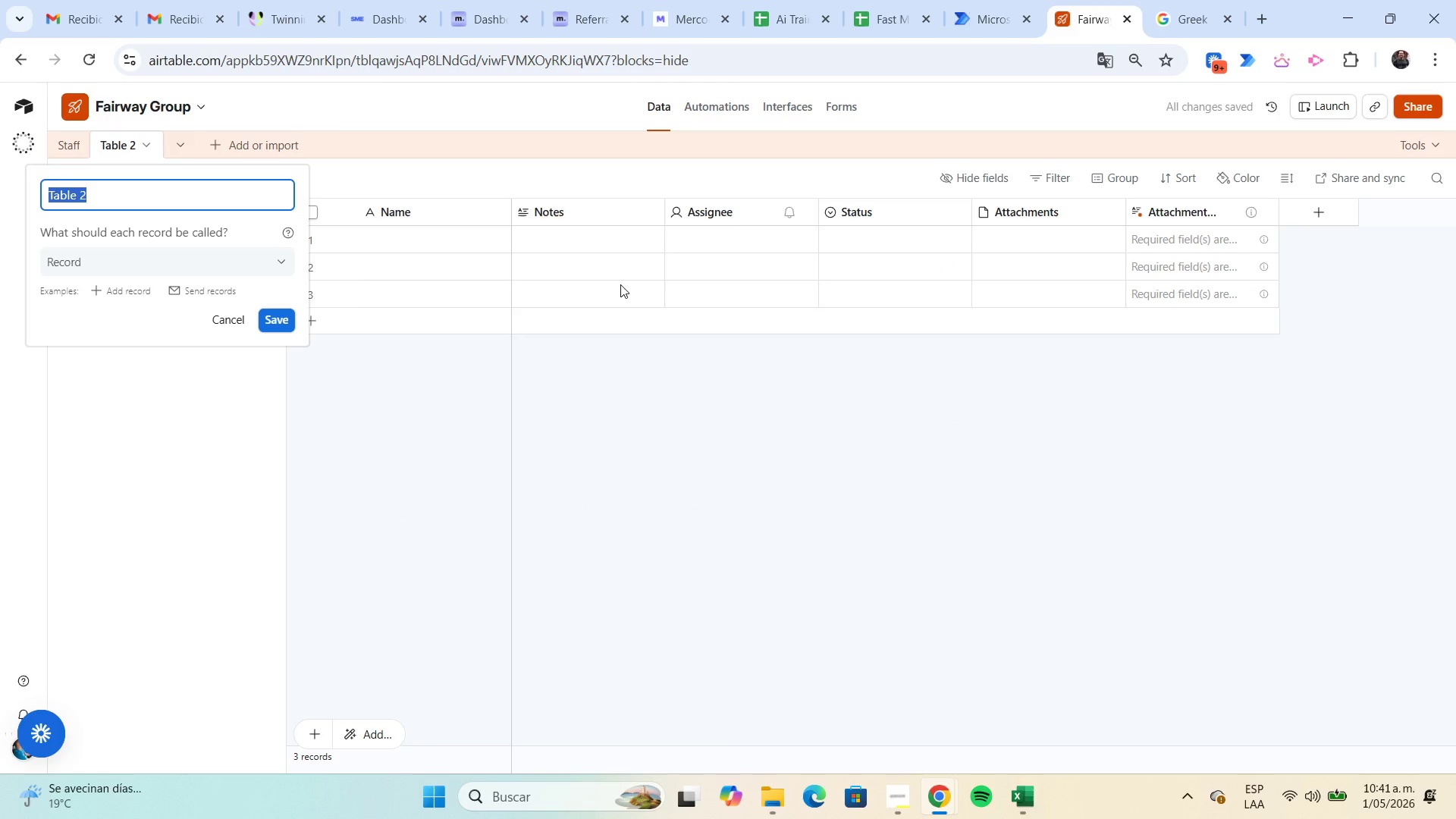 
type(Locations)
 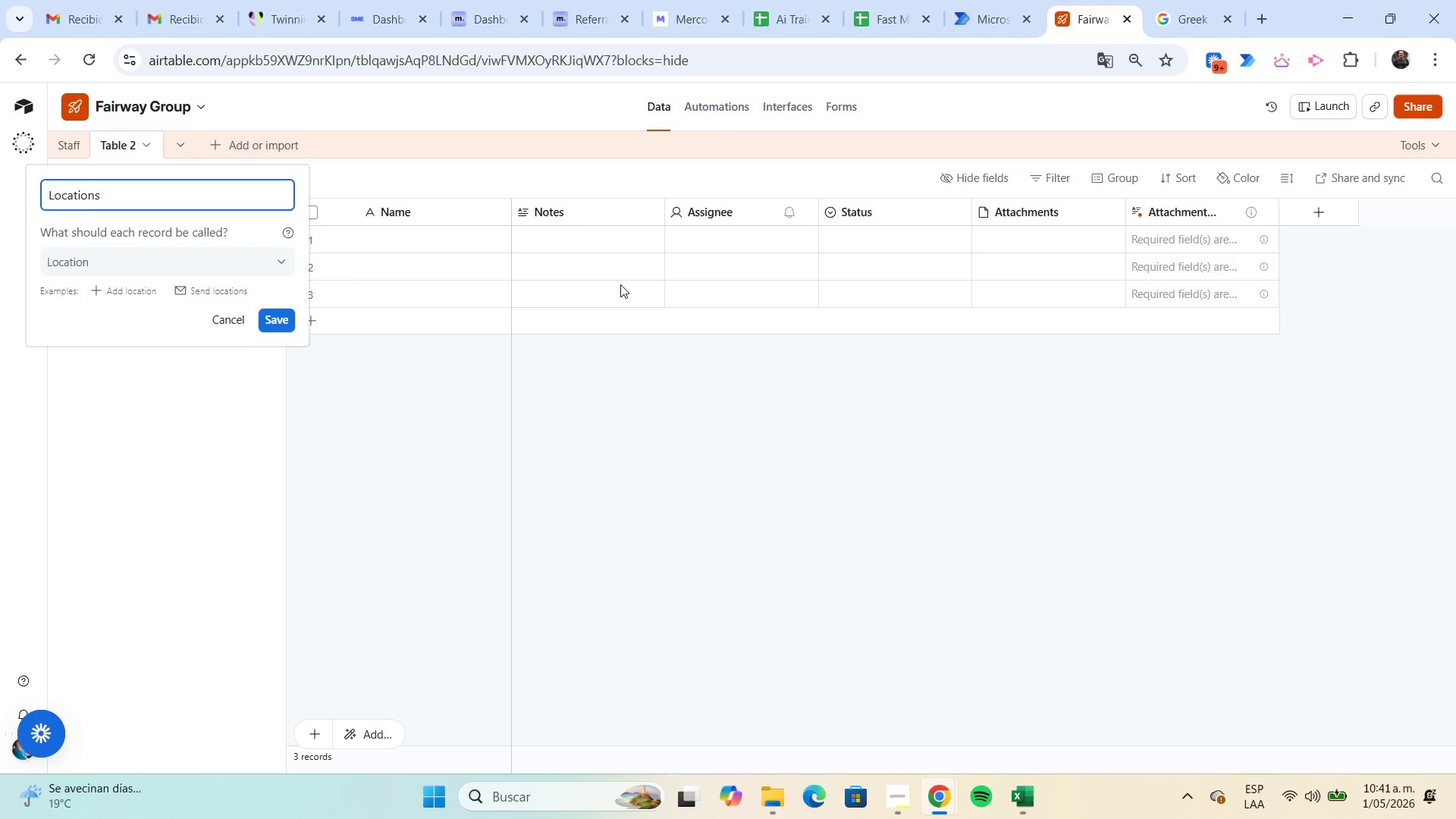 
key(Enter)
 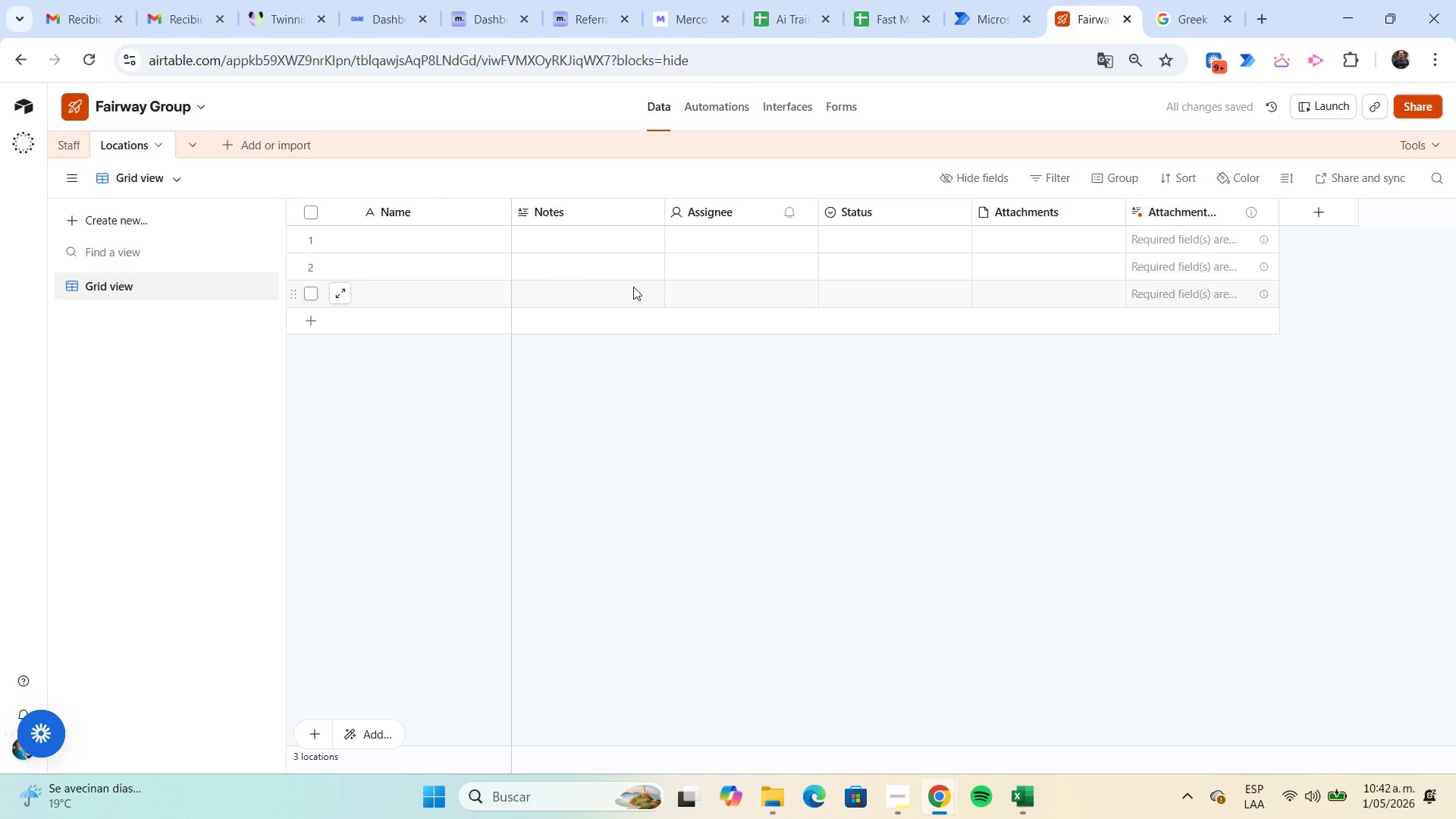 
left_click([607, 218])
 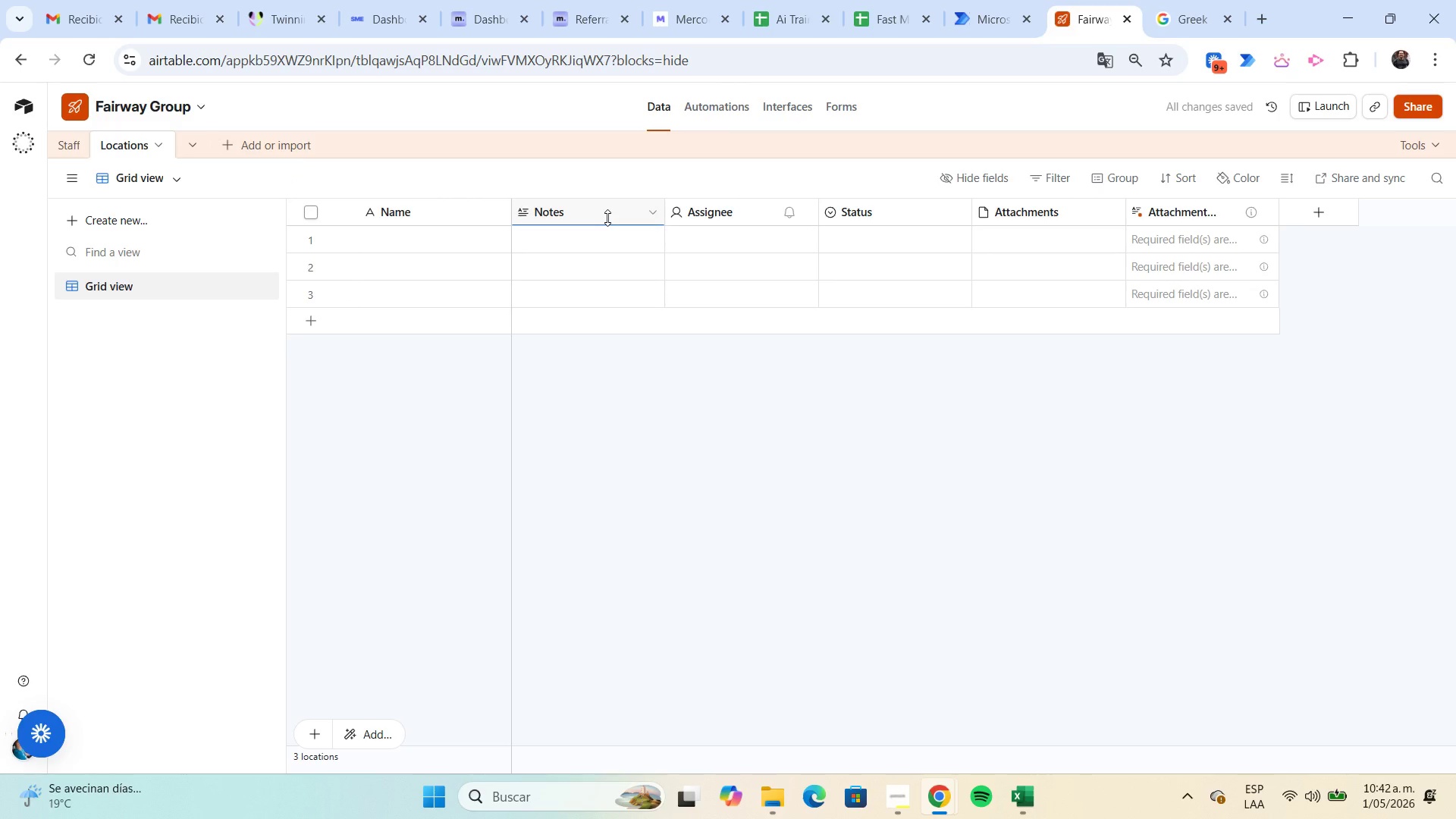 
key(Shift+ArrowRight)
 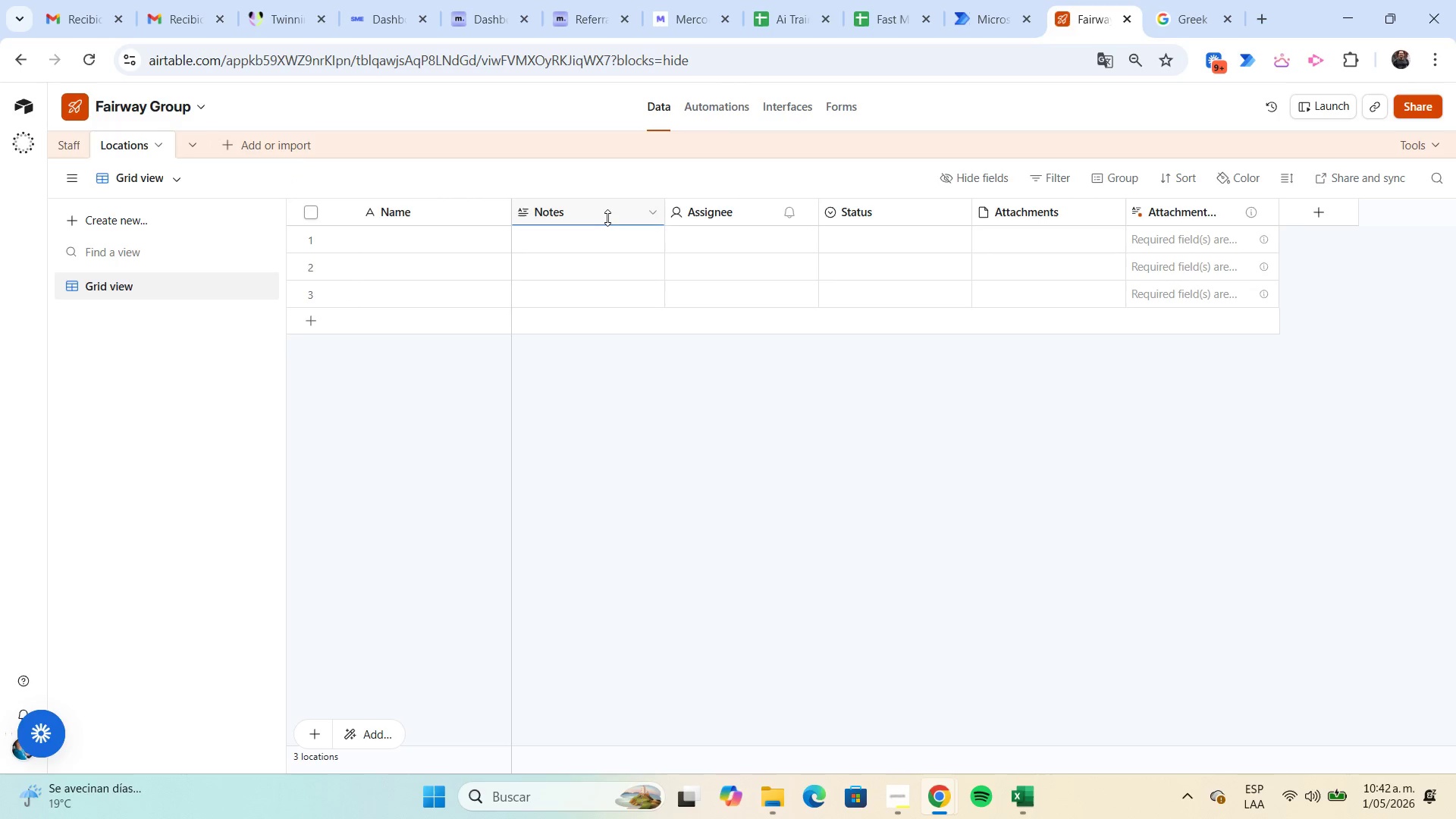 
key(Shift+ArrowRight)
 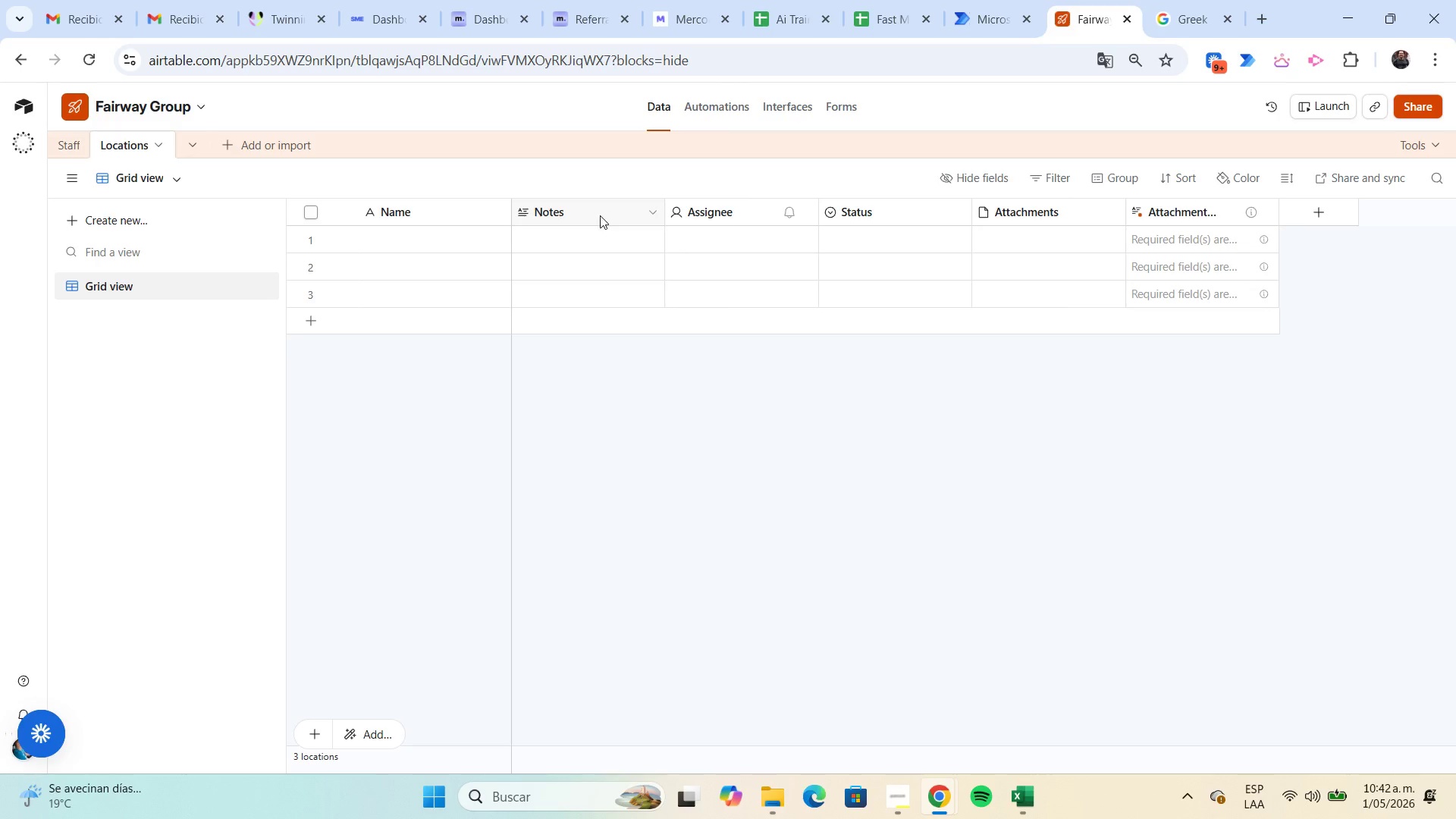 
left_click_drag(start_coordinate=[598, 215], to_coordinate=[618, 253])
 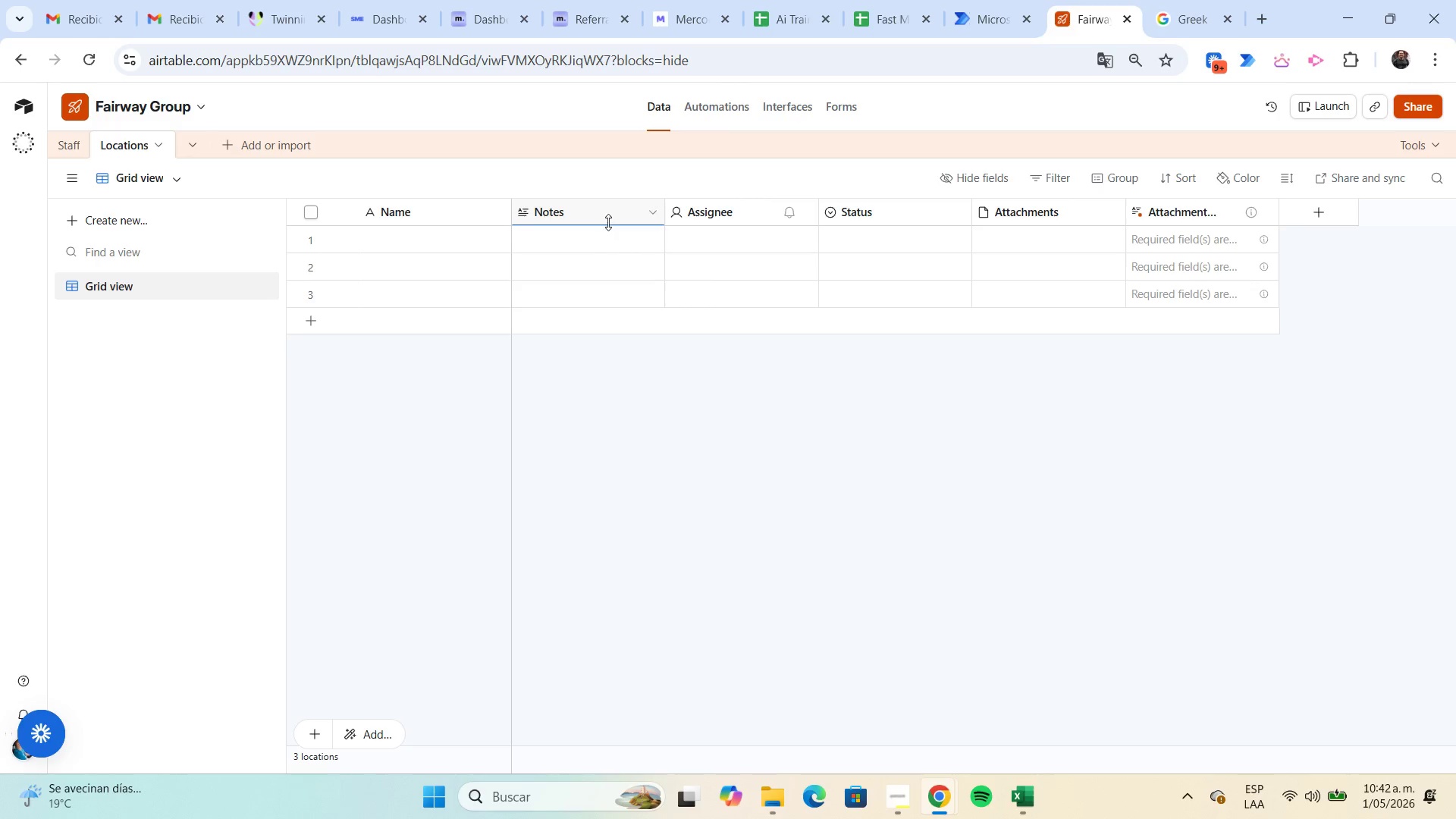 
left_click([608, 218])
 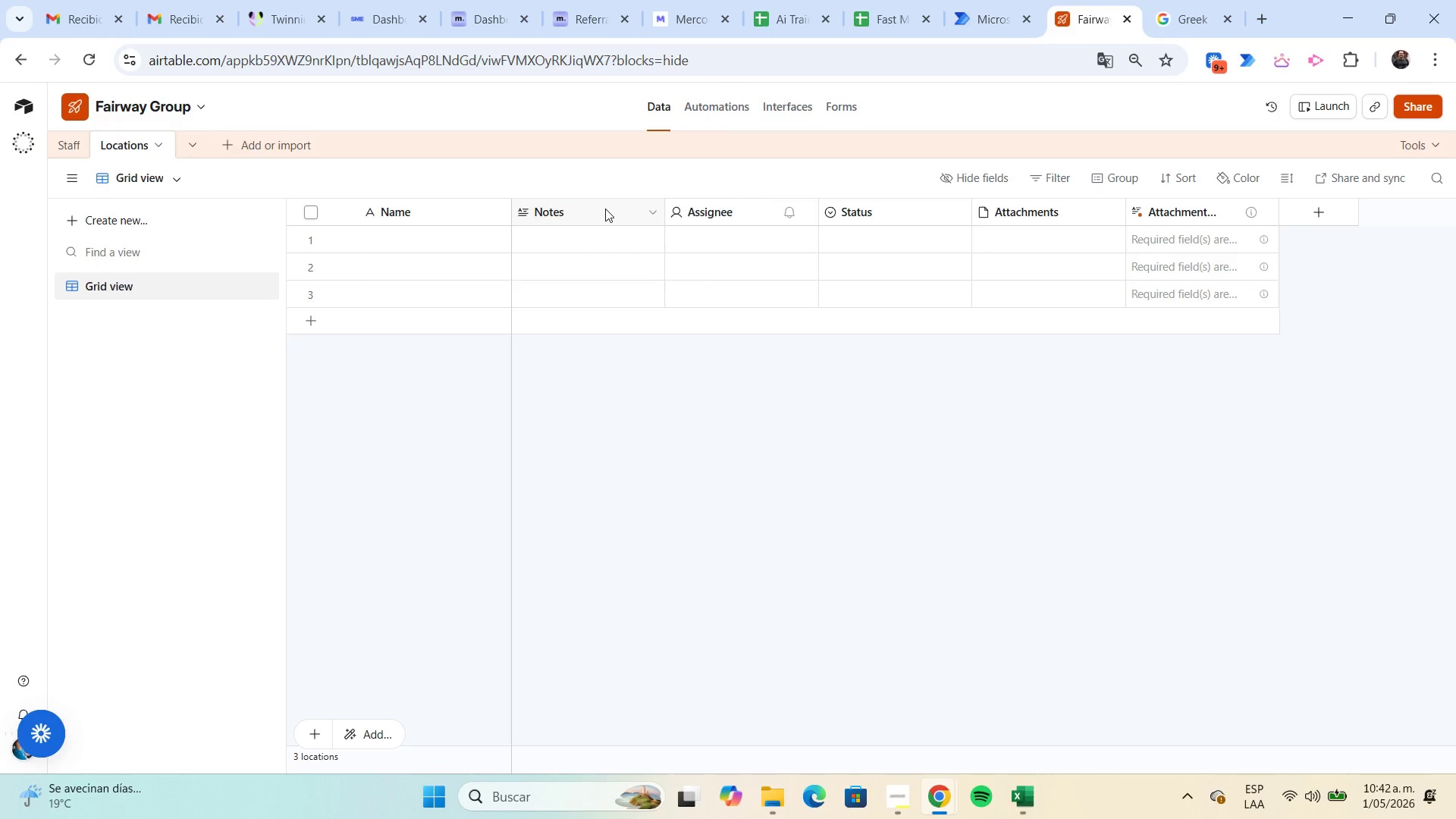 
left_click_drag(start_coordinate=[605, 209], to_coordinate=[629, 231])
 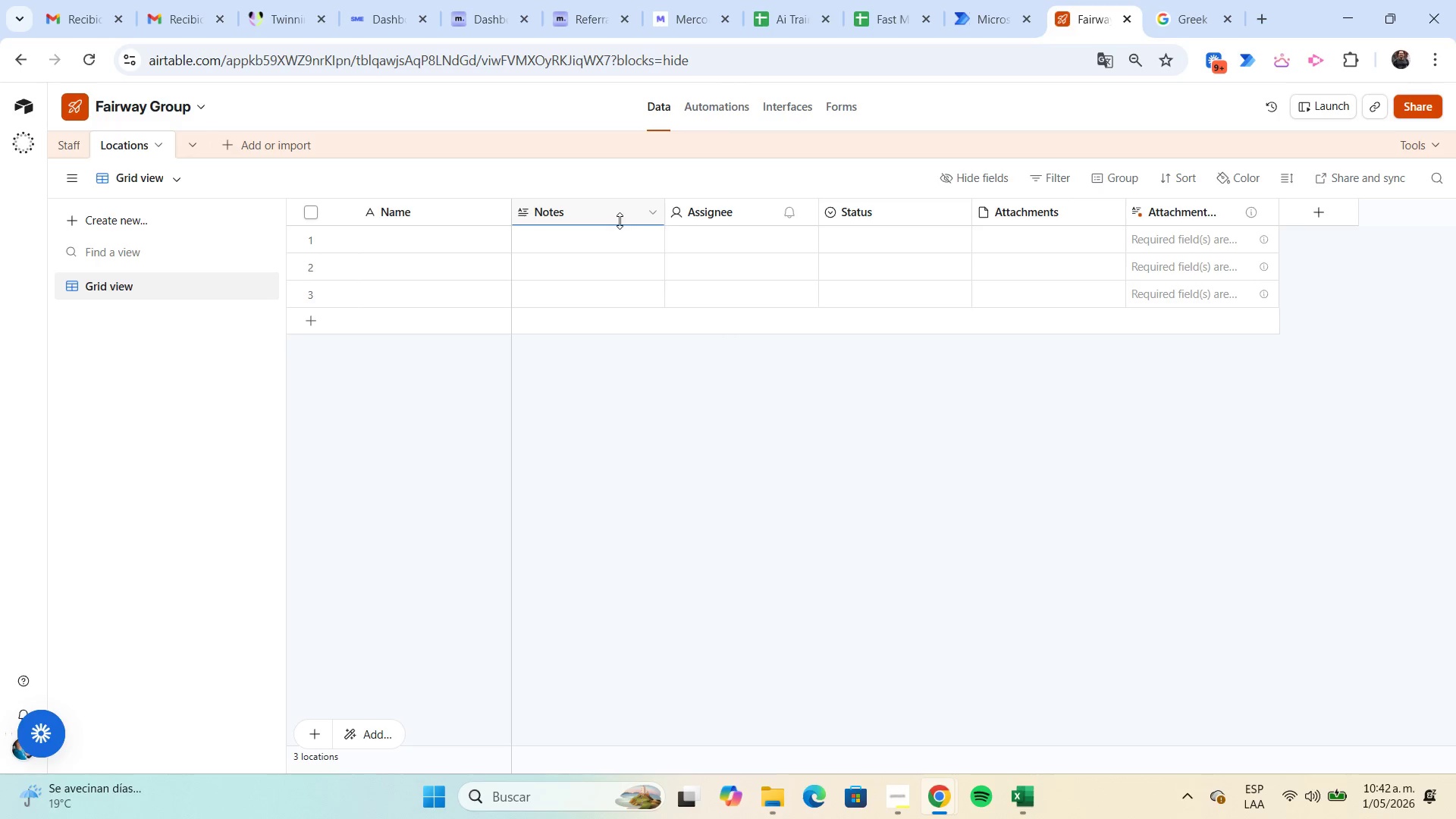 
left_click([617, 219])
 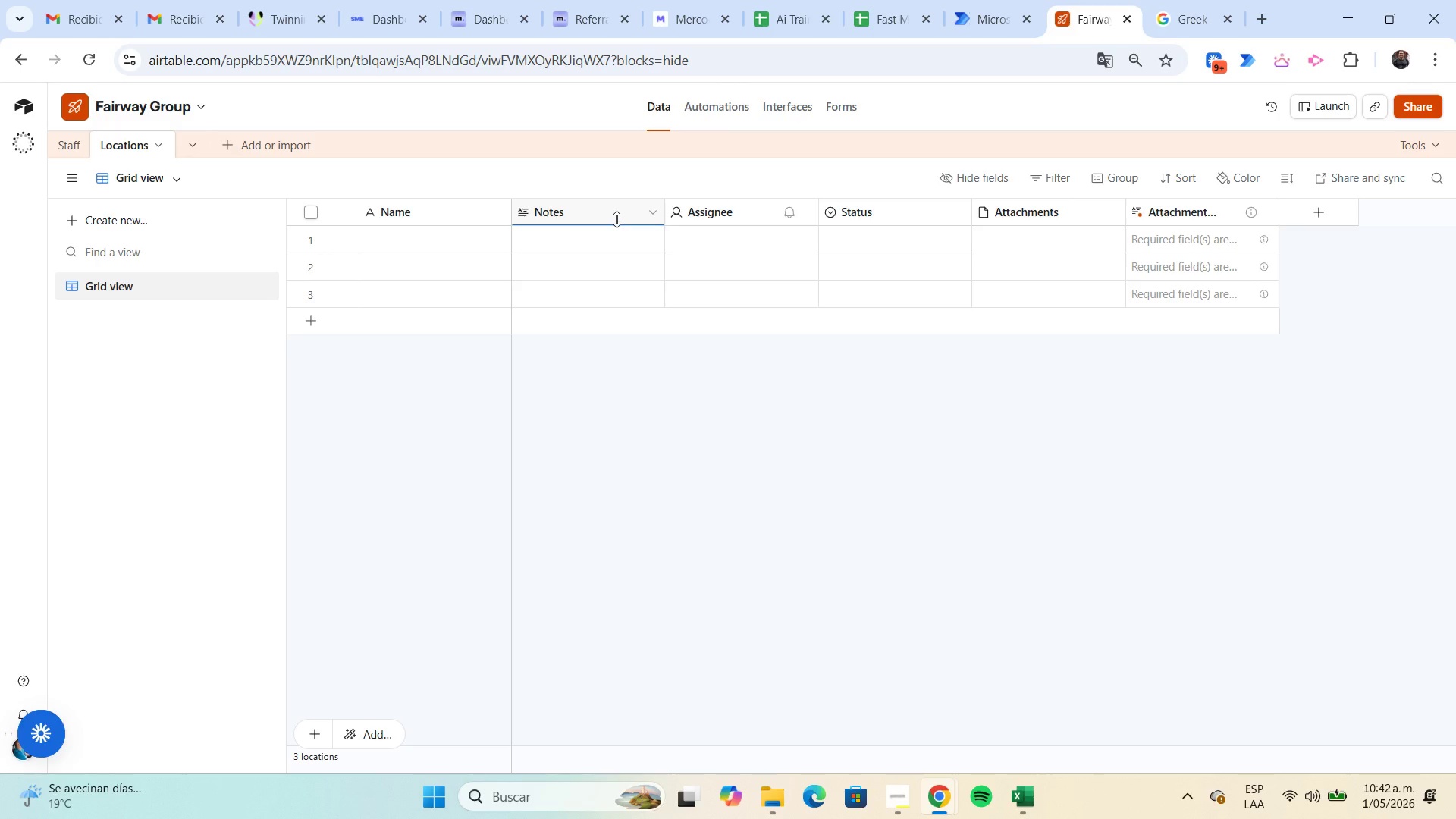 
key(Shift+ArrowRight)
 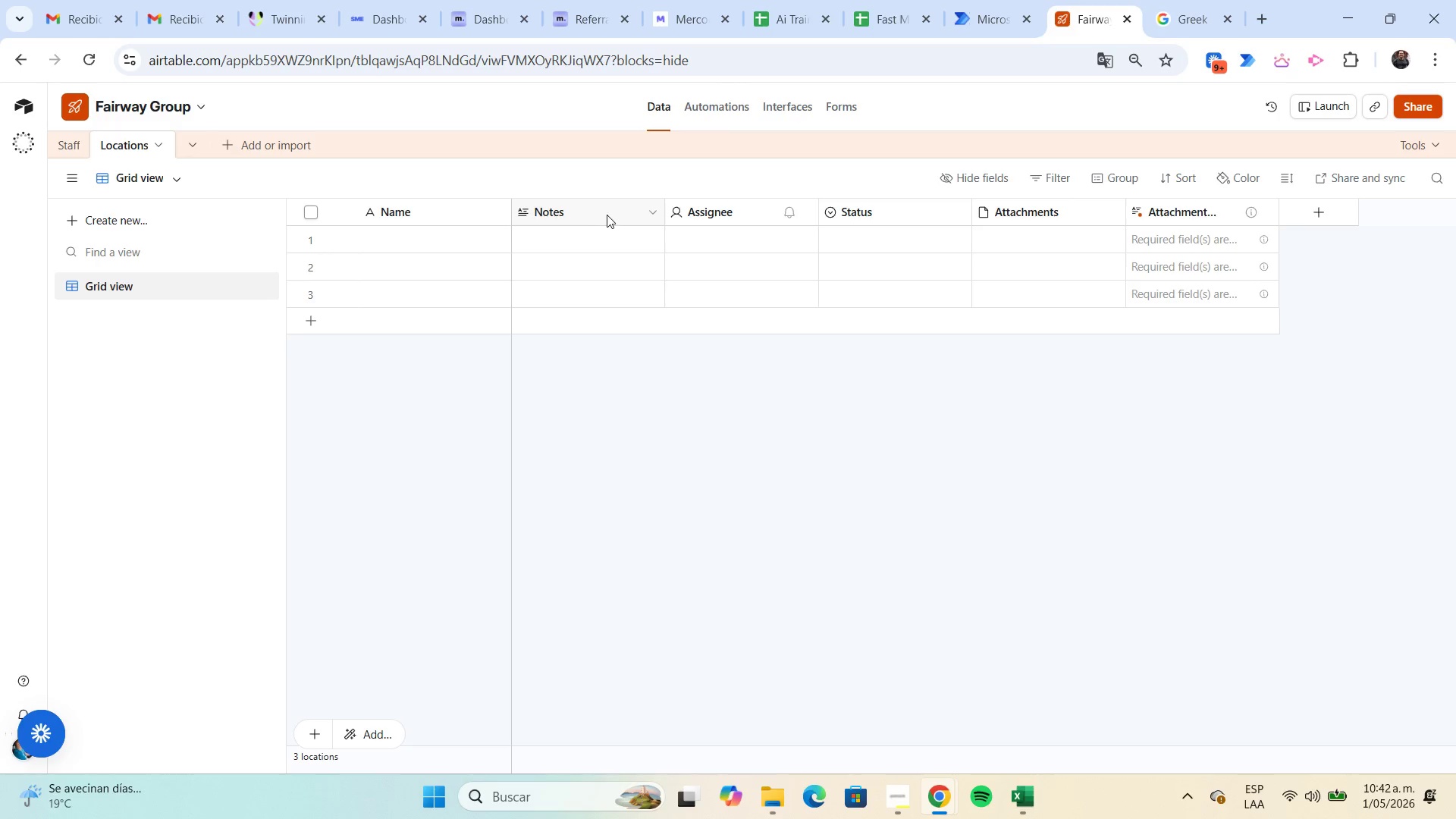 
left_click_drag(start_coordinate=[605, 213], to_coordinate=[843, 220])
 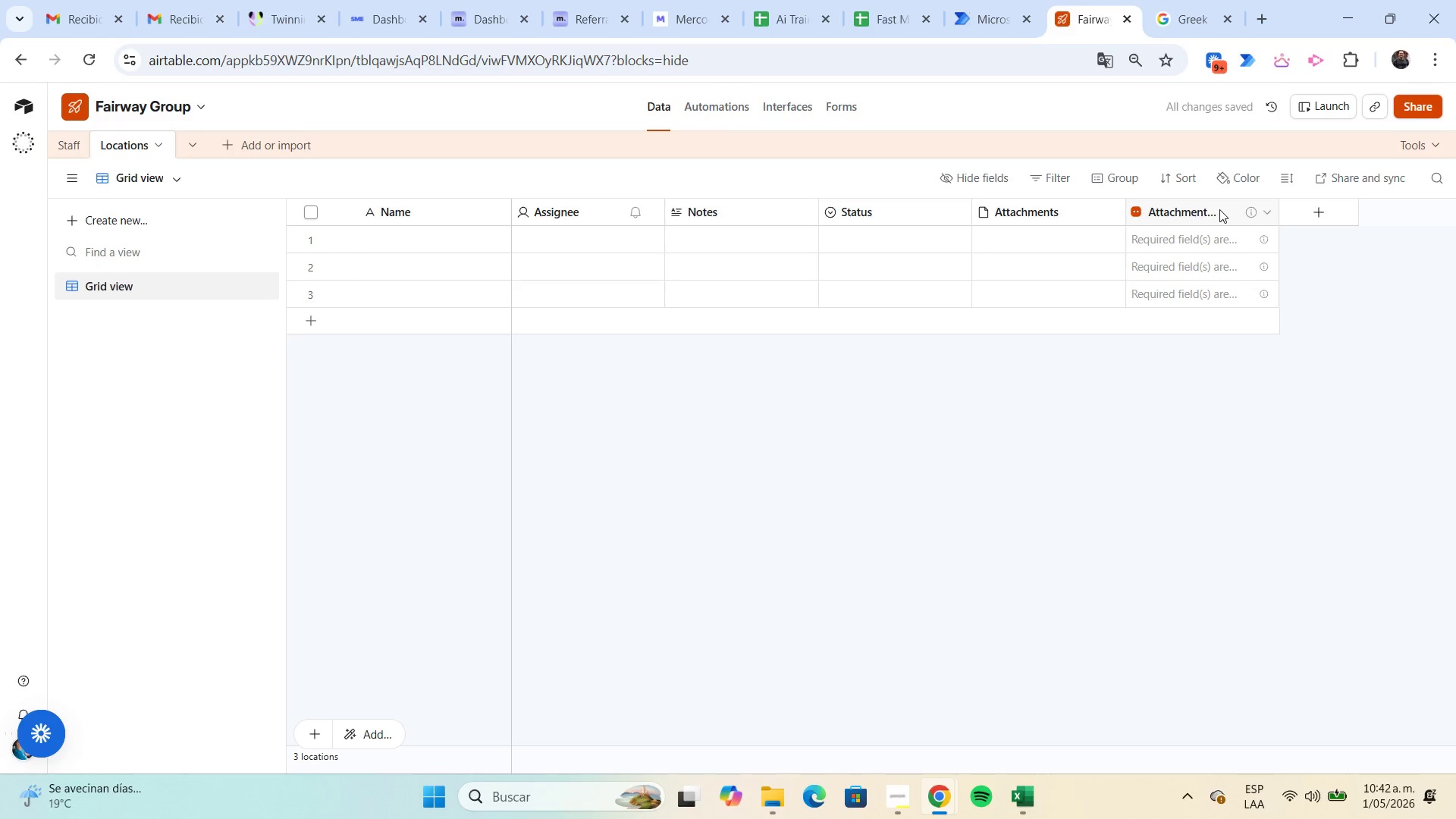 
left_click_drag(start_coordinate=[1219, 210], to_coordinate=[833, 234])
 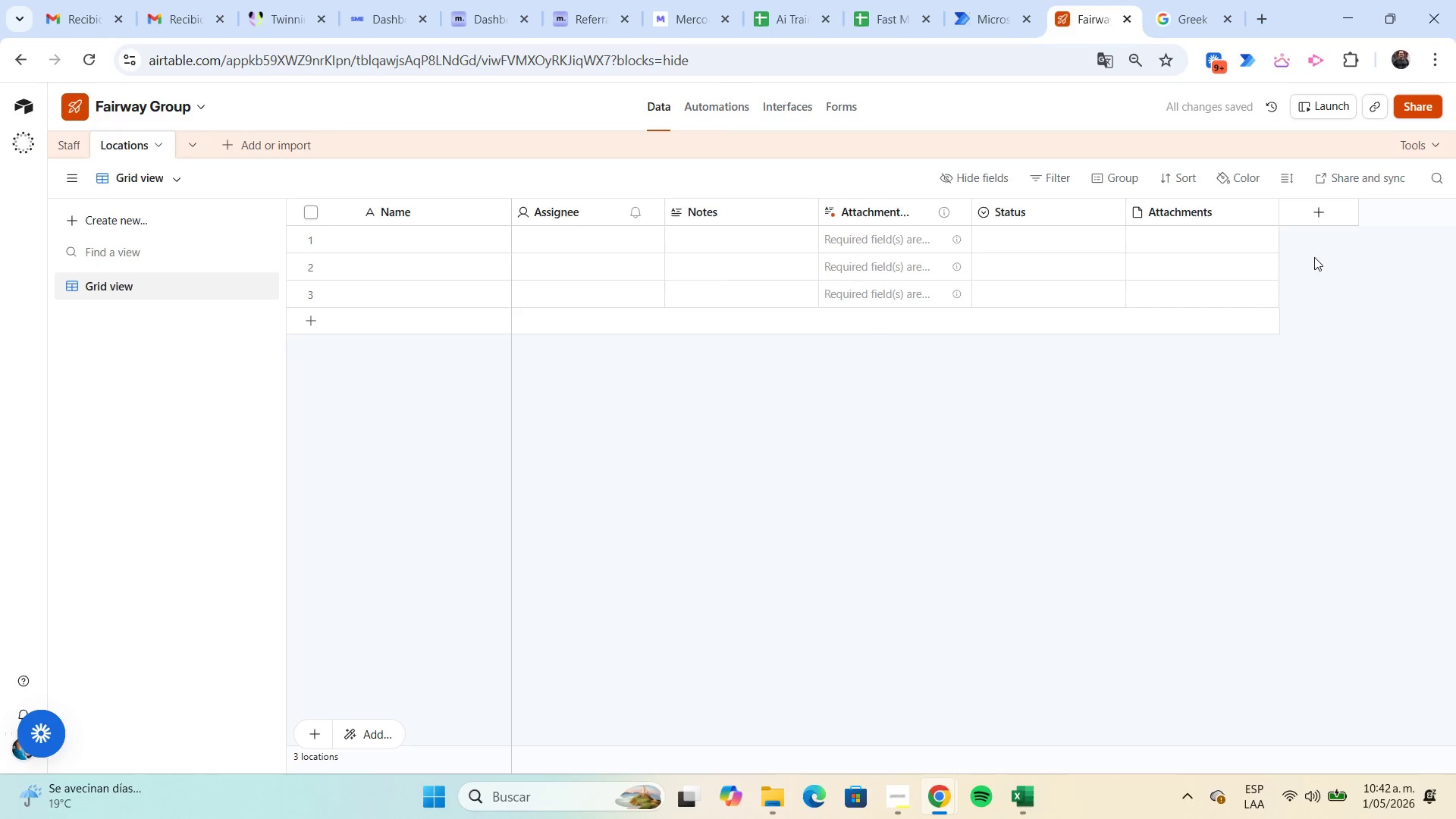 
left_click_drag(start_coordinate=[1320, 250], to_coordinate=[710, 300])
 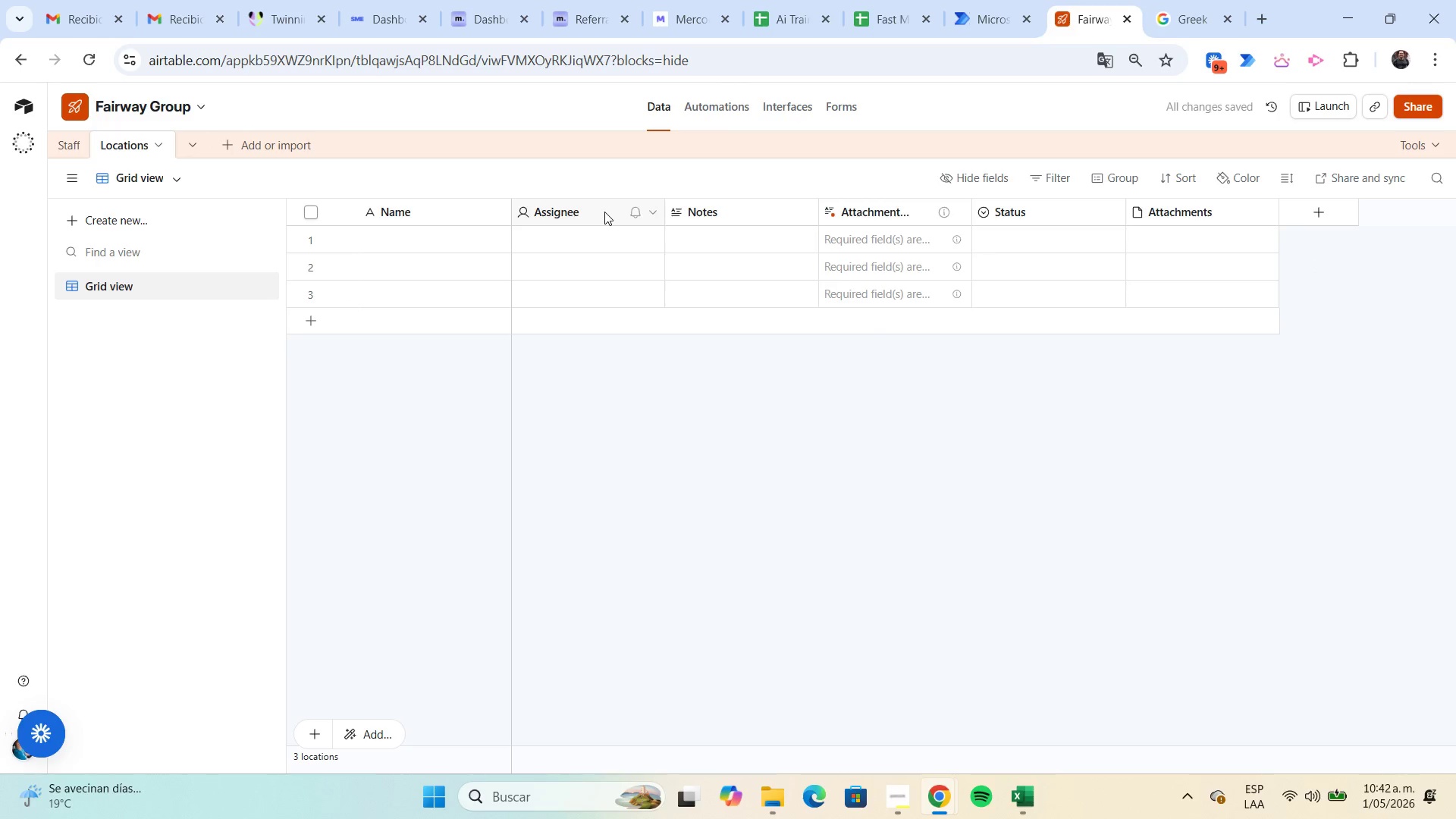 
left_click([604, 212])
 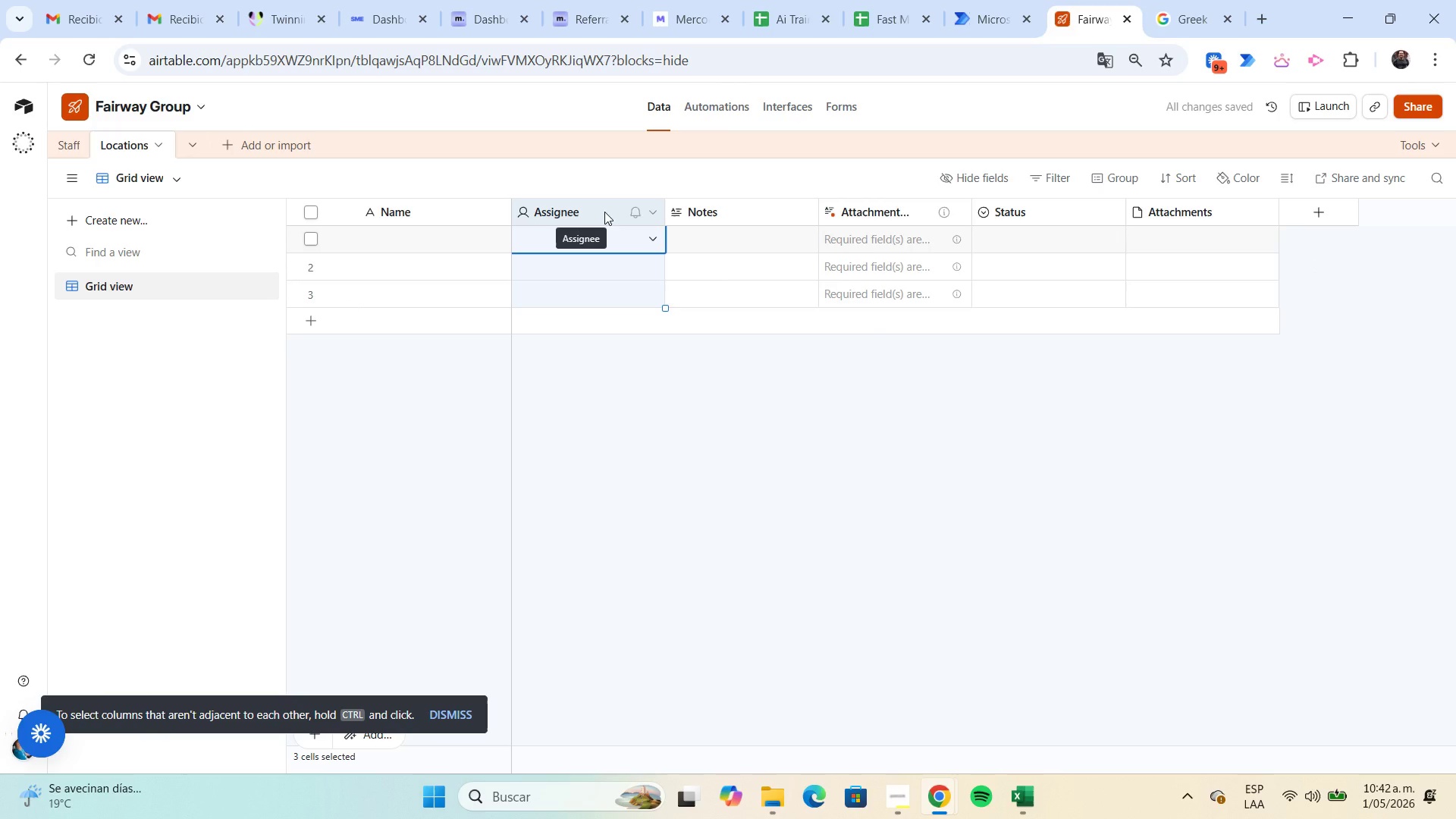 
key(Shift+ArrowRight)
 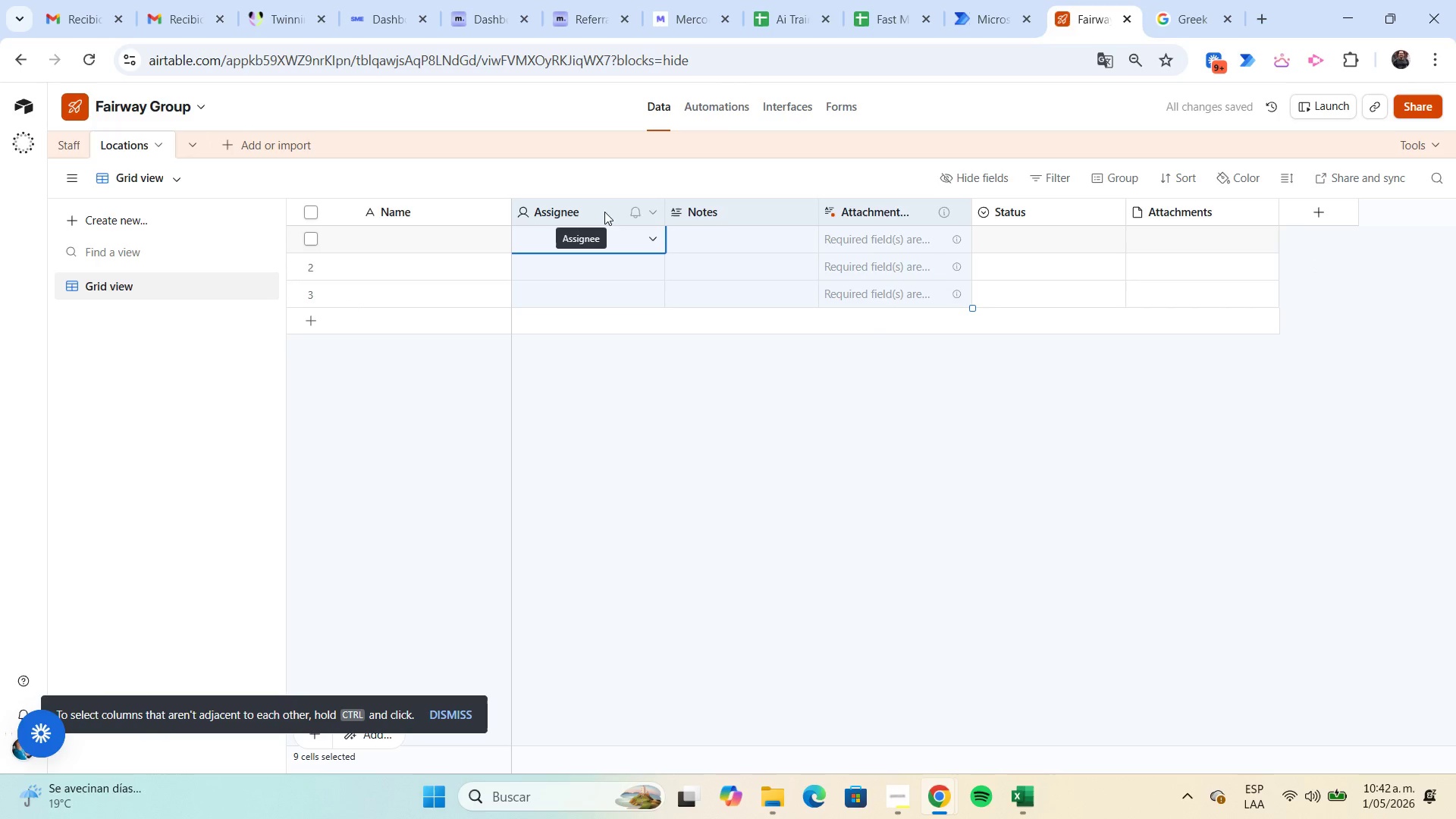 
key(Shift+ArrowRight)
 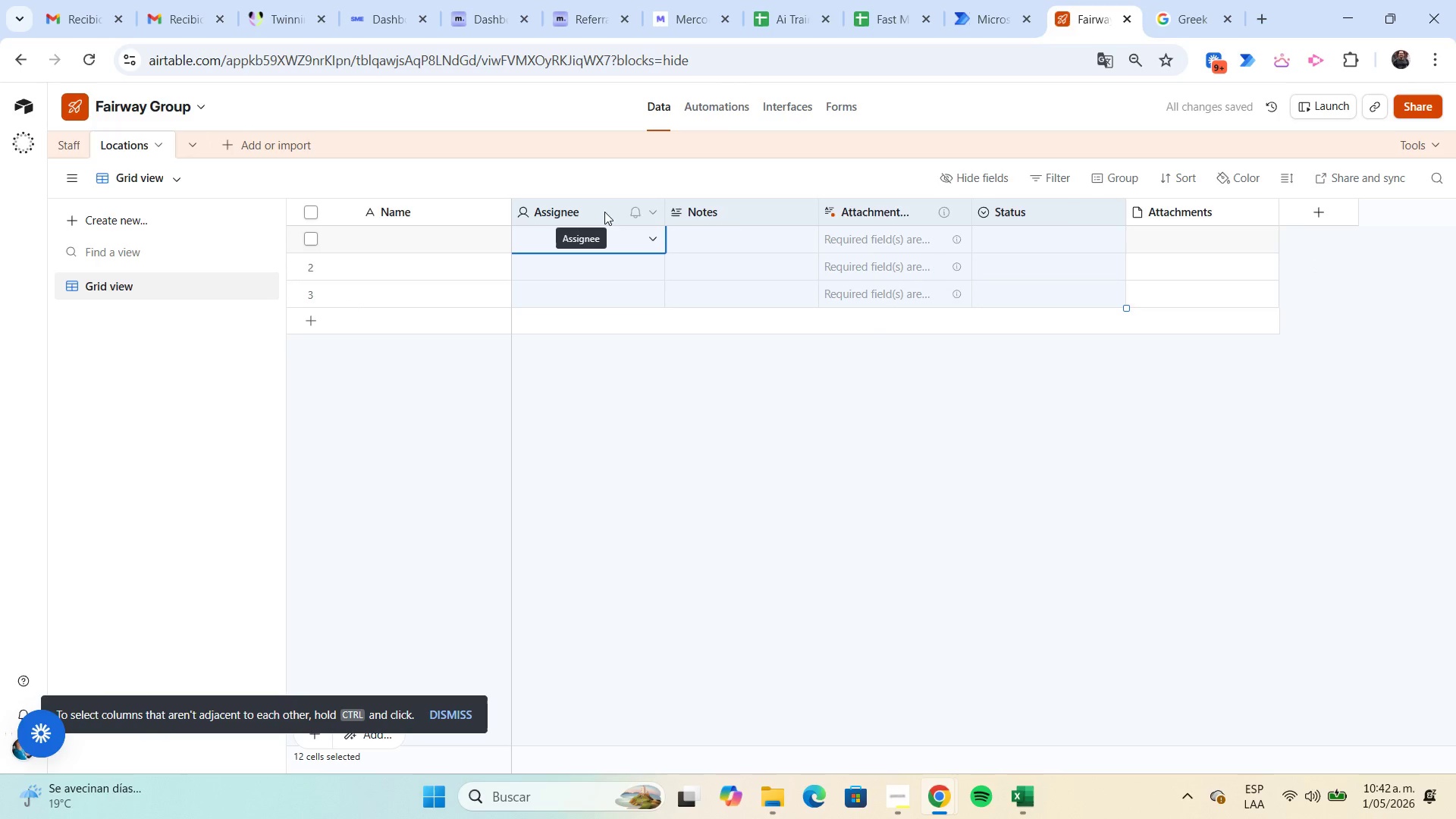 
key(Shift+ArrowRight)
 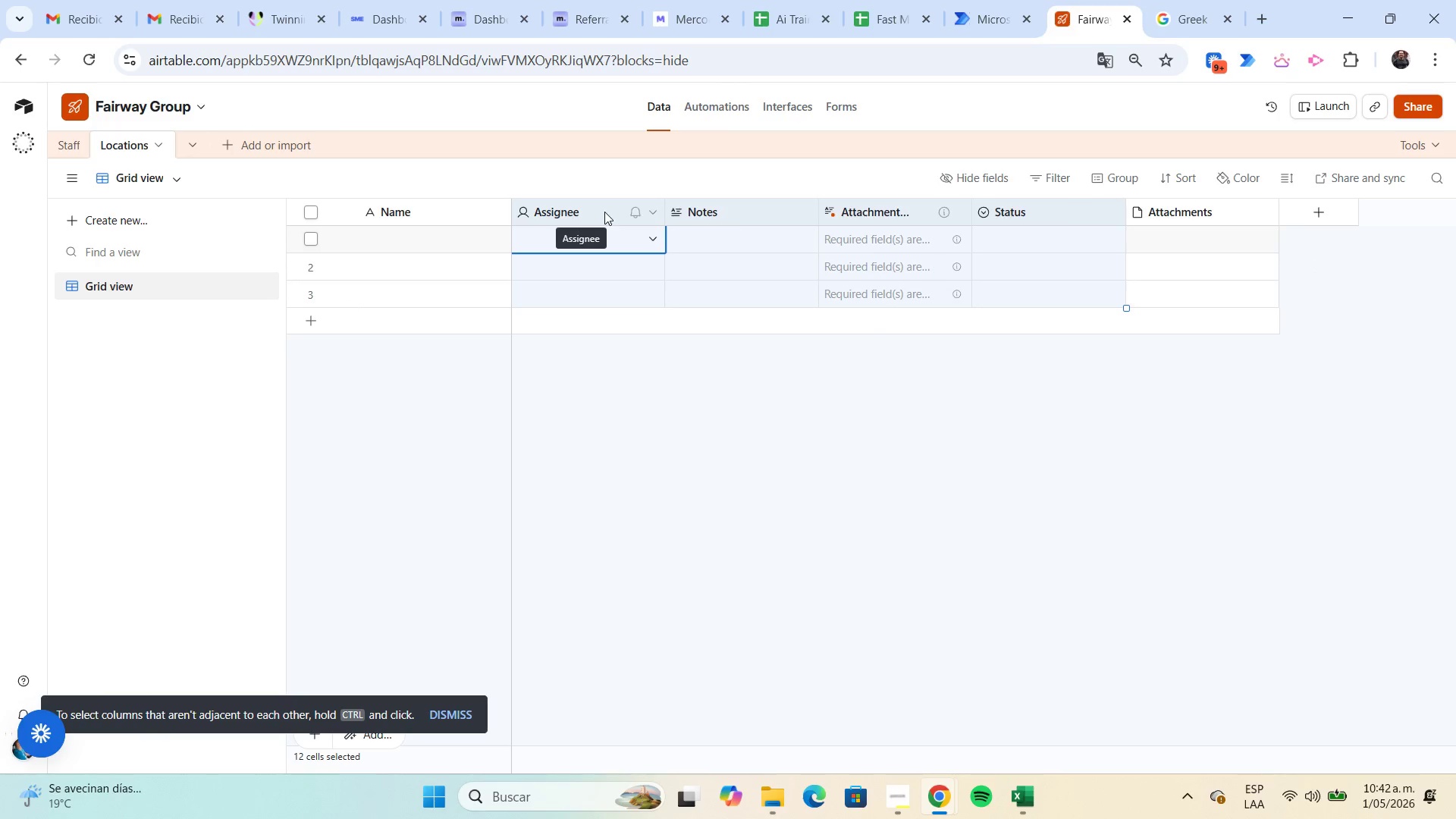 
key(Shift+ArrowRight)
 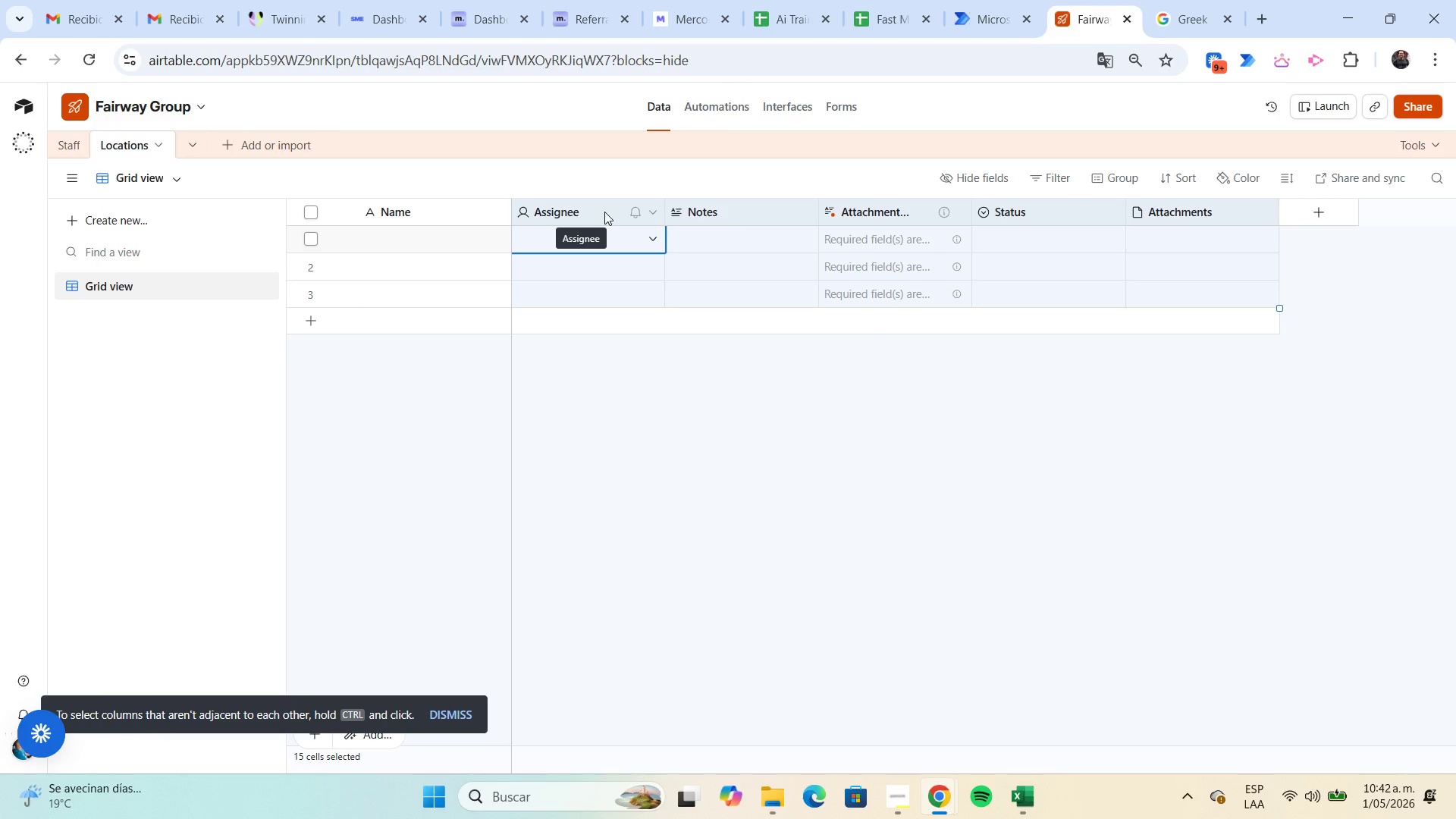 
right_click([604, 212])
 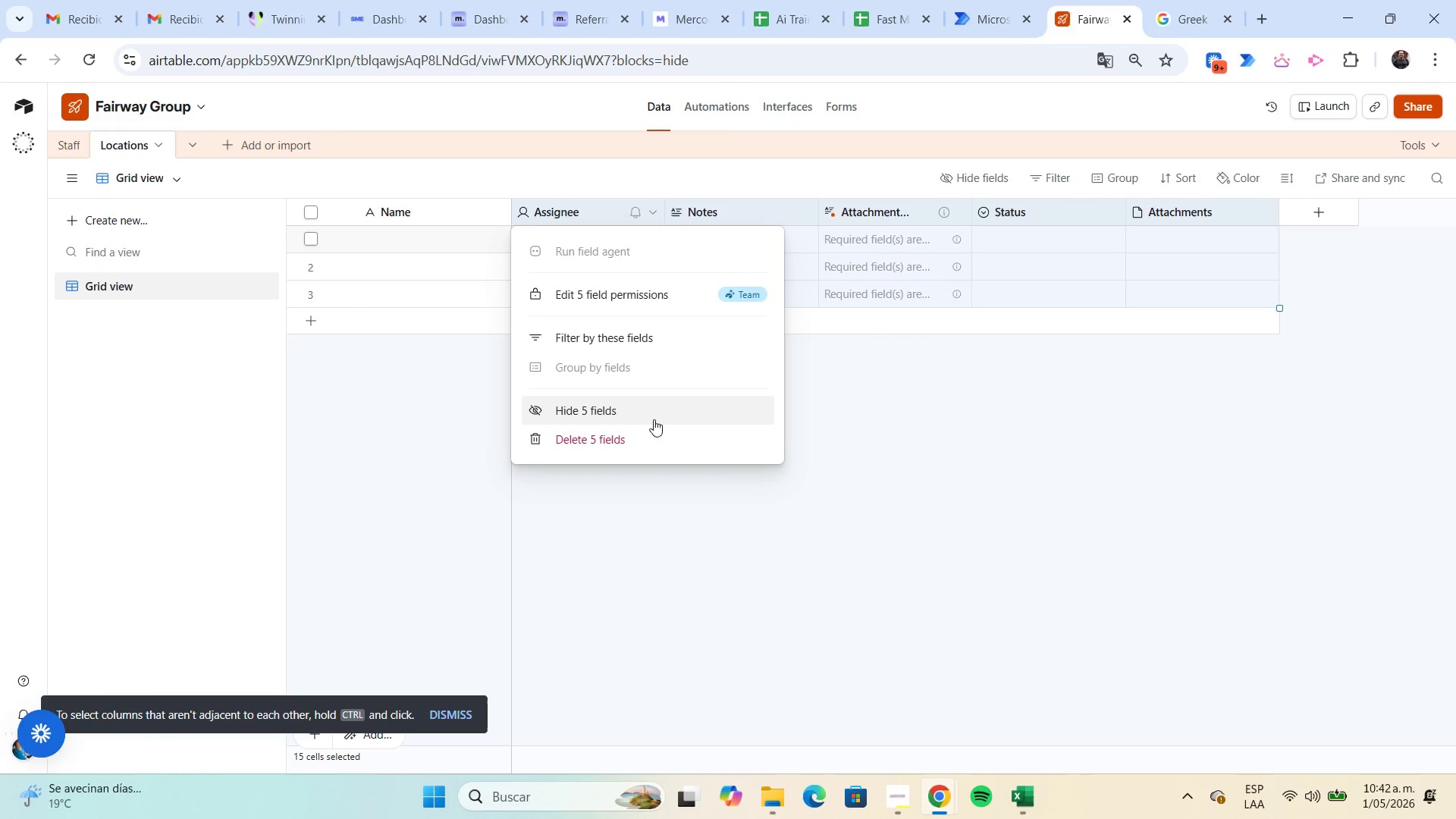 
left_click([657, 438])
 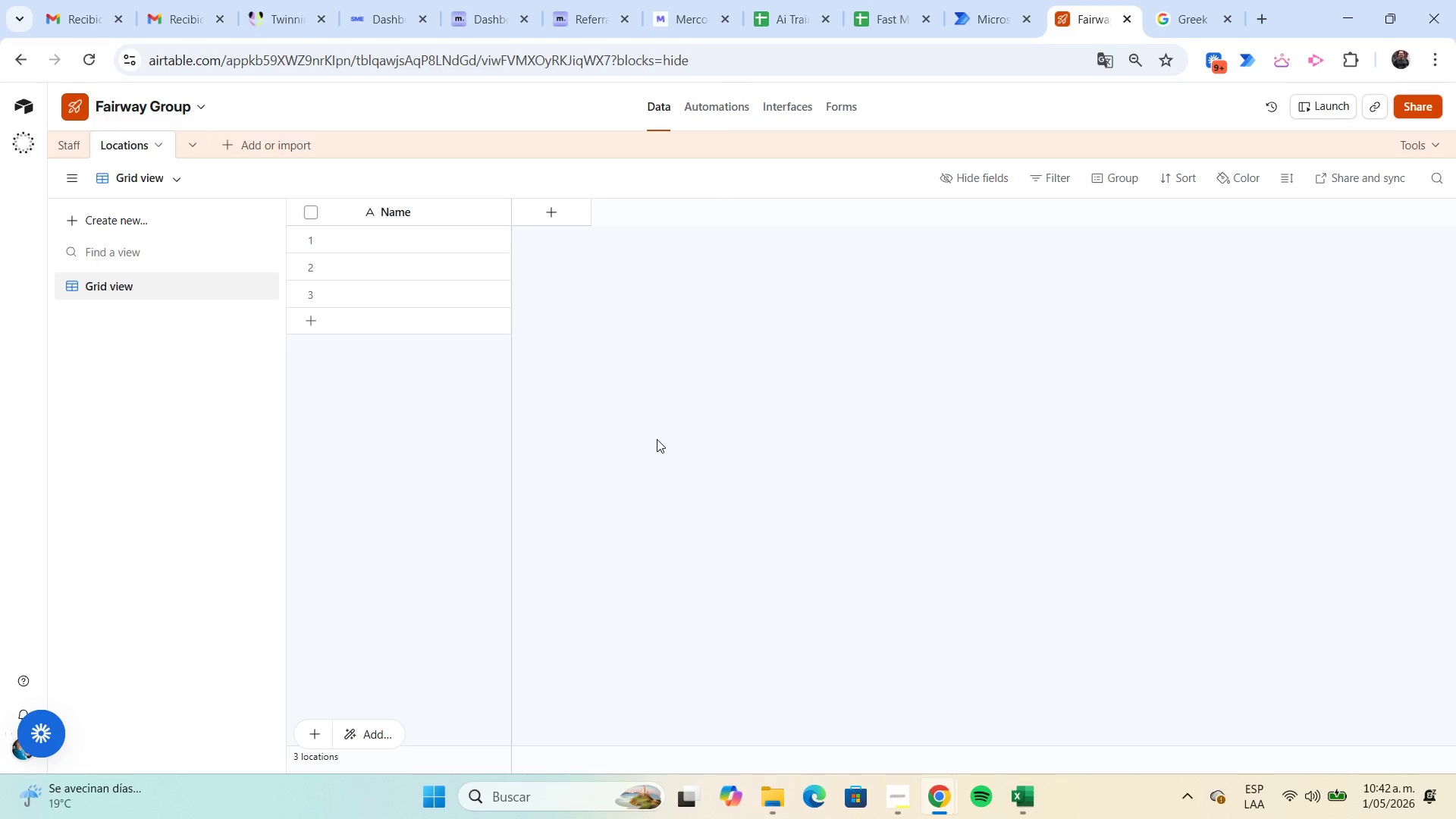 
wait(21.72)
 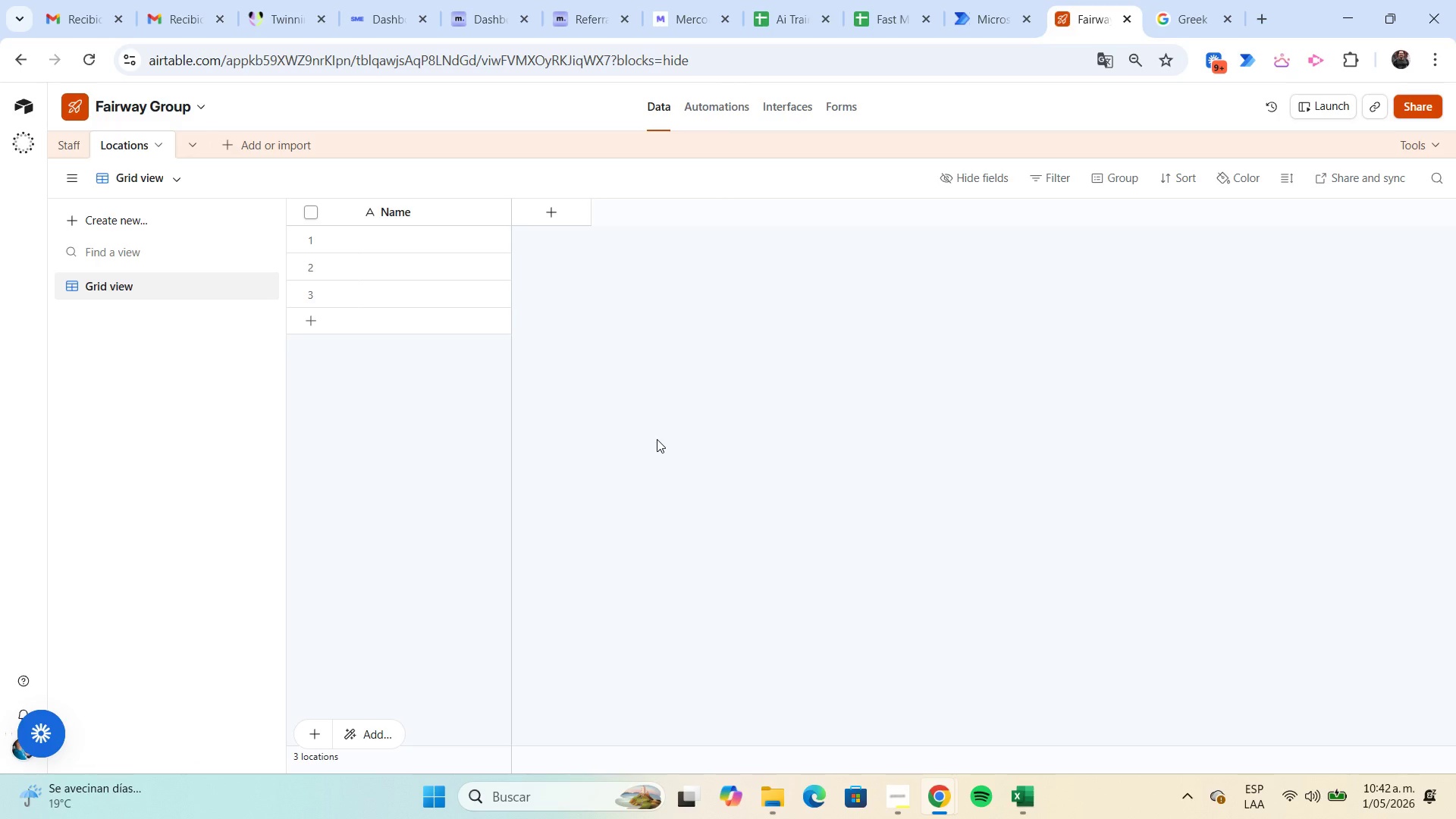 
double_click([409, 217])
 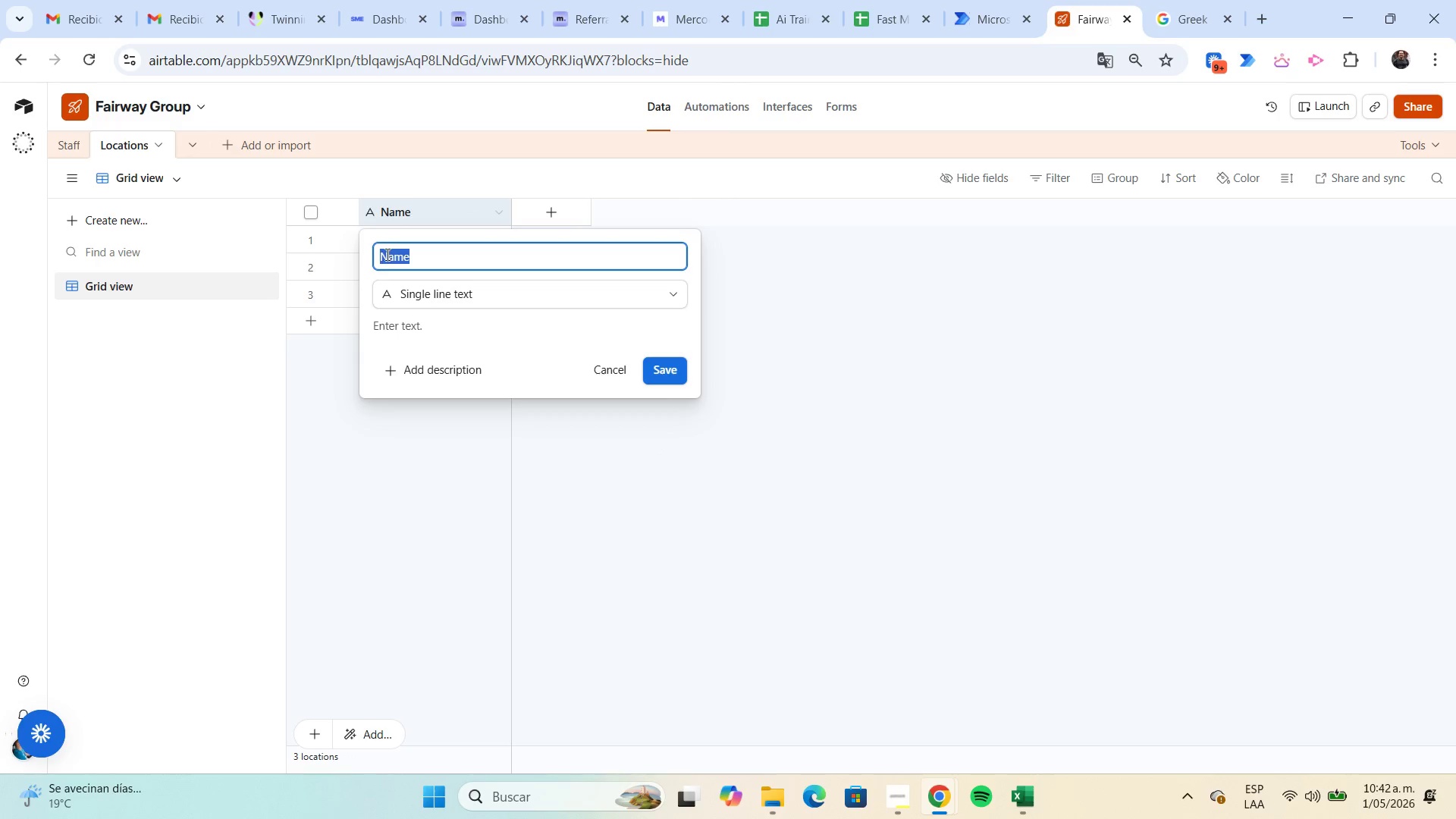 
left_click([382, 253])
 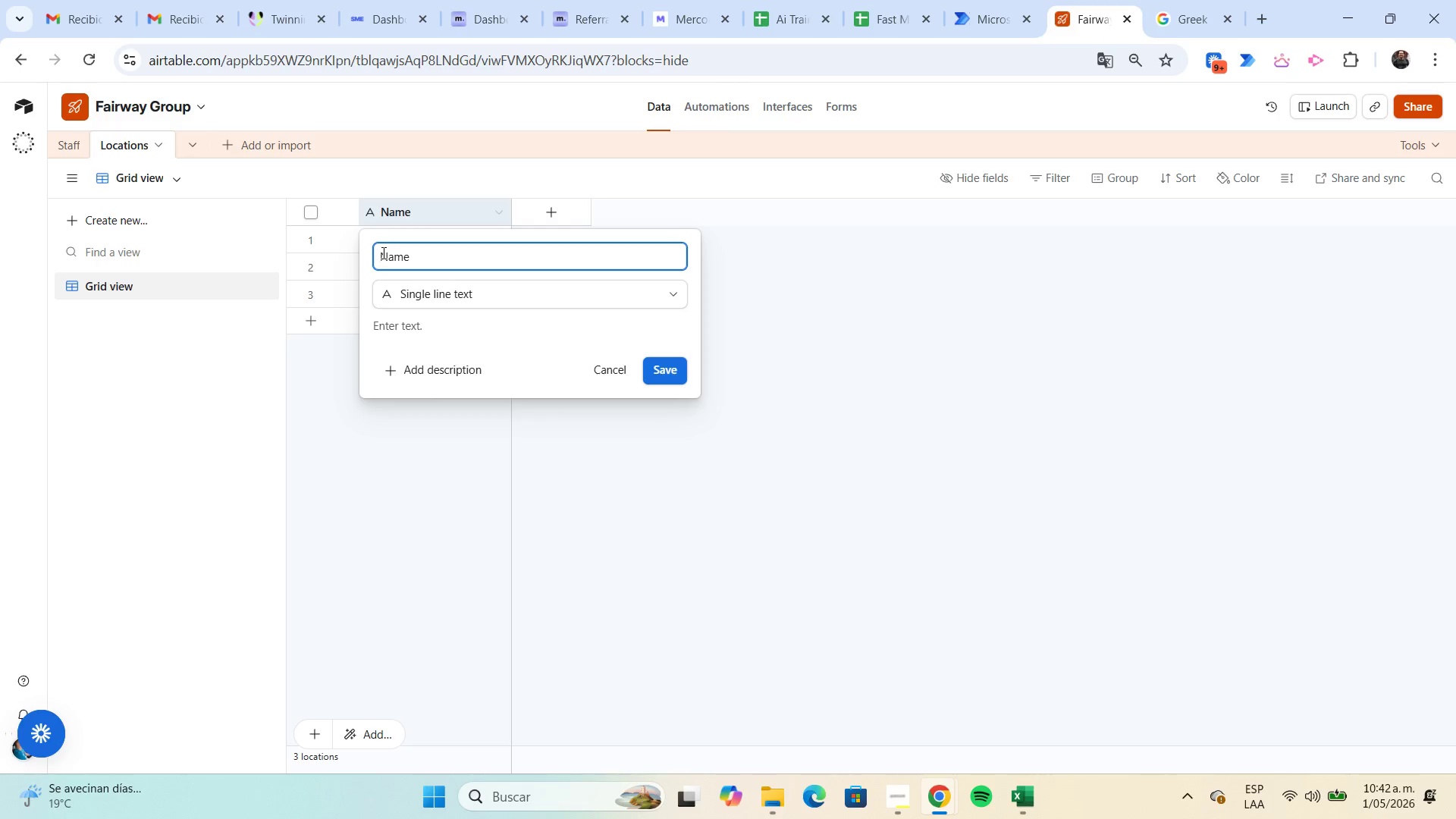 
type(Location )
 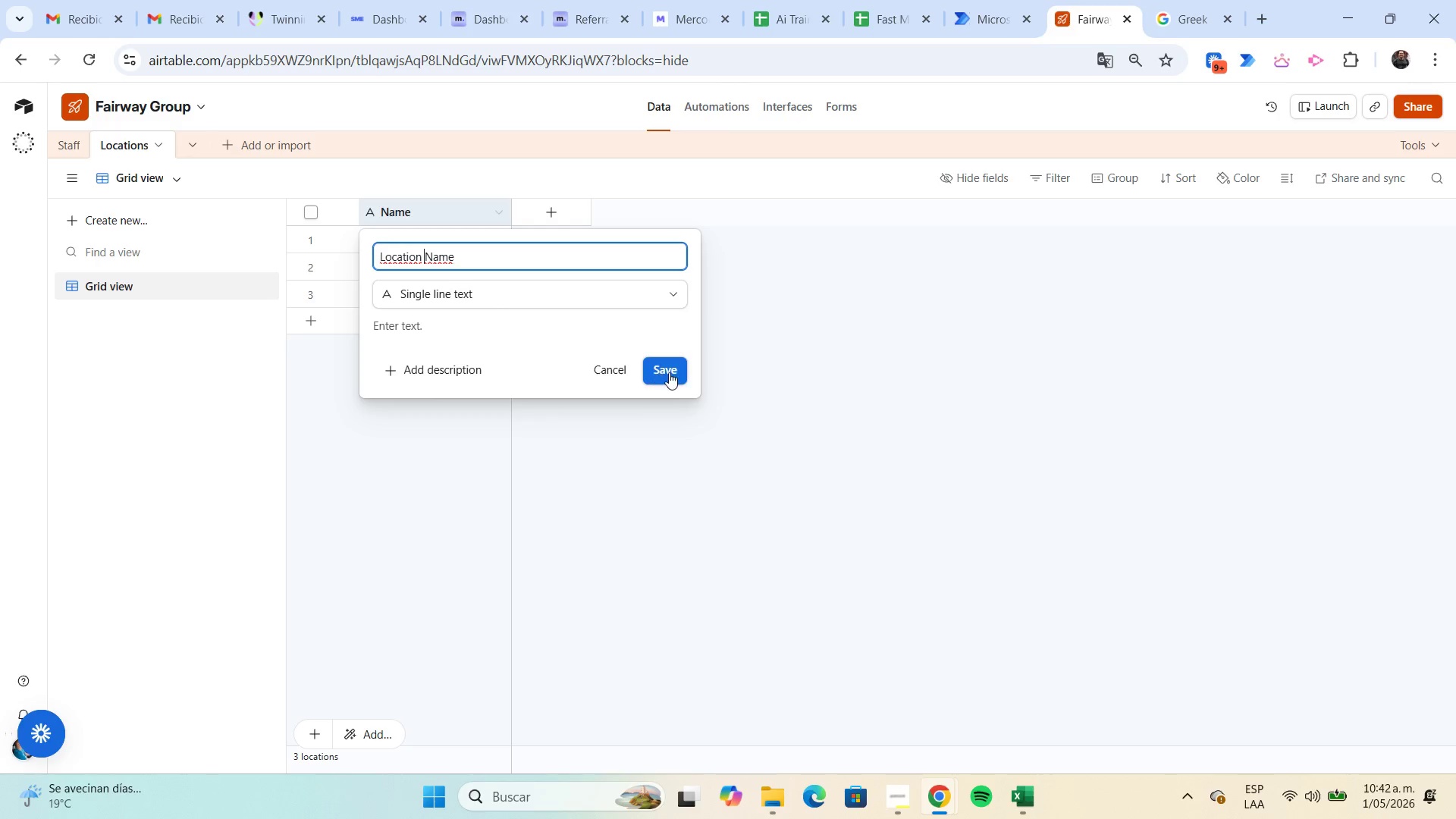 
left_click([671, 374])
 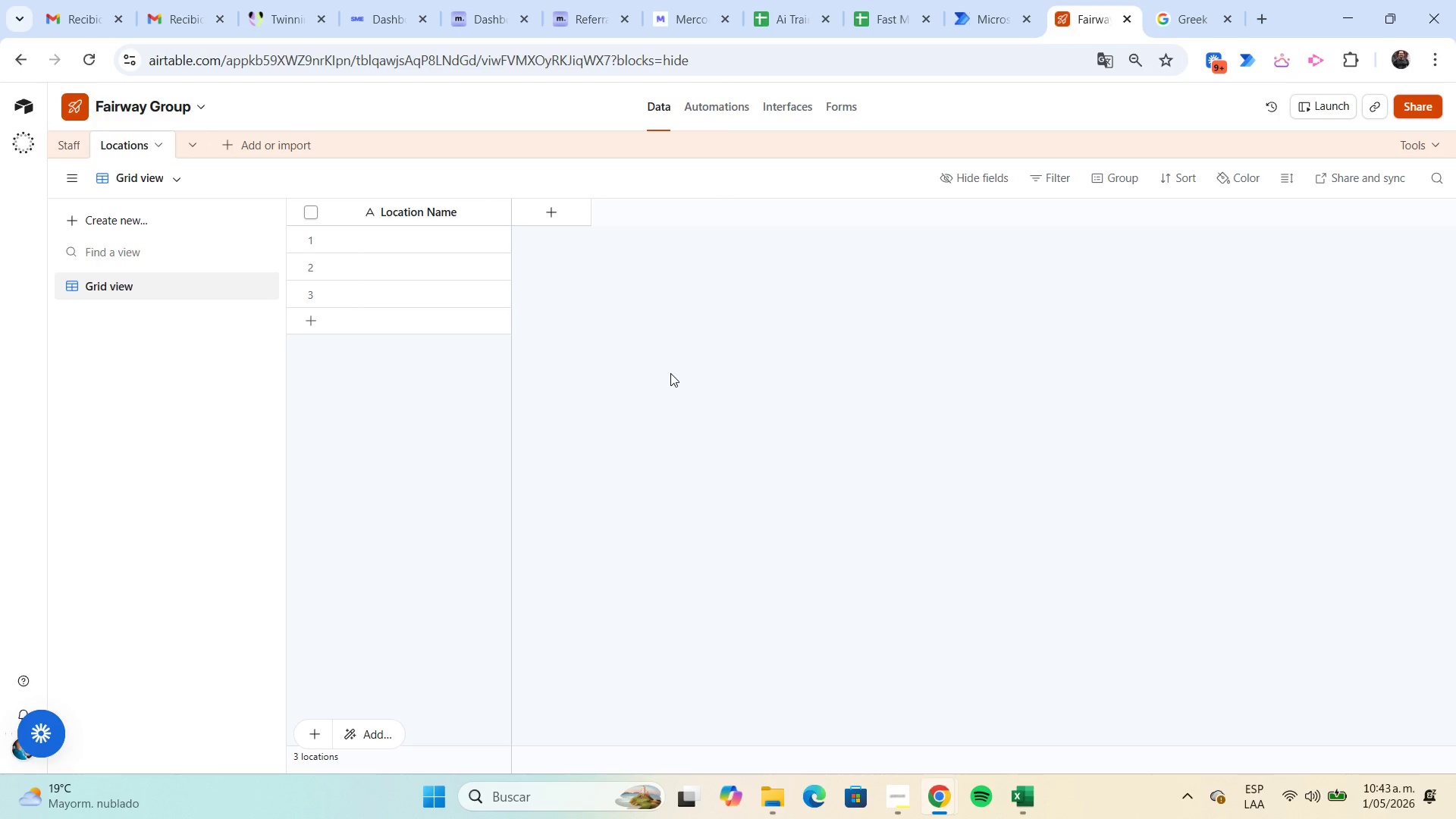 
wait(21.01)
 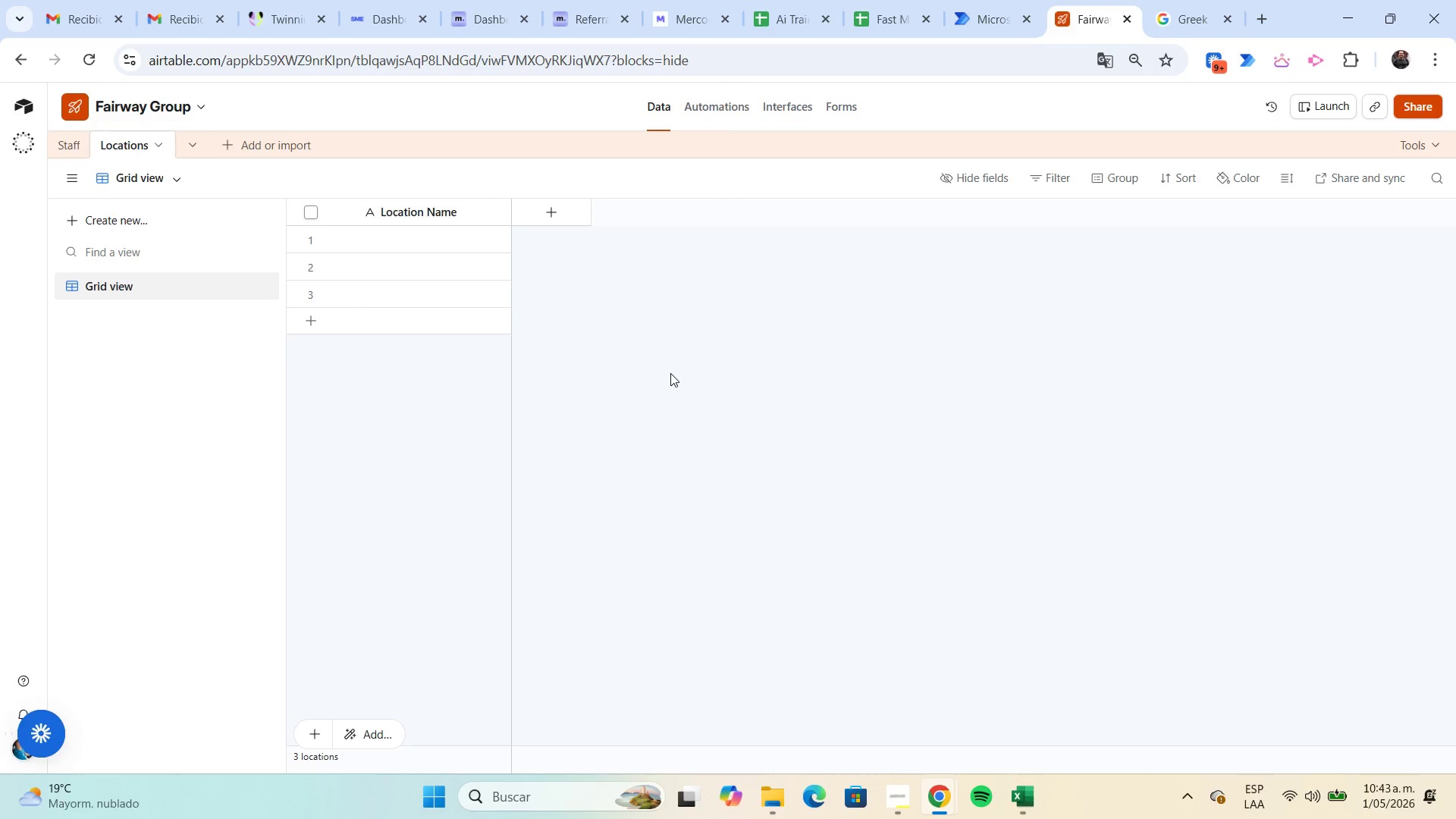 
mouse_move([296, 179])
 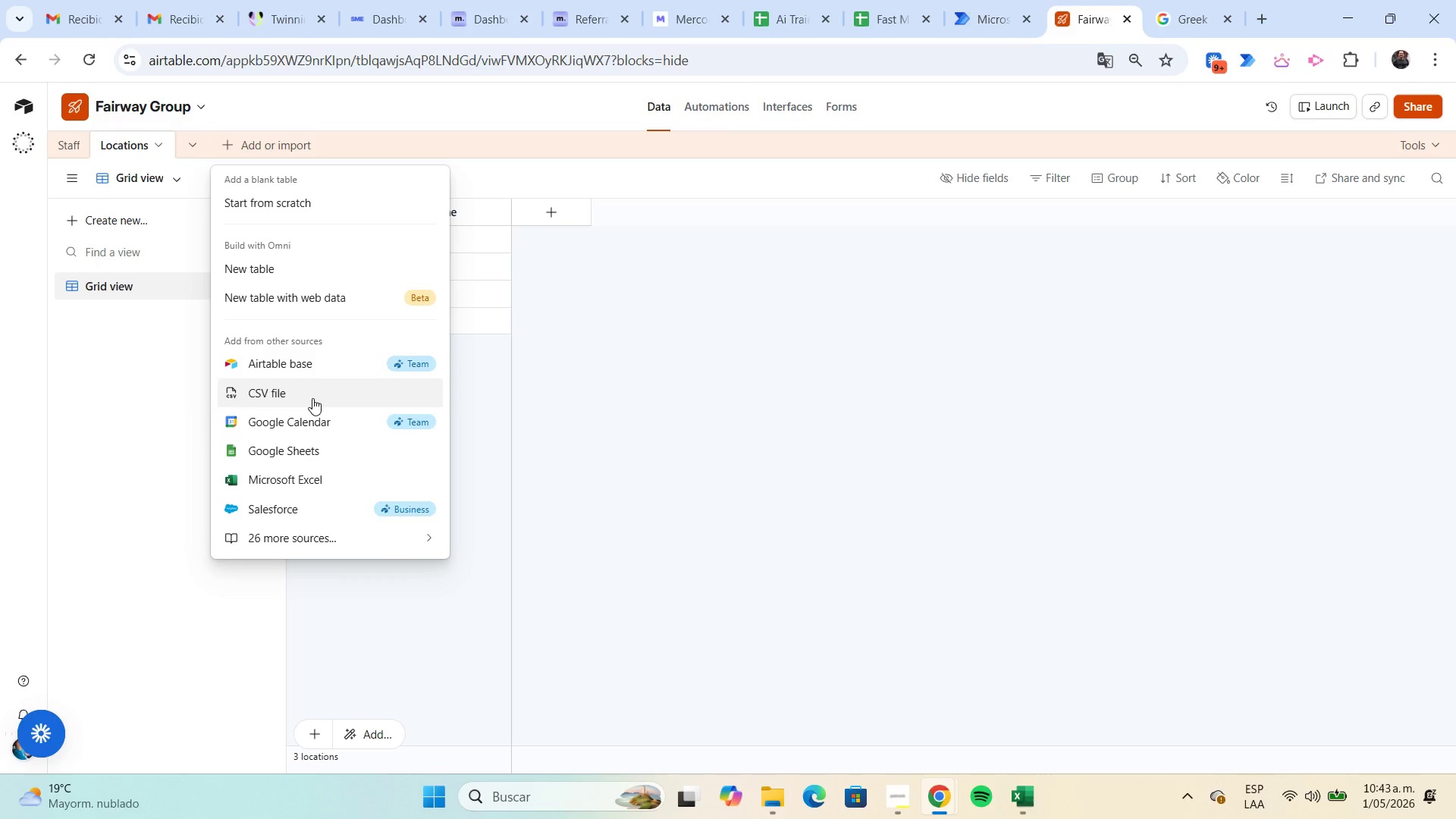 
left_click([312, 398])
 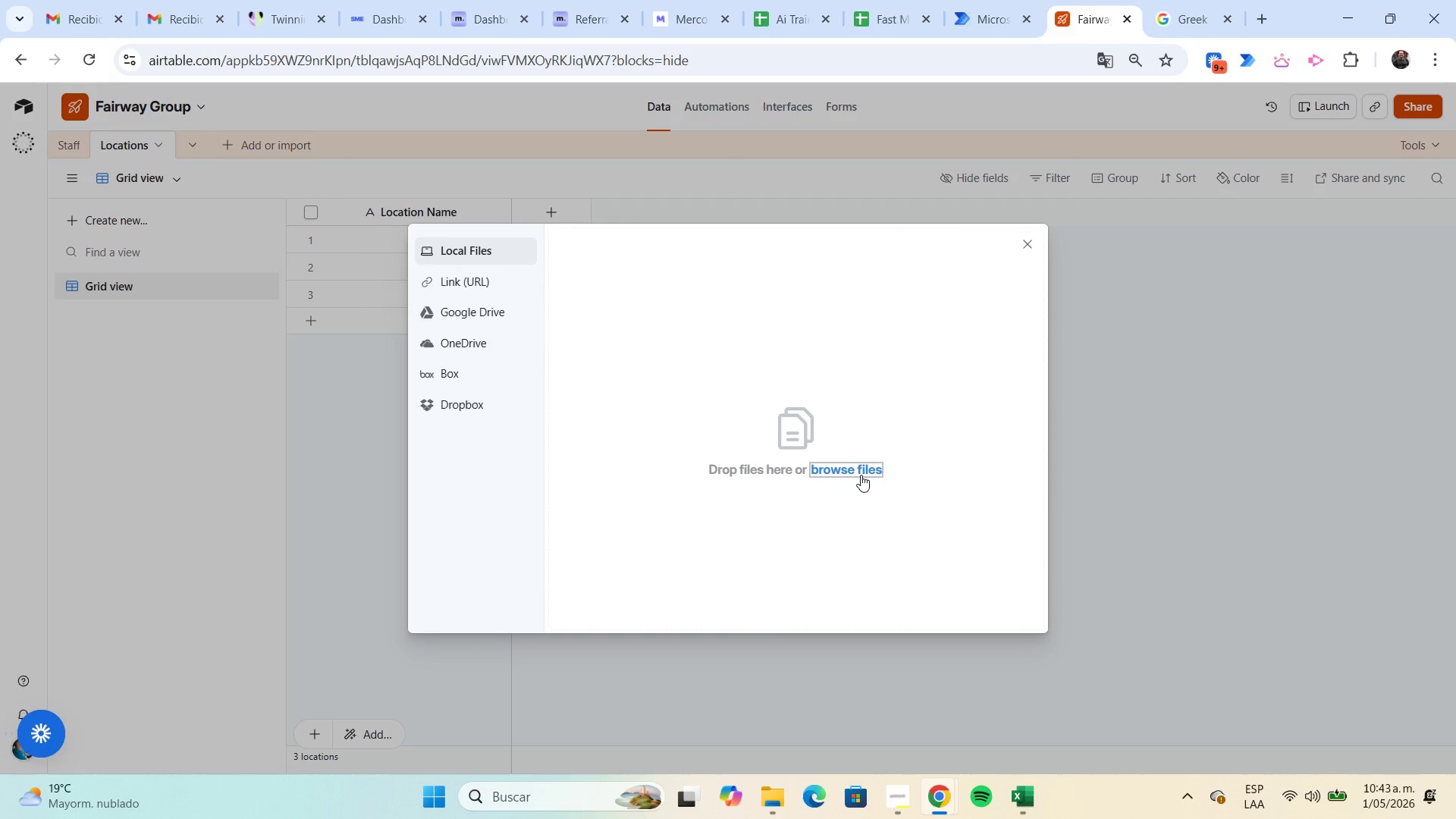 
left_click([861, 473])
 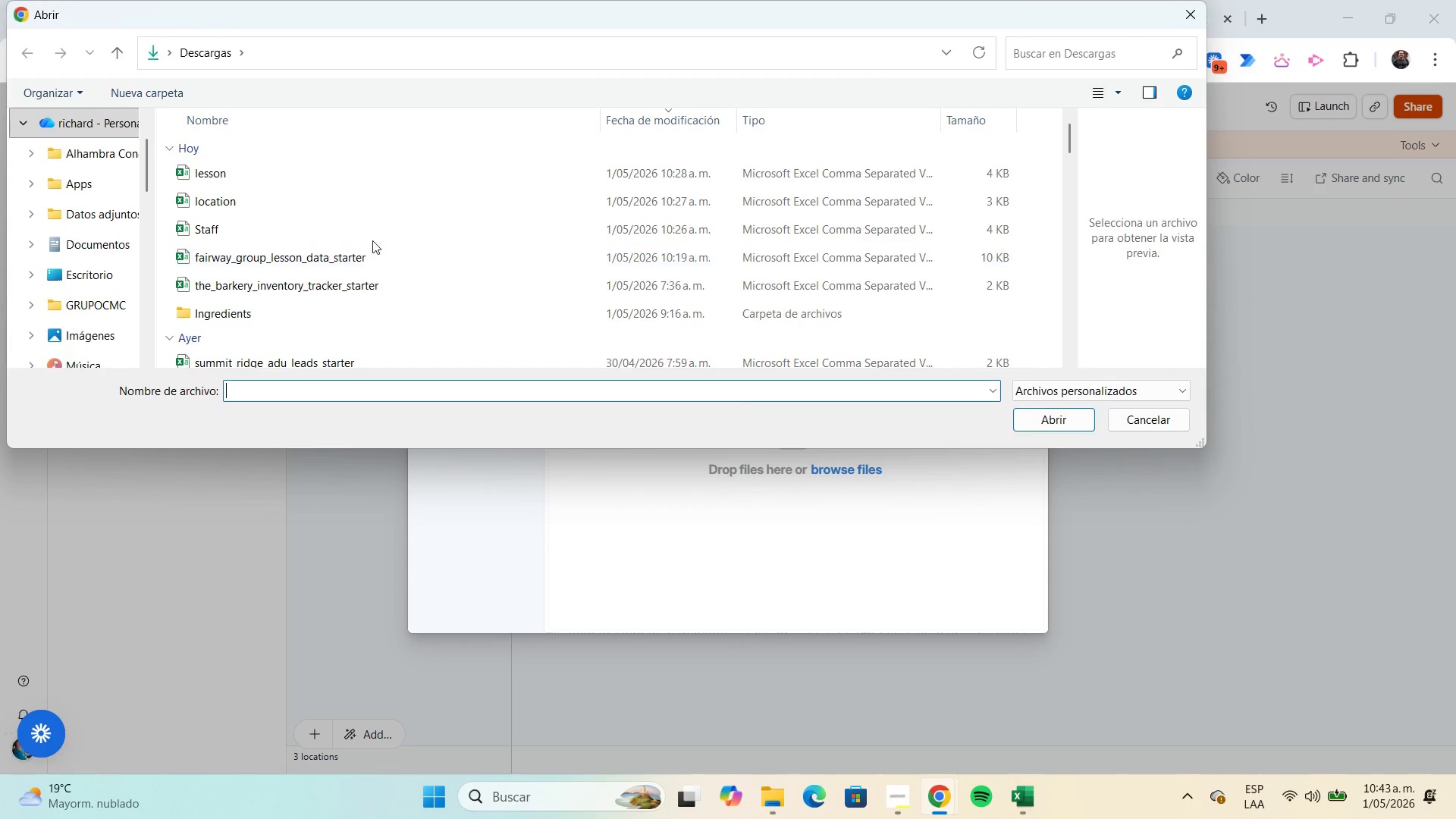 
left_click([327, 188])
 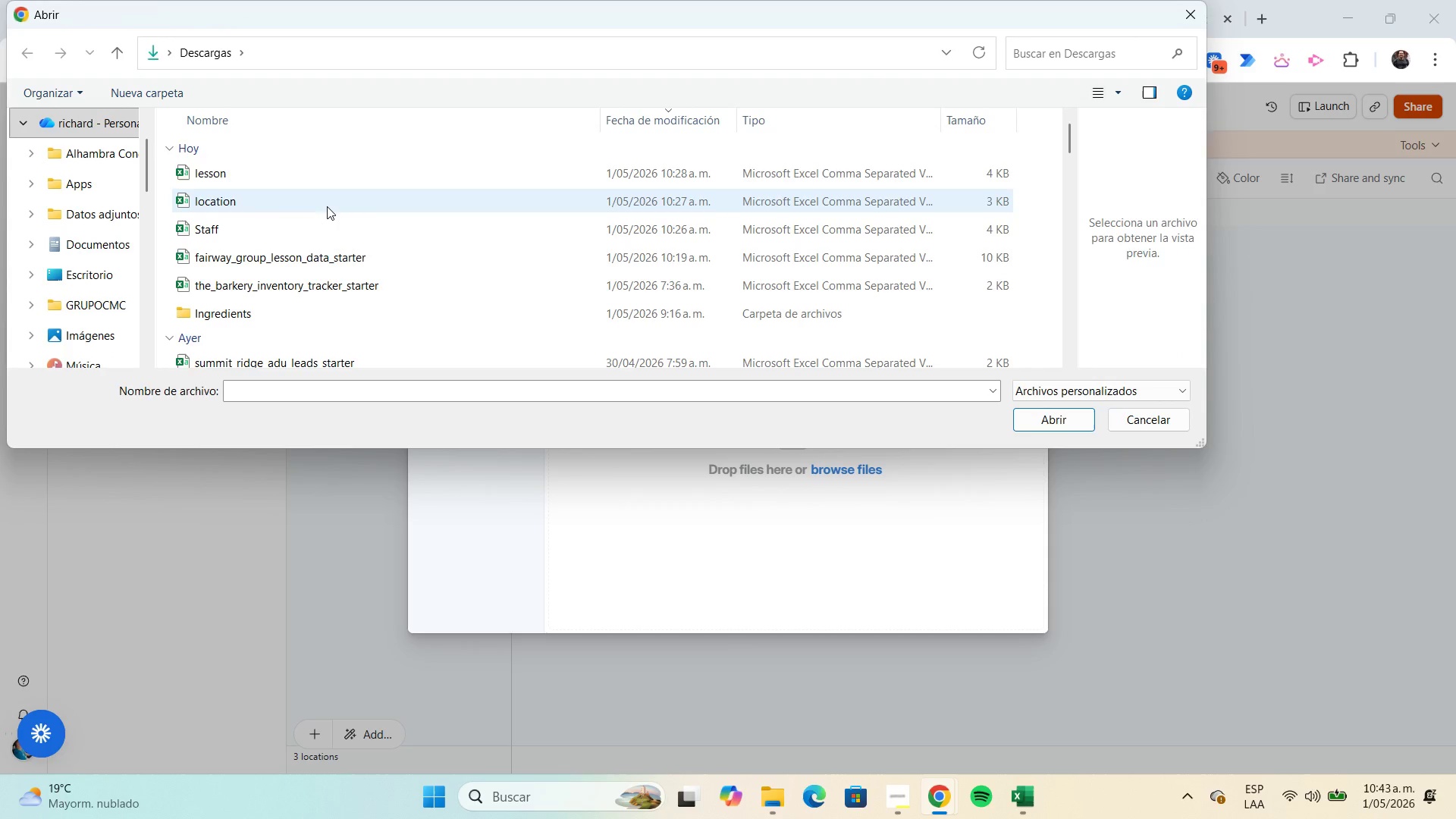 
left_click([327, 206])
 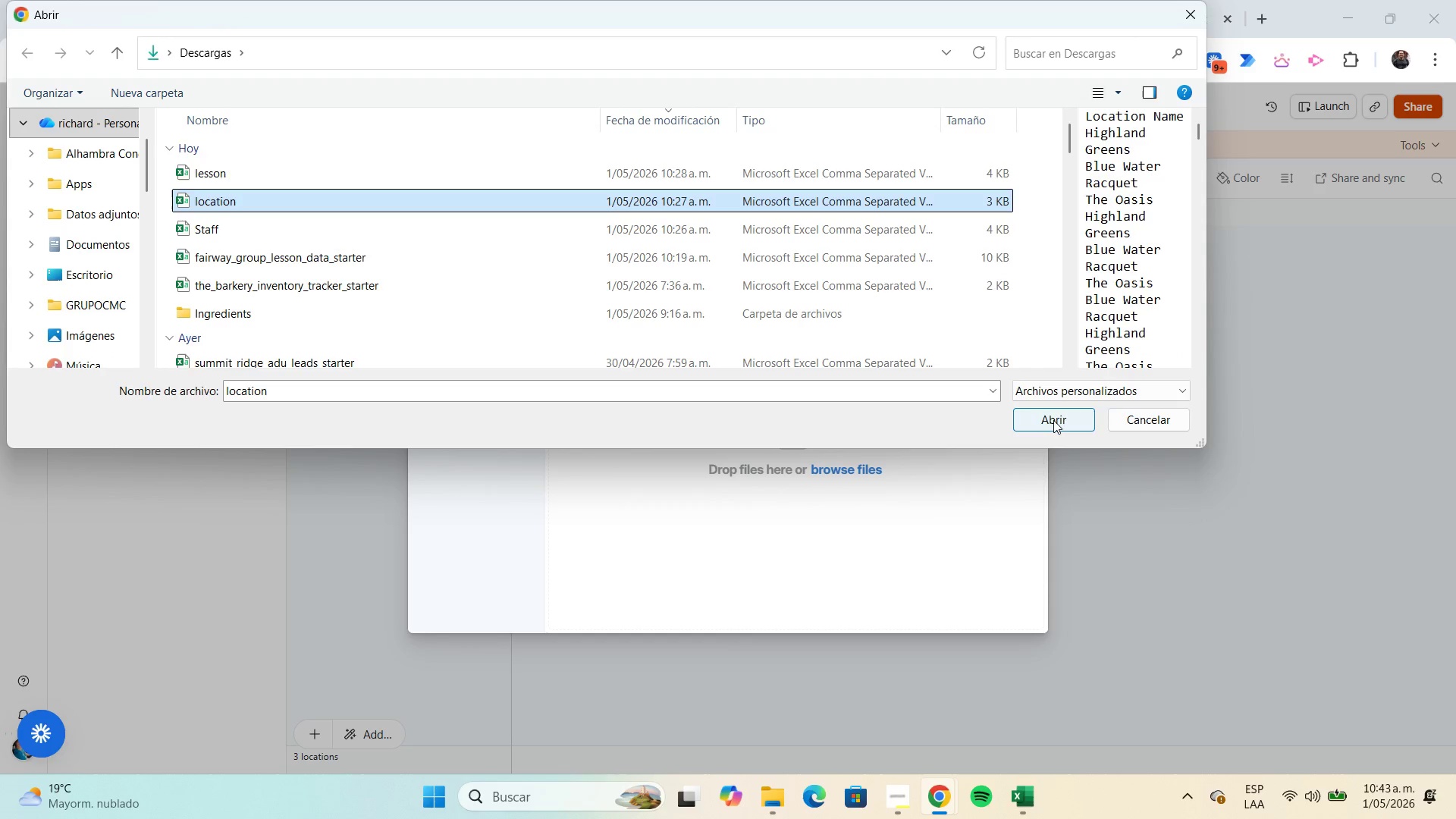 
left_click([1053, 421])
 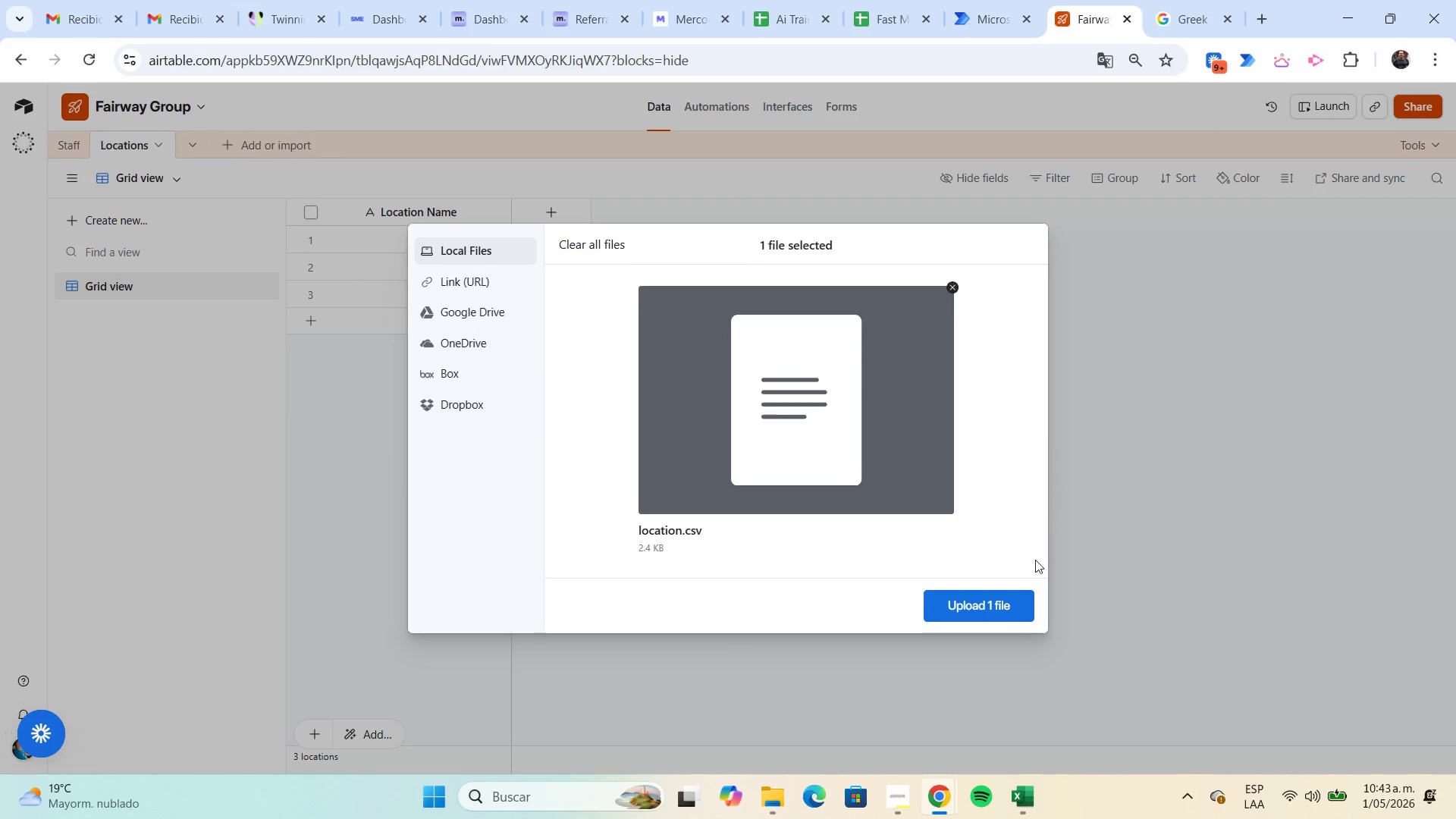 
left_click([1015, 610])
 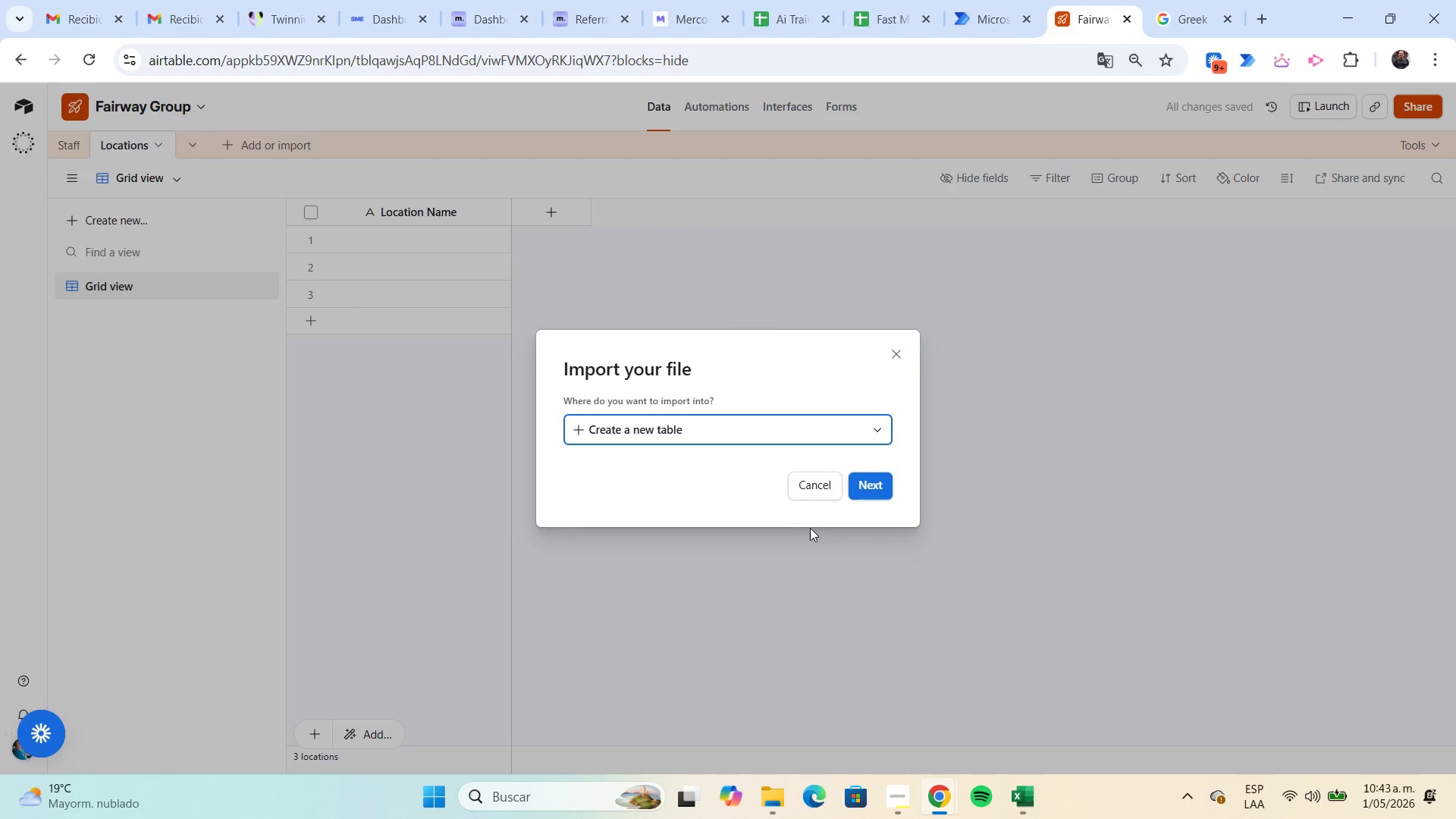 
left_click([883, 428])
 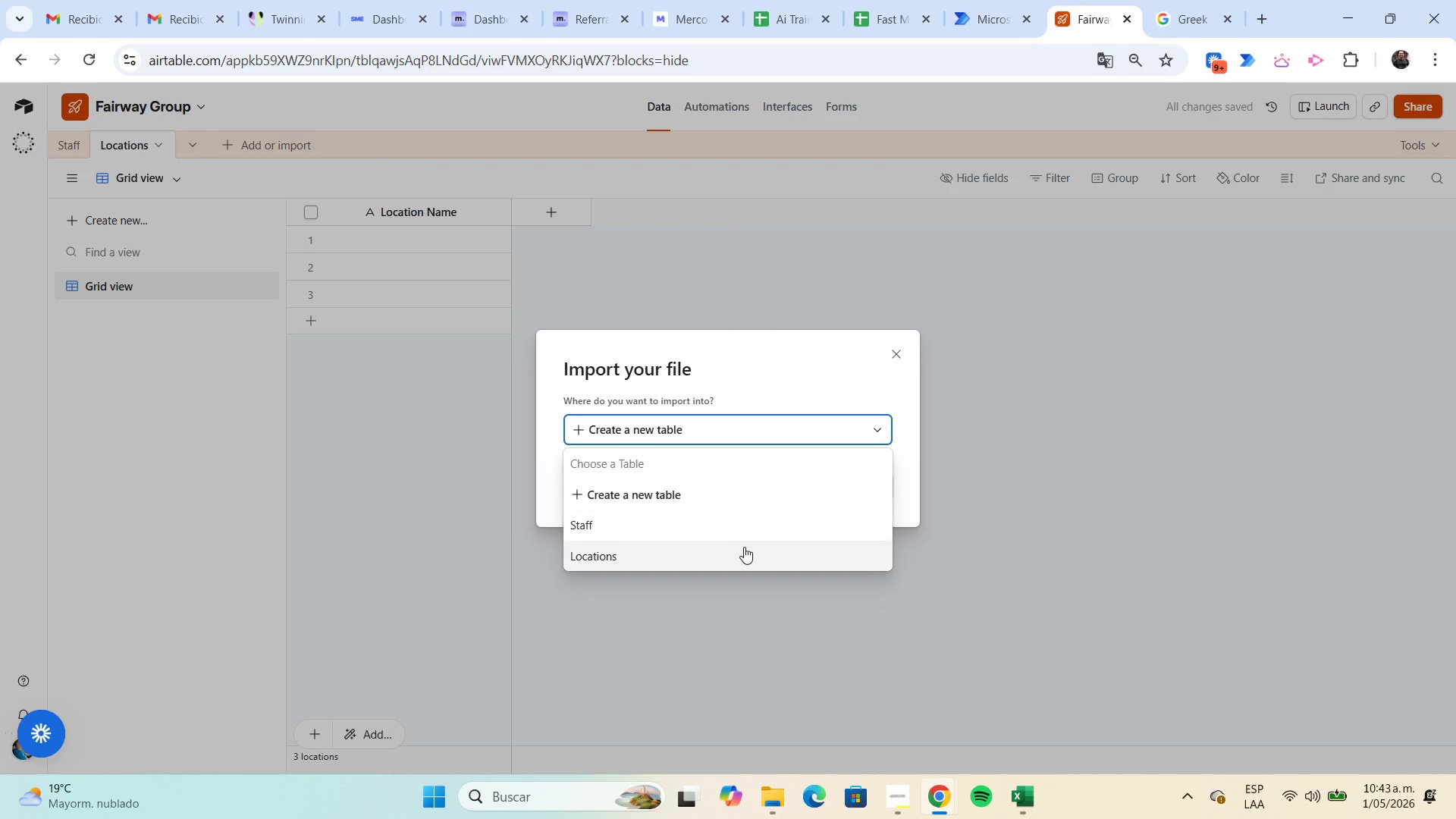 
left_click([743, 548])
 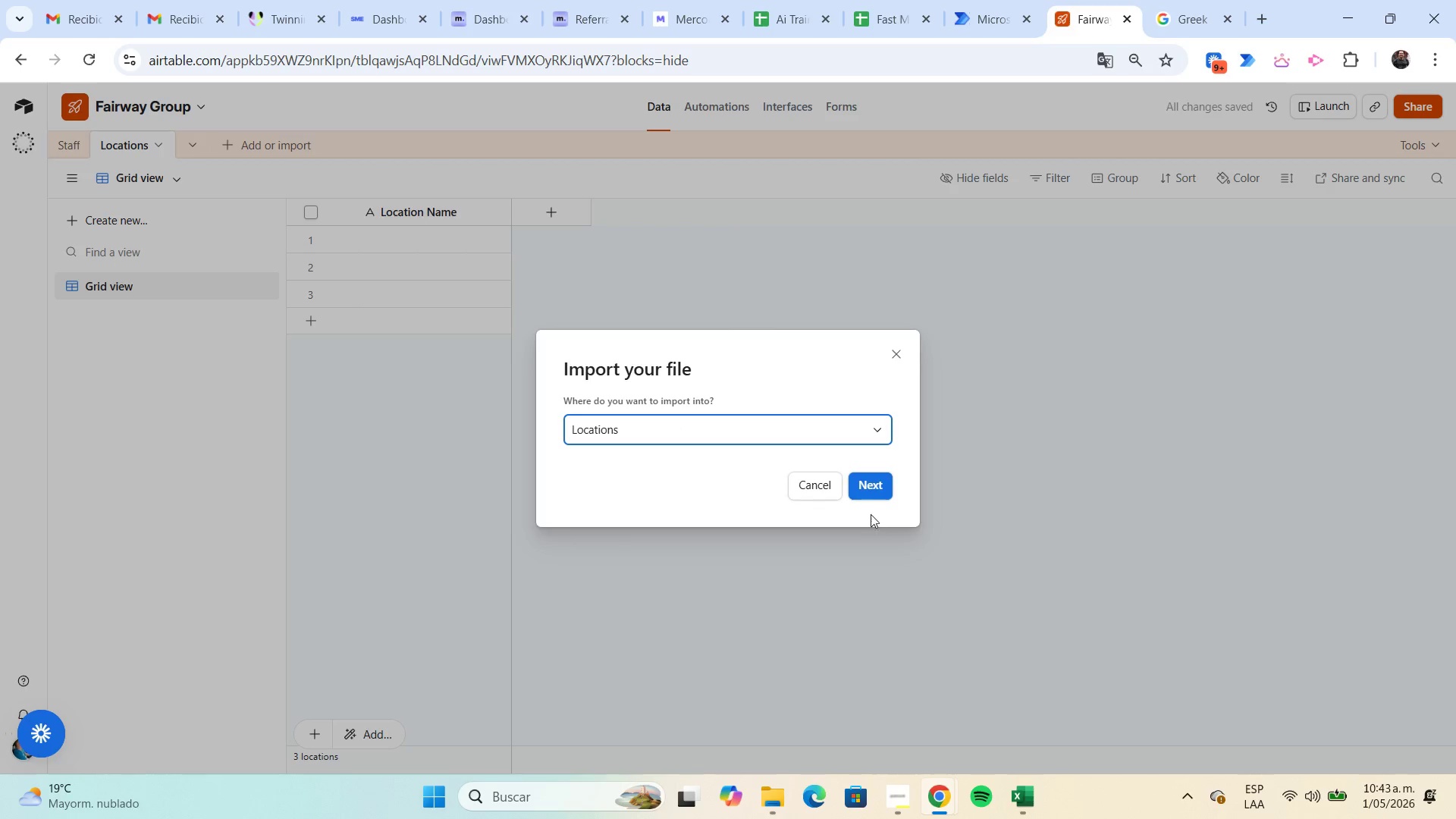 
left_click([873, 490])
 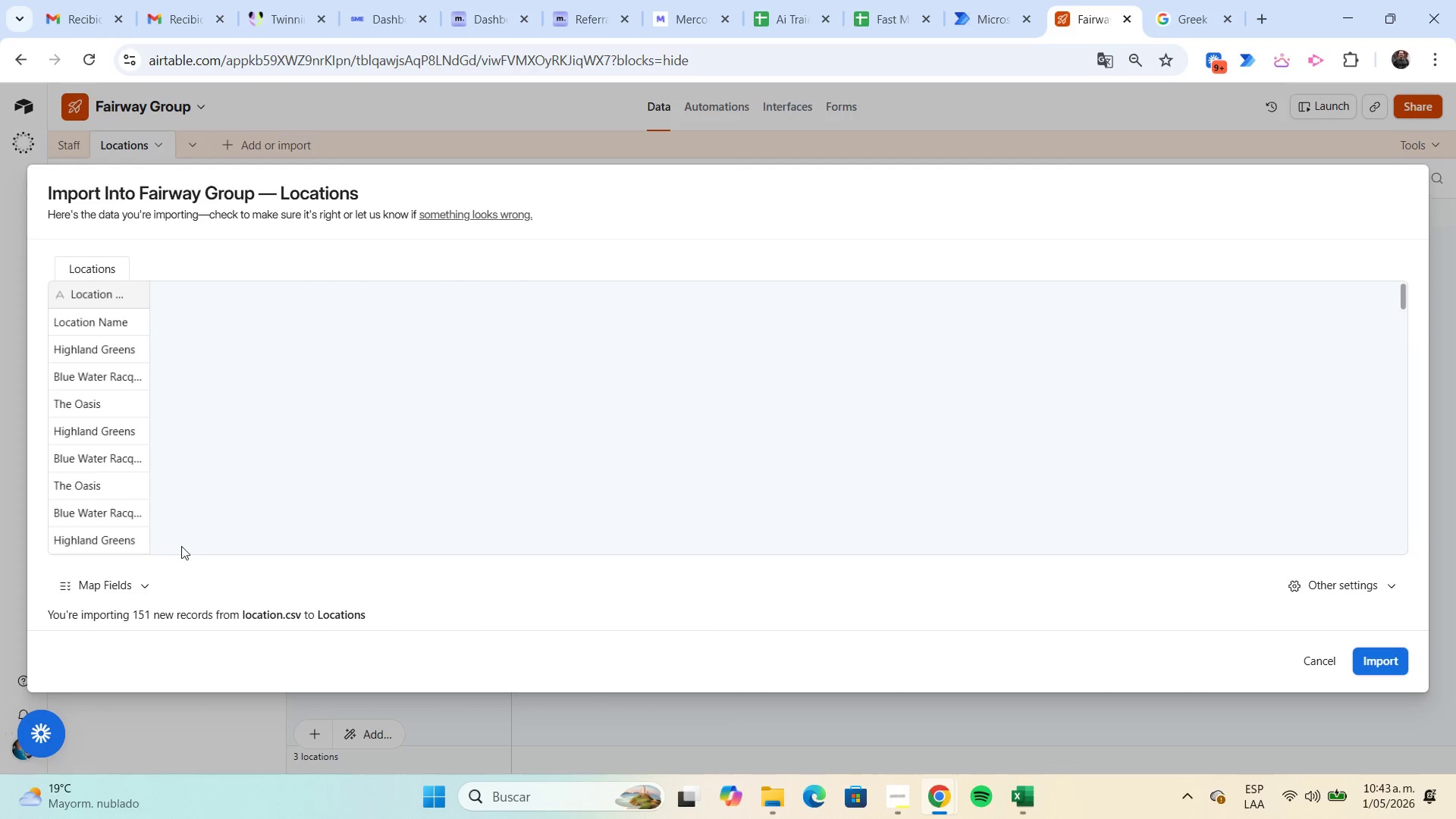 
left_click([143, 582])
 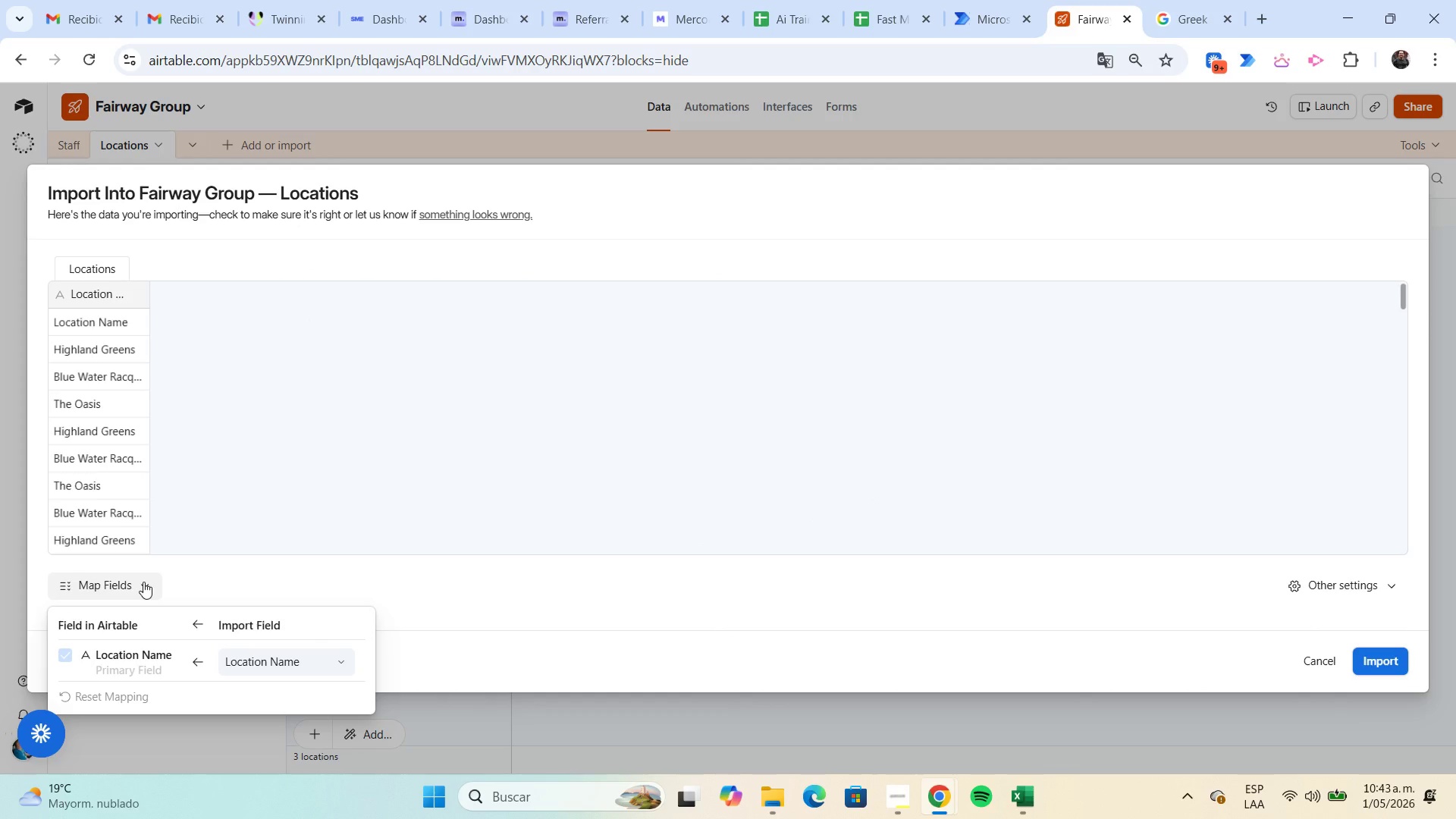 
left_click([143, 582])
 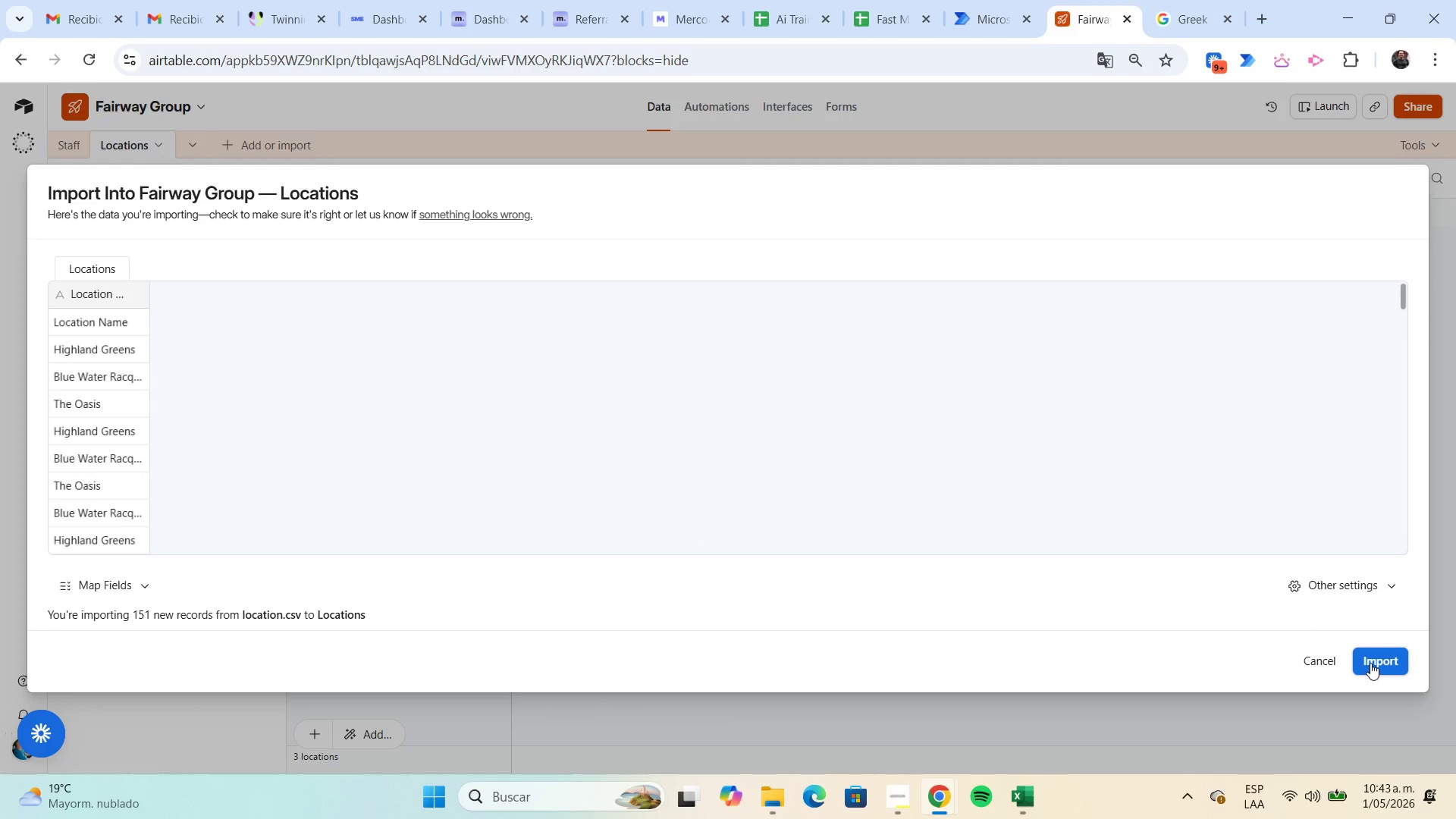 
left_click([1370, 663])
 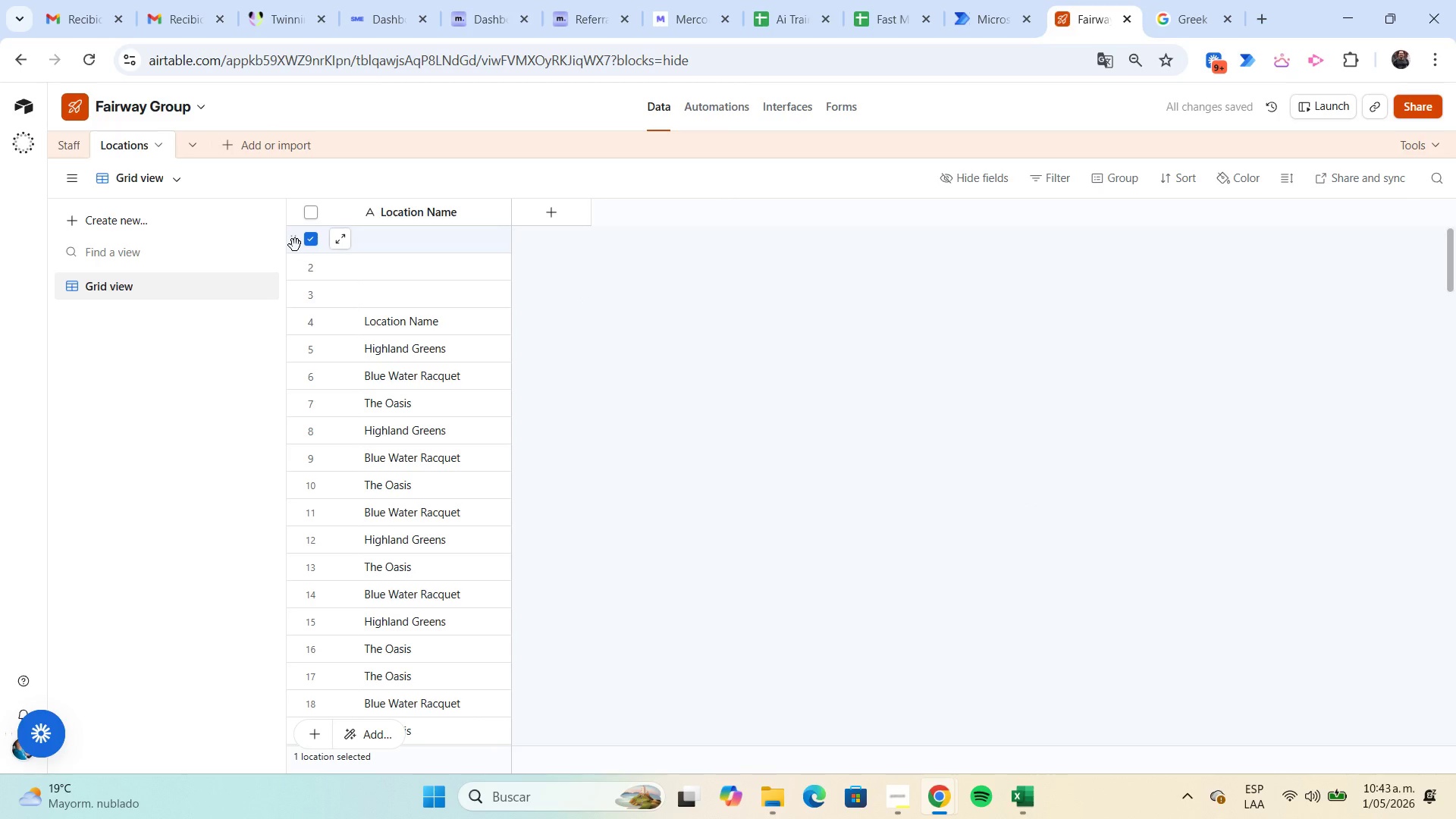 
wait(6.0)
 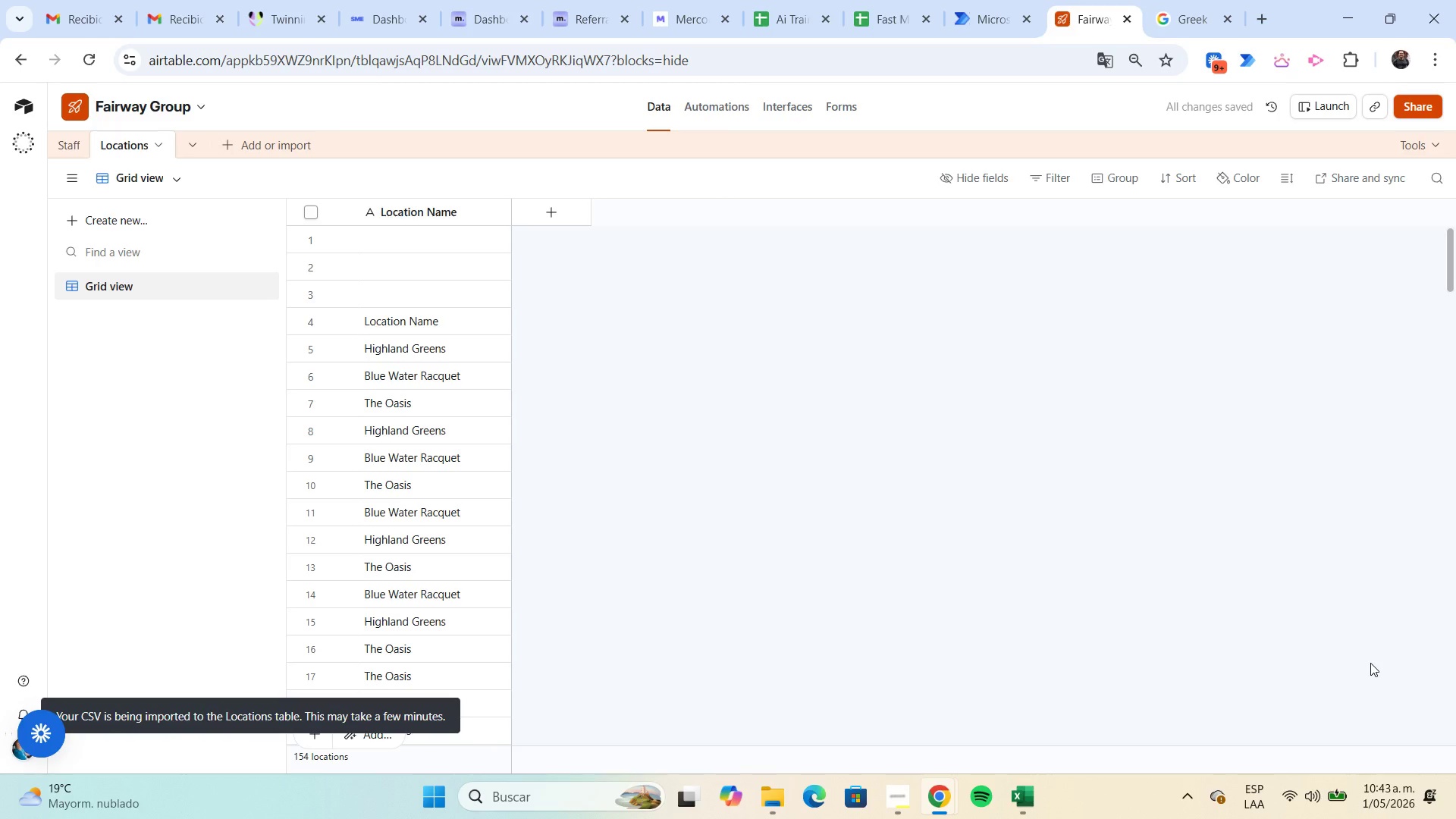 
key(Shift+ArrowDown)
 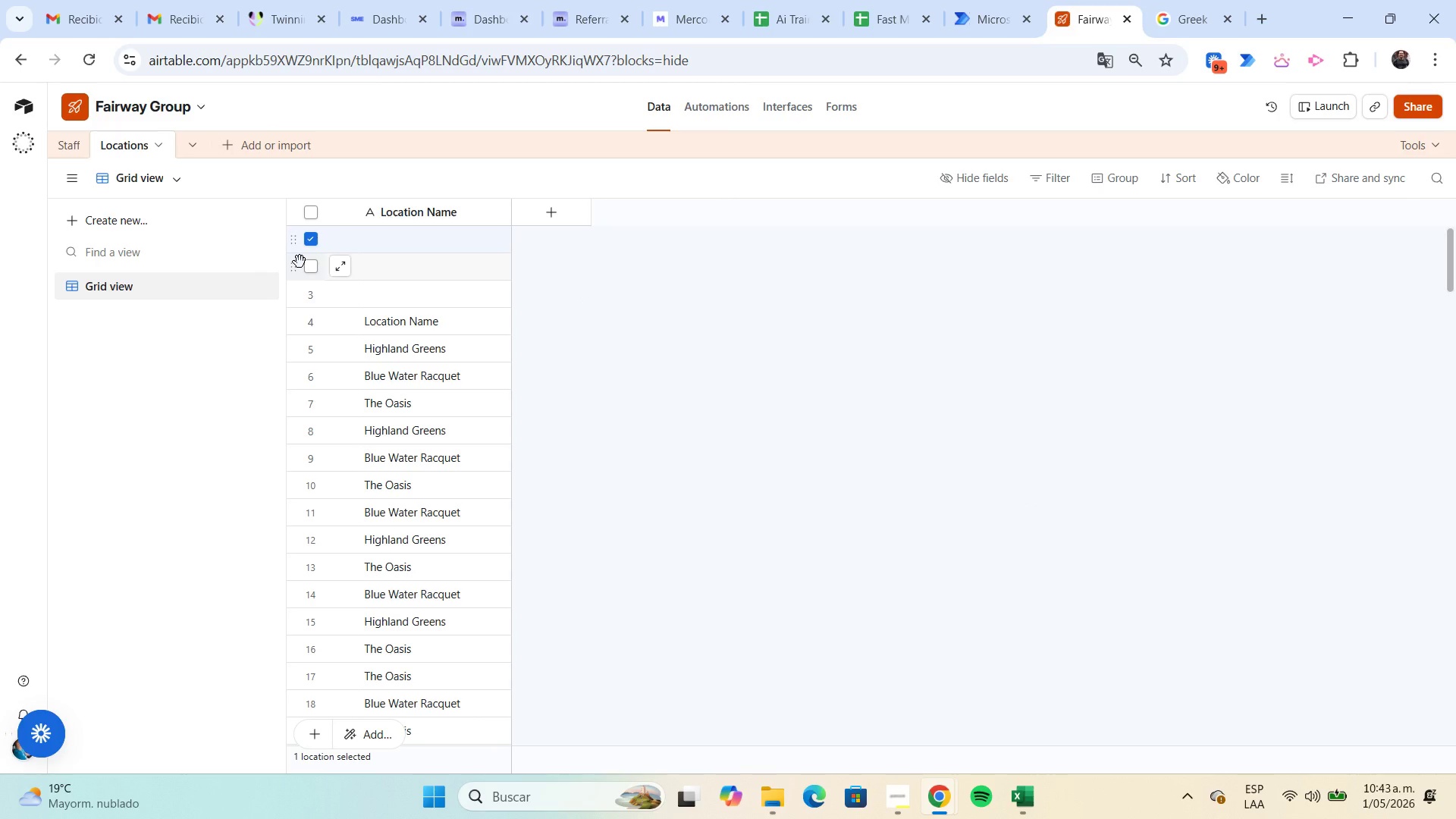 
left_click([300, 263])
 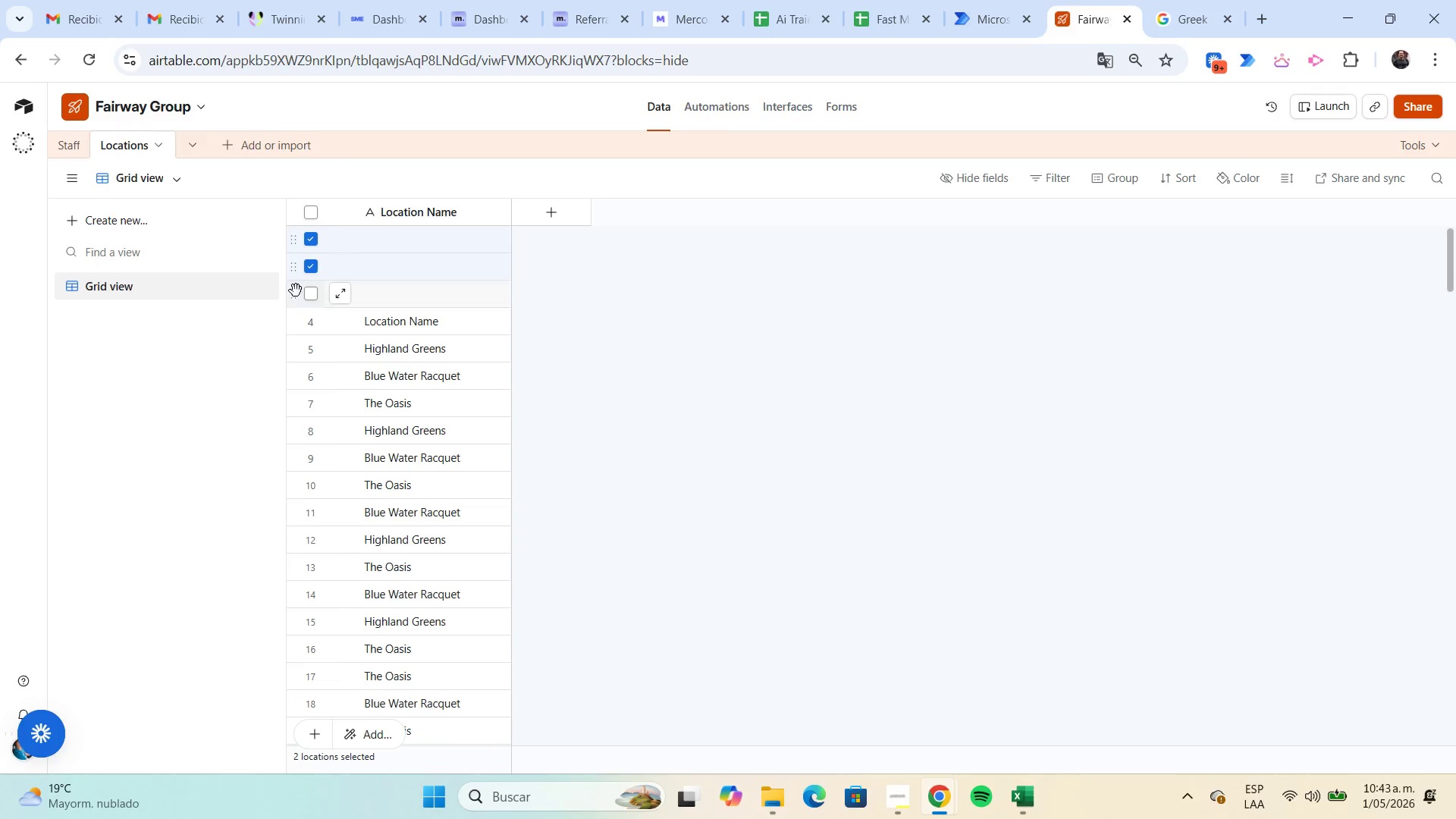 
left_click([296, 291])
 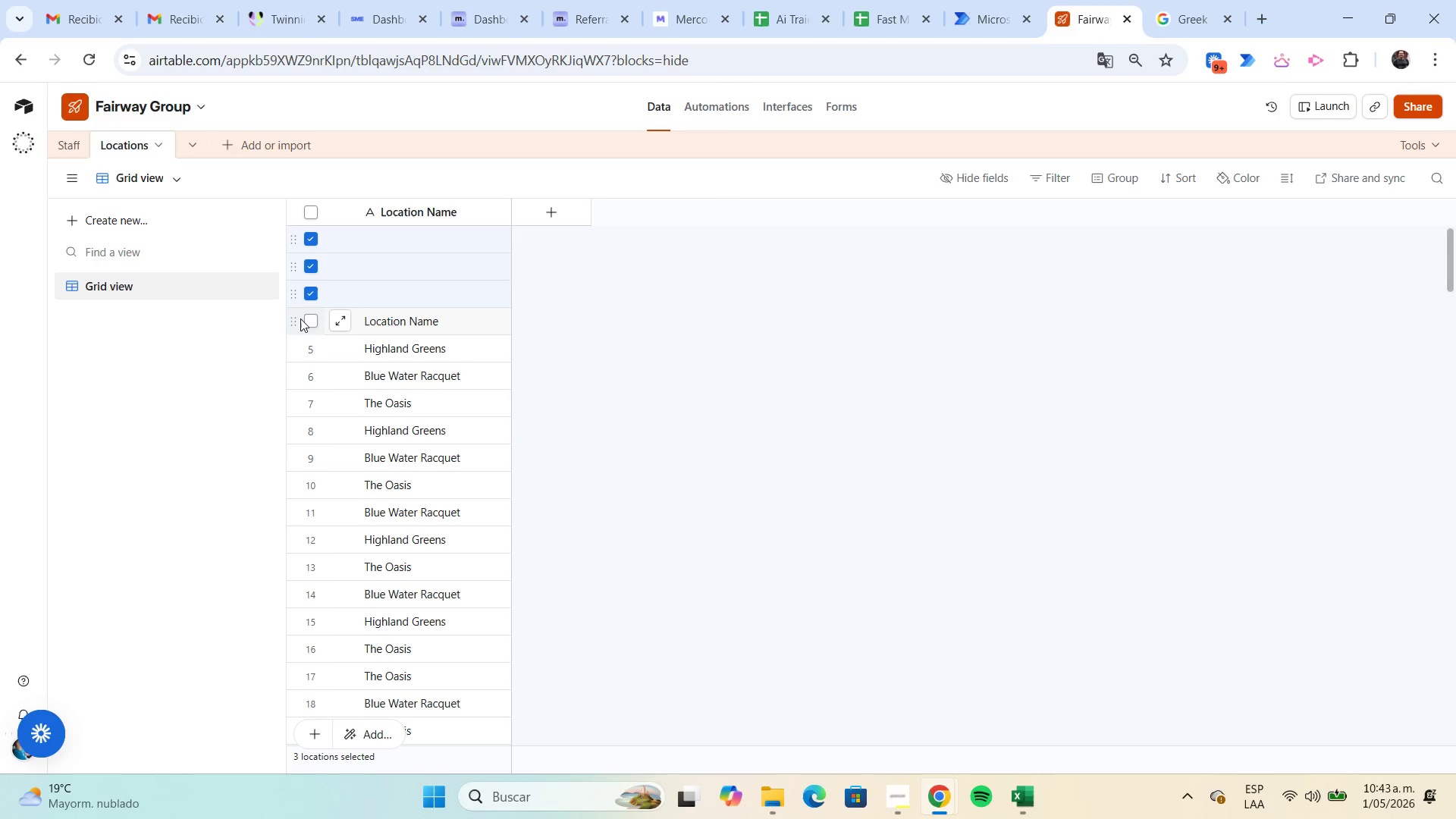 
left_click([298, 318])
 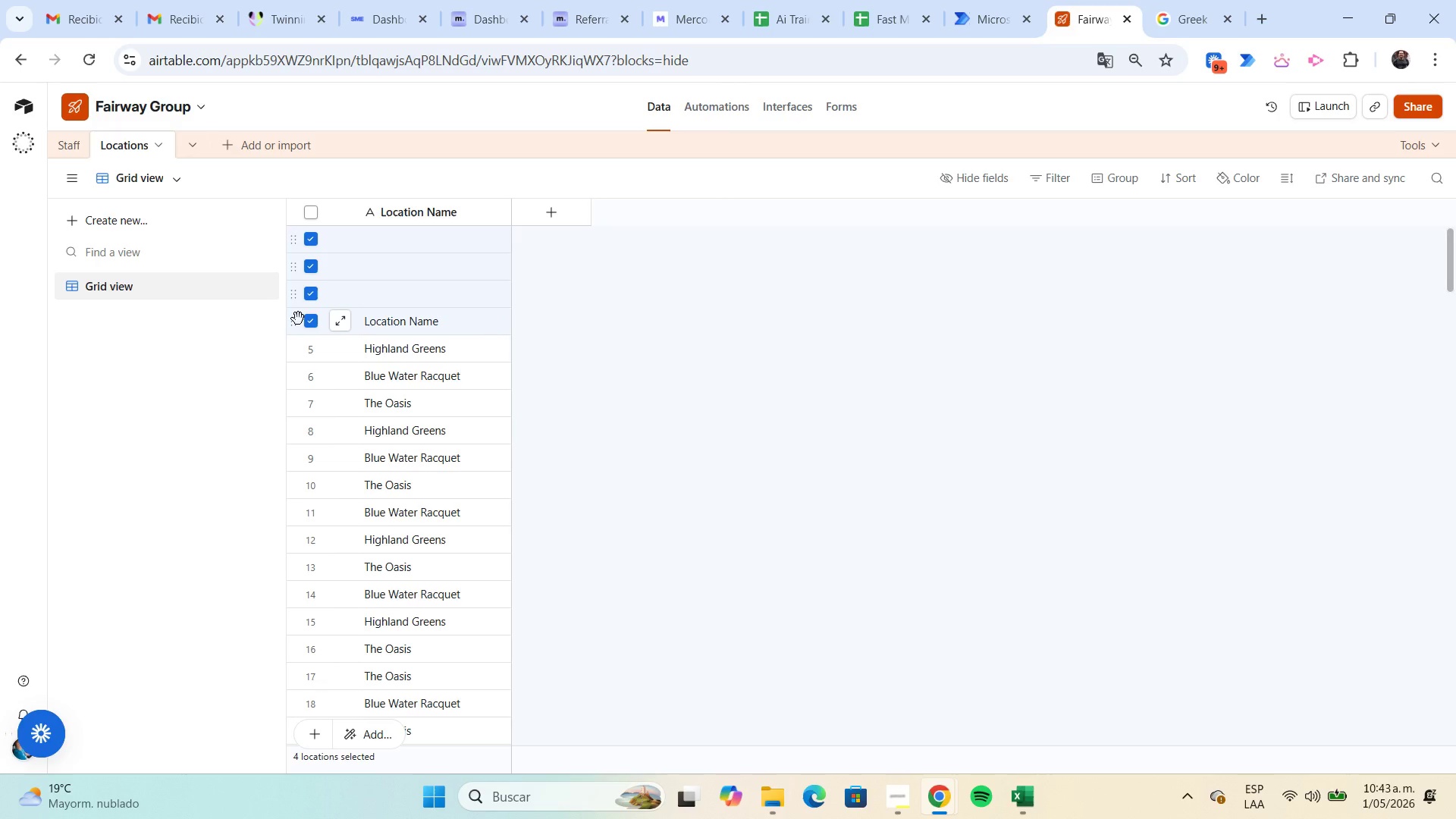 
right_click([298, 318])
 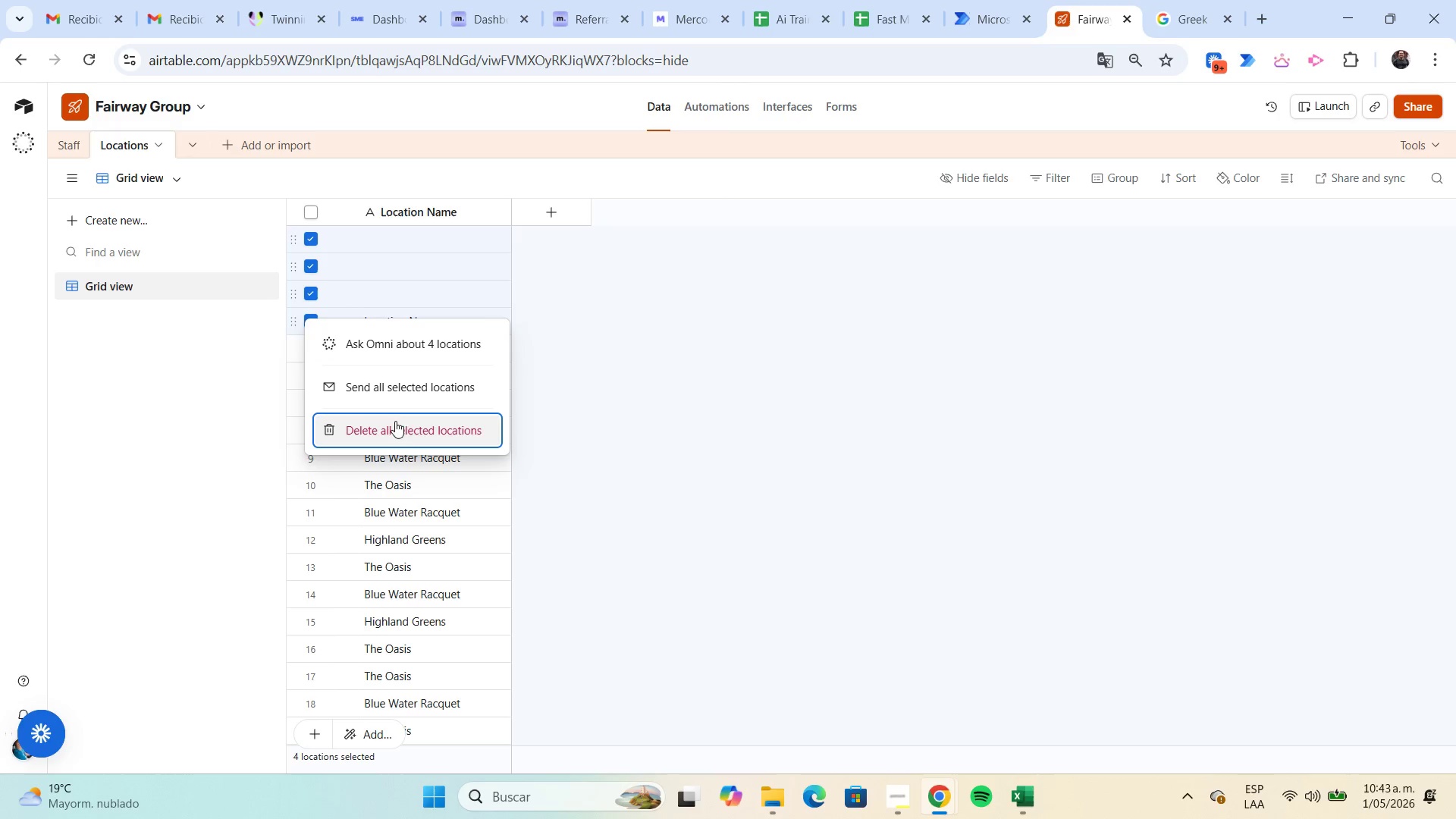 
left_click([402, 432])
 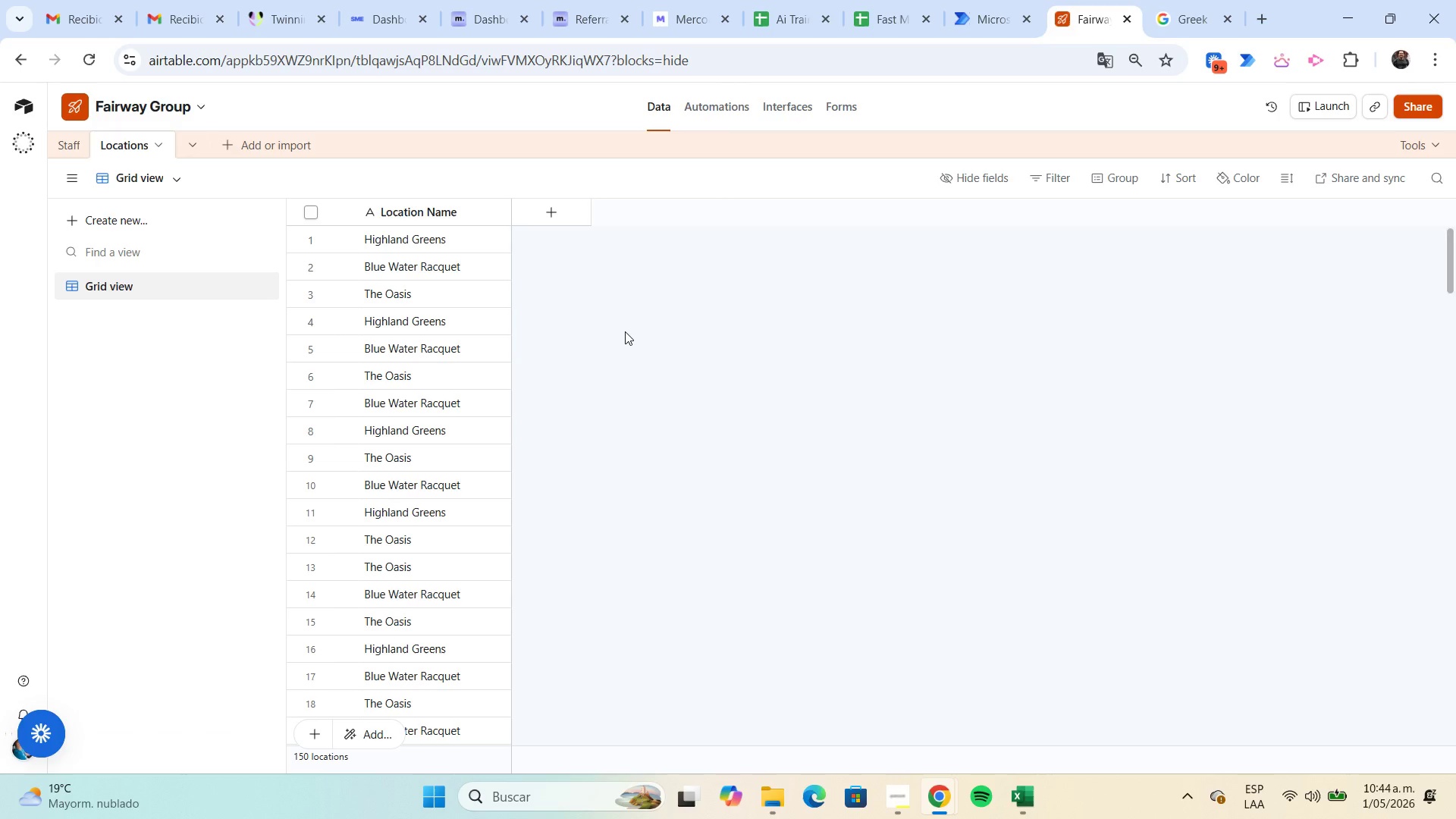 
wait(27.58)
 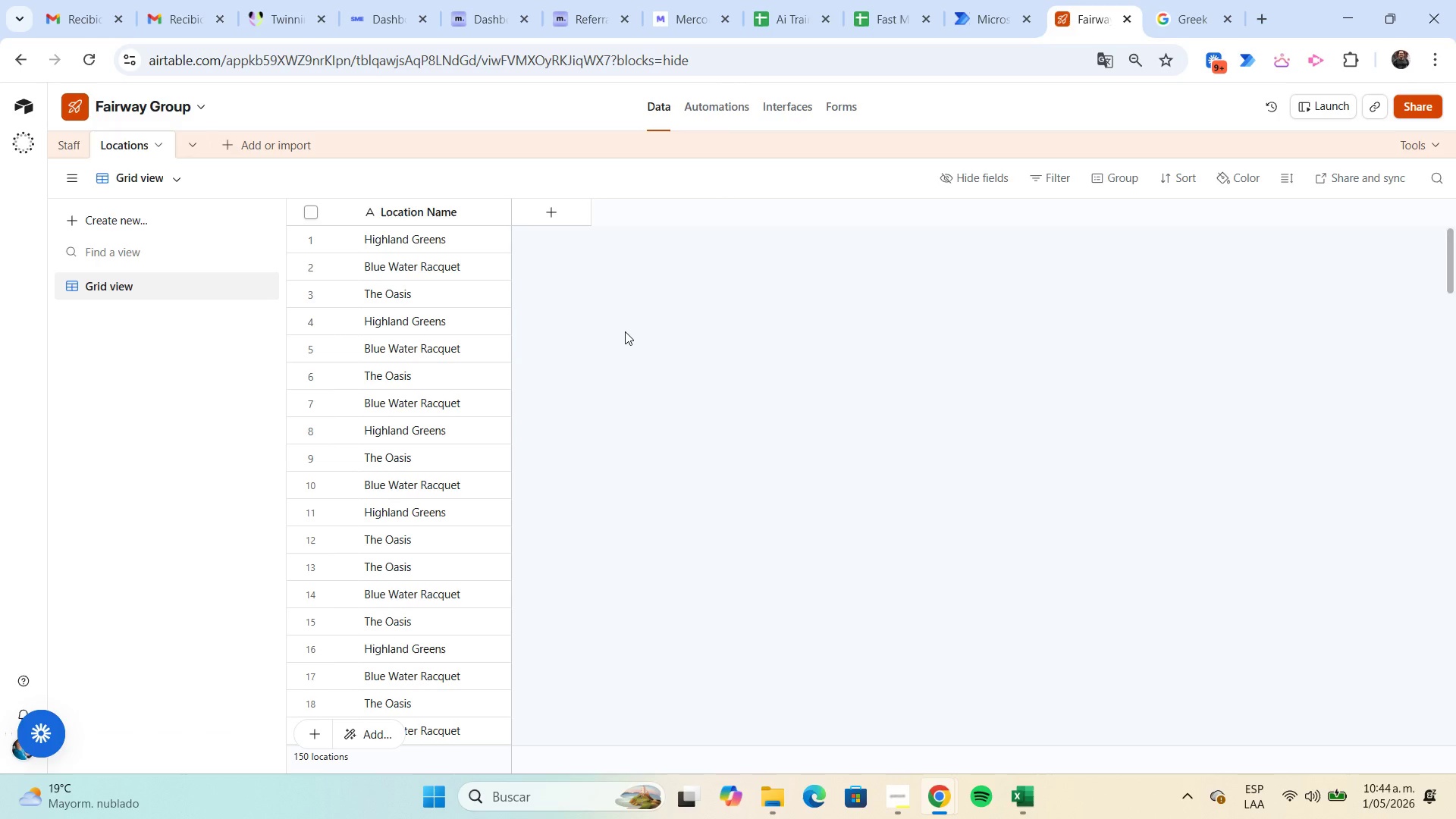 
left_click([409, 240])
 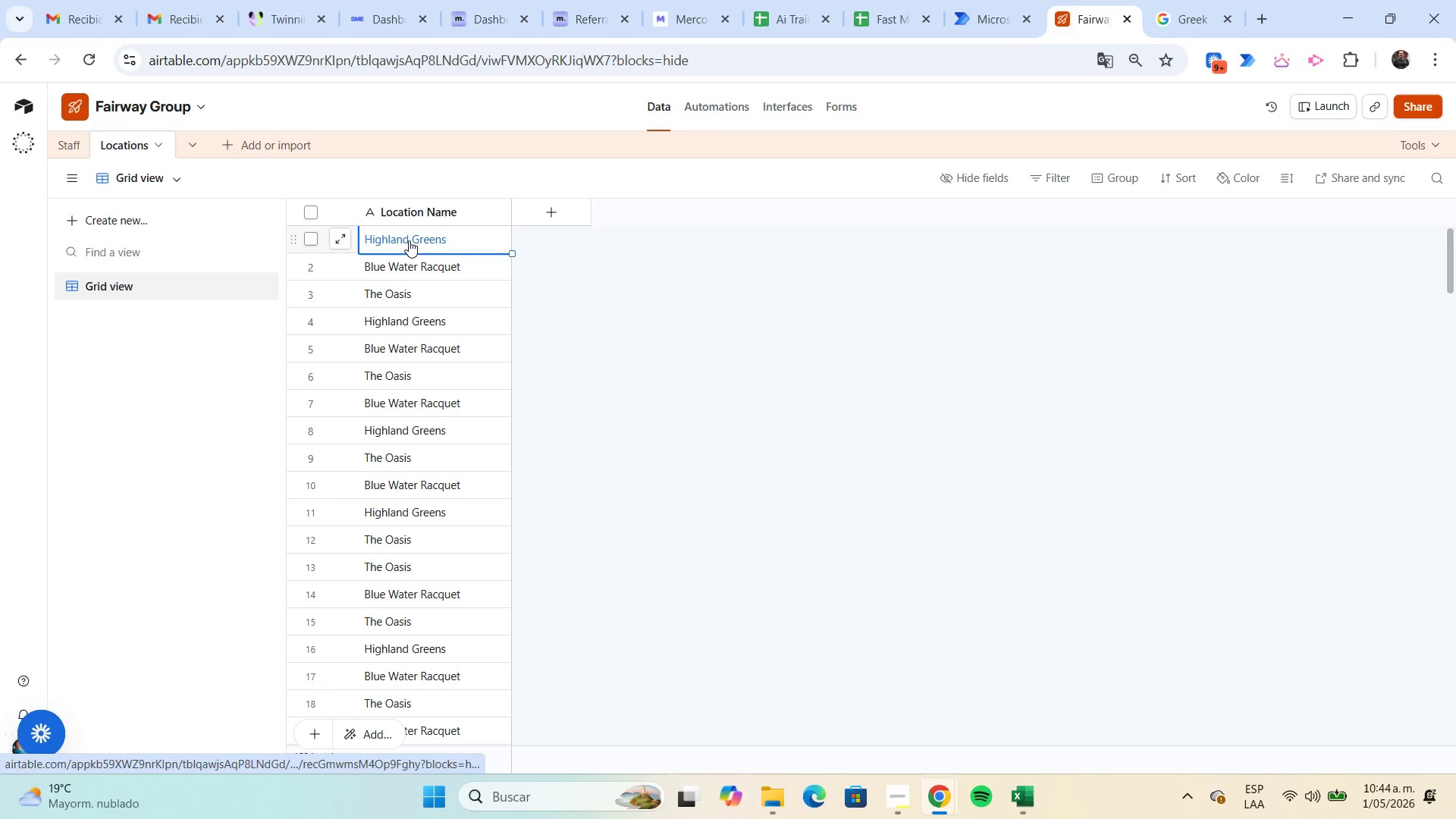 
left_click([409, 240])
 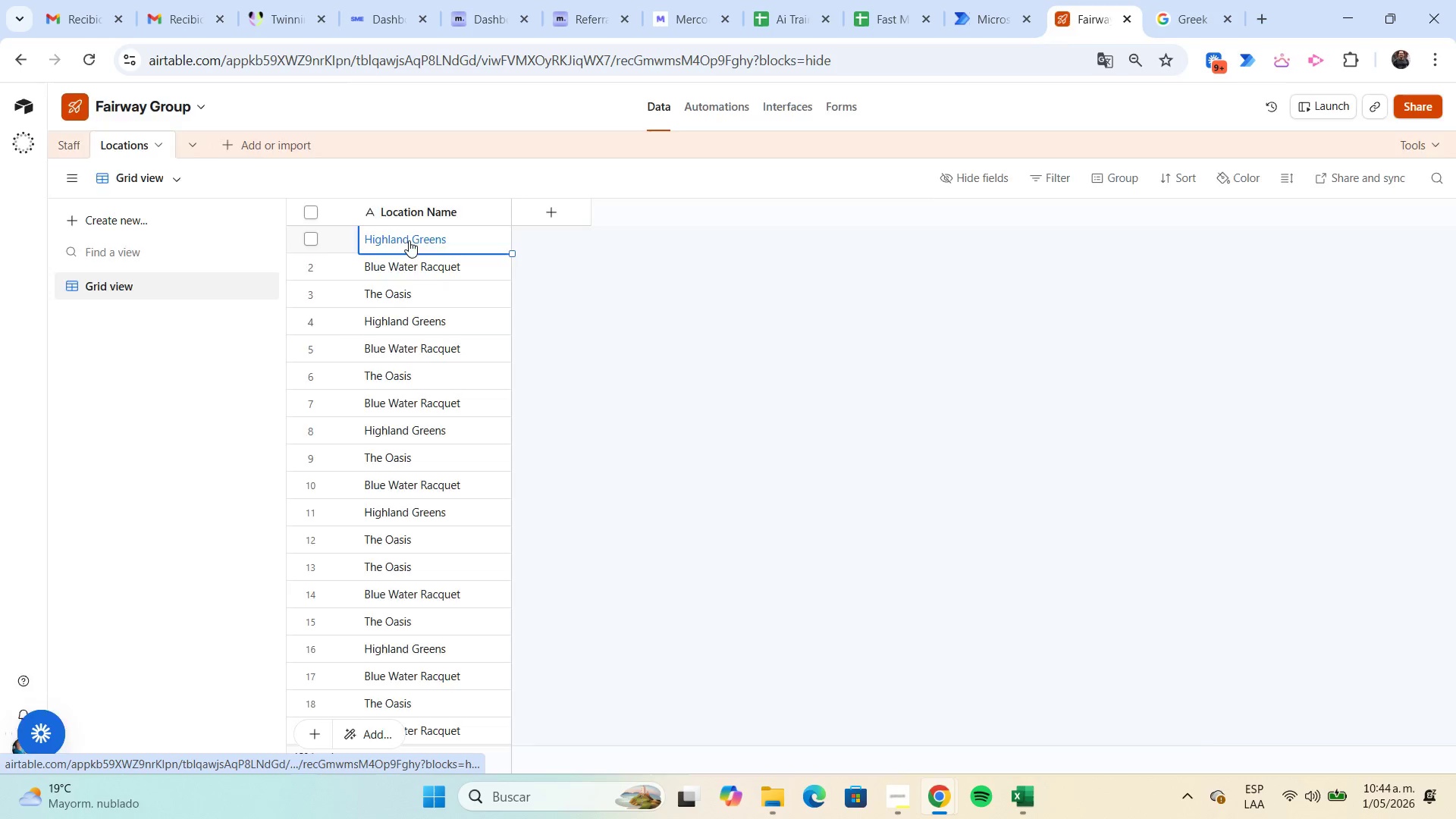 
double_click([409, 240])
 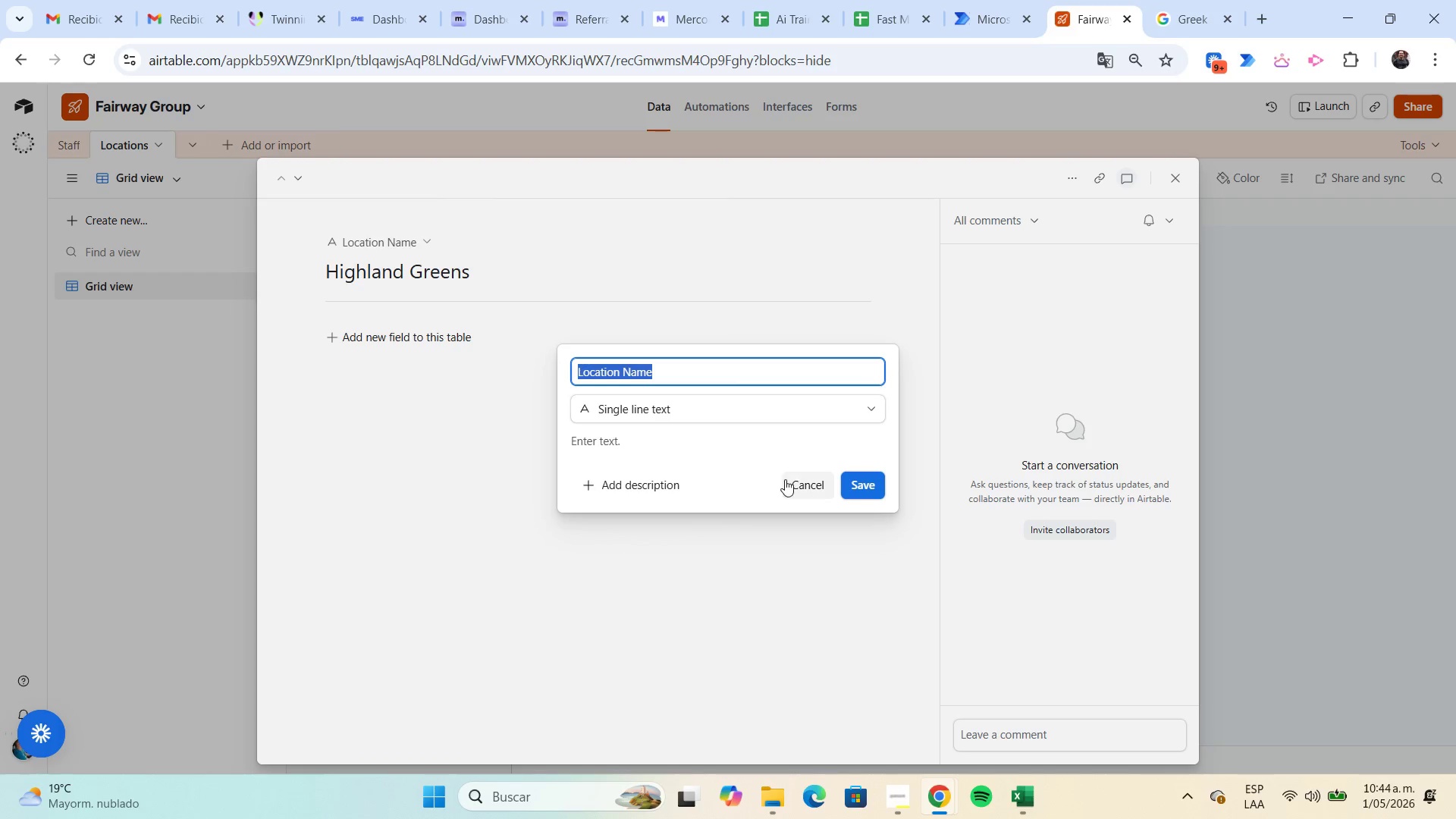 
left_click([790, 483])
 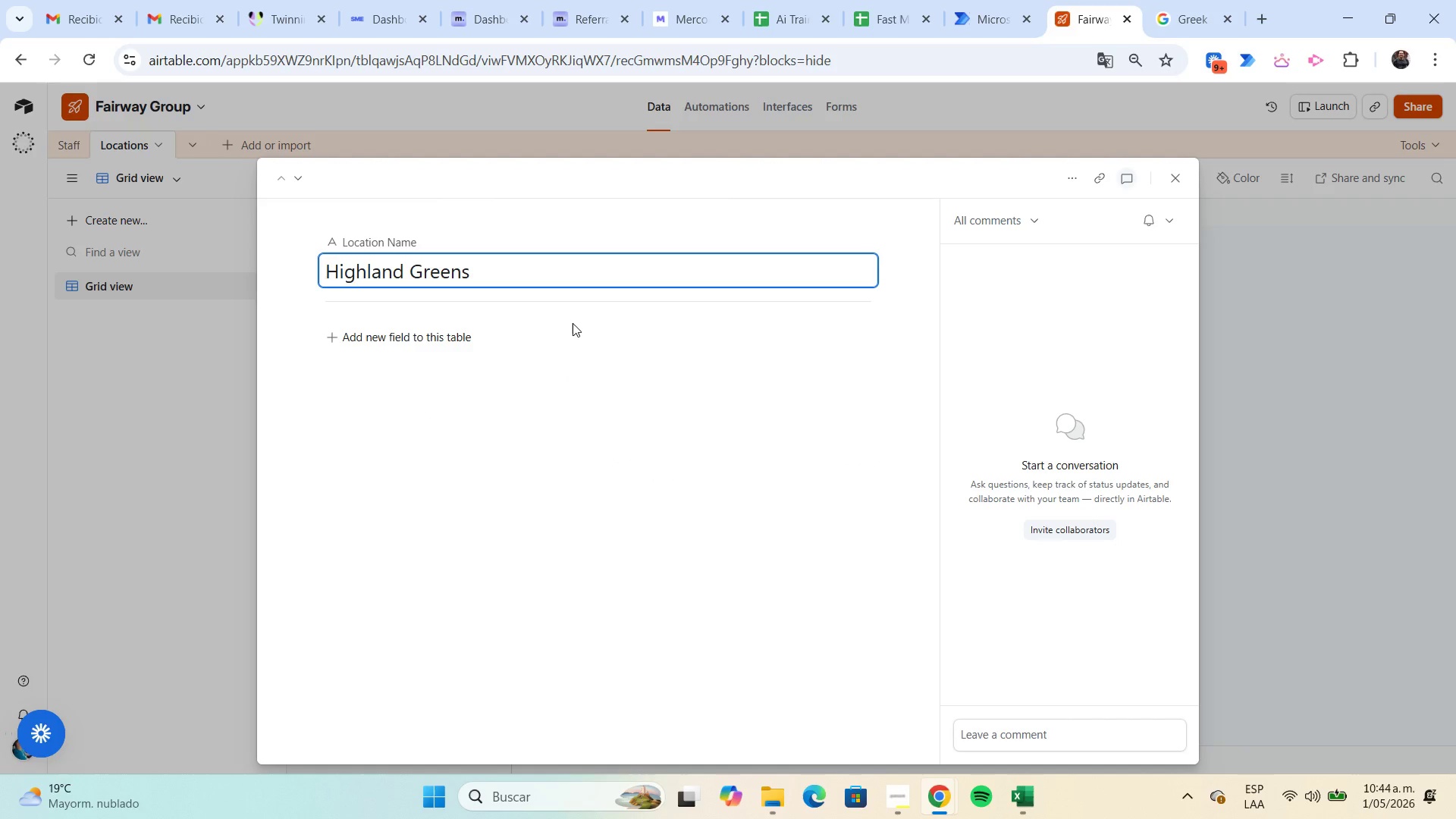 
key(Shift+Home)
 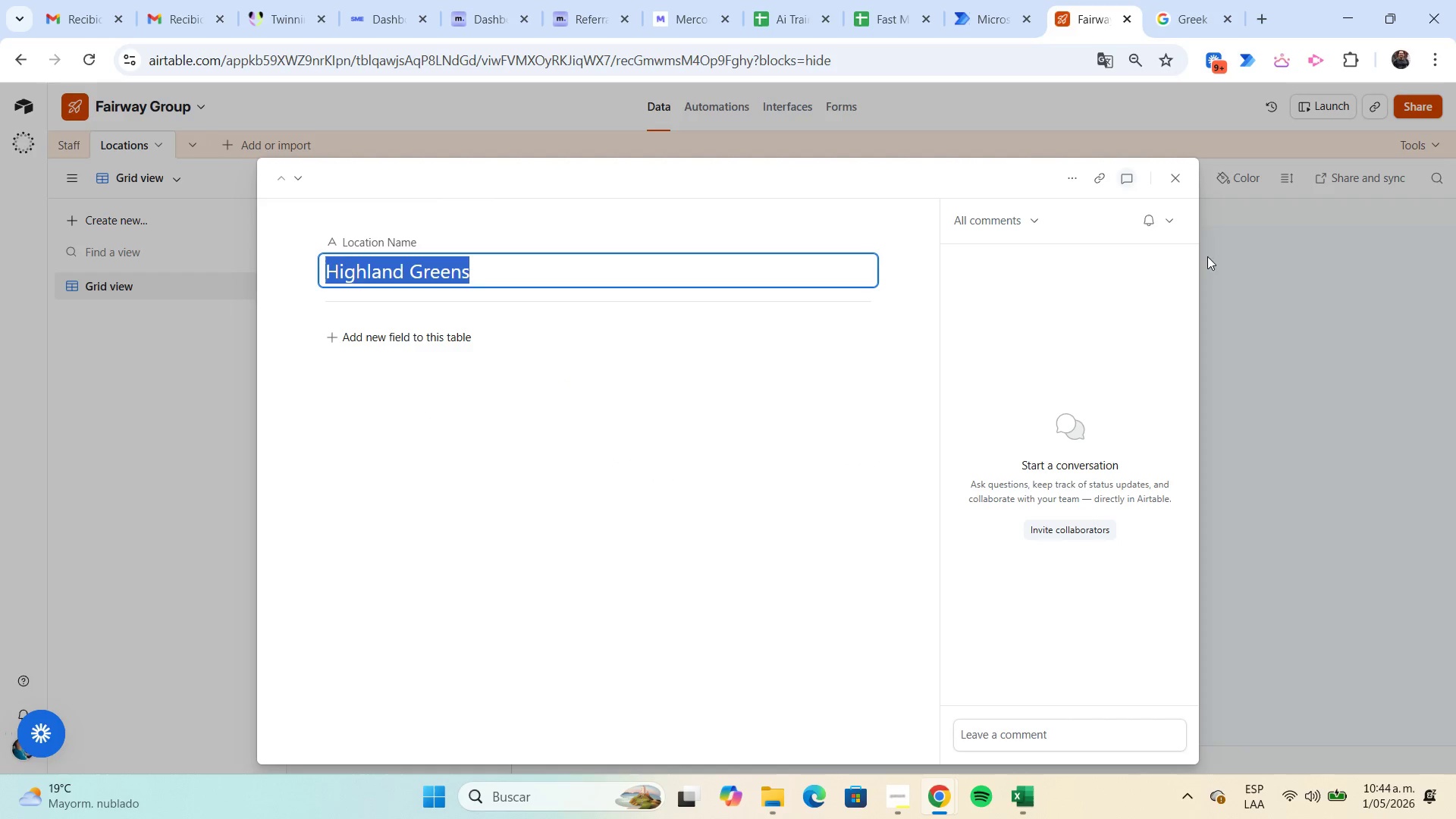 
left_click([1176, 178])
 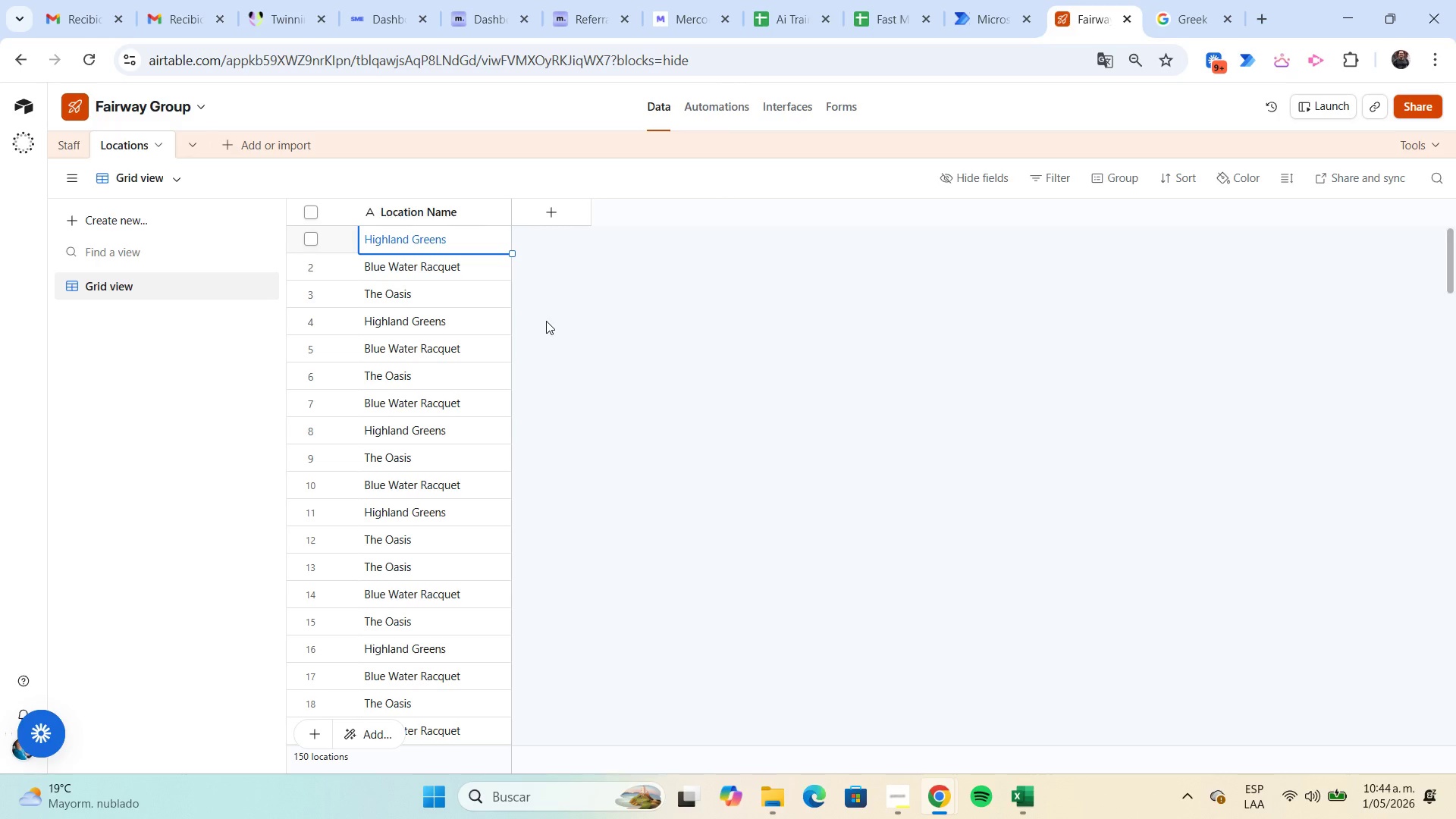 
wait(14.95)
 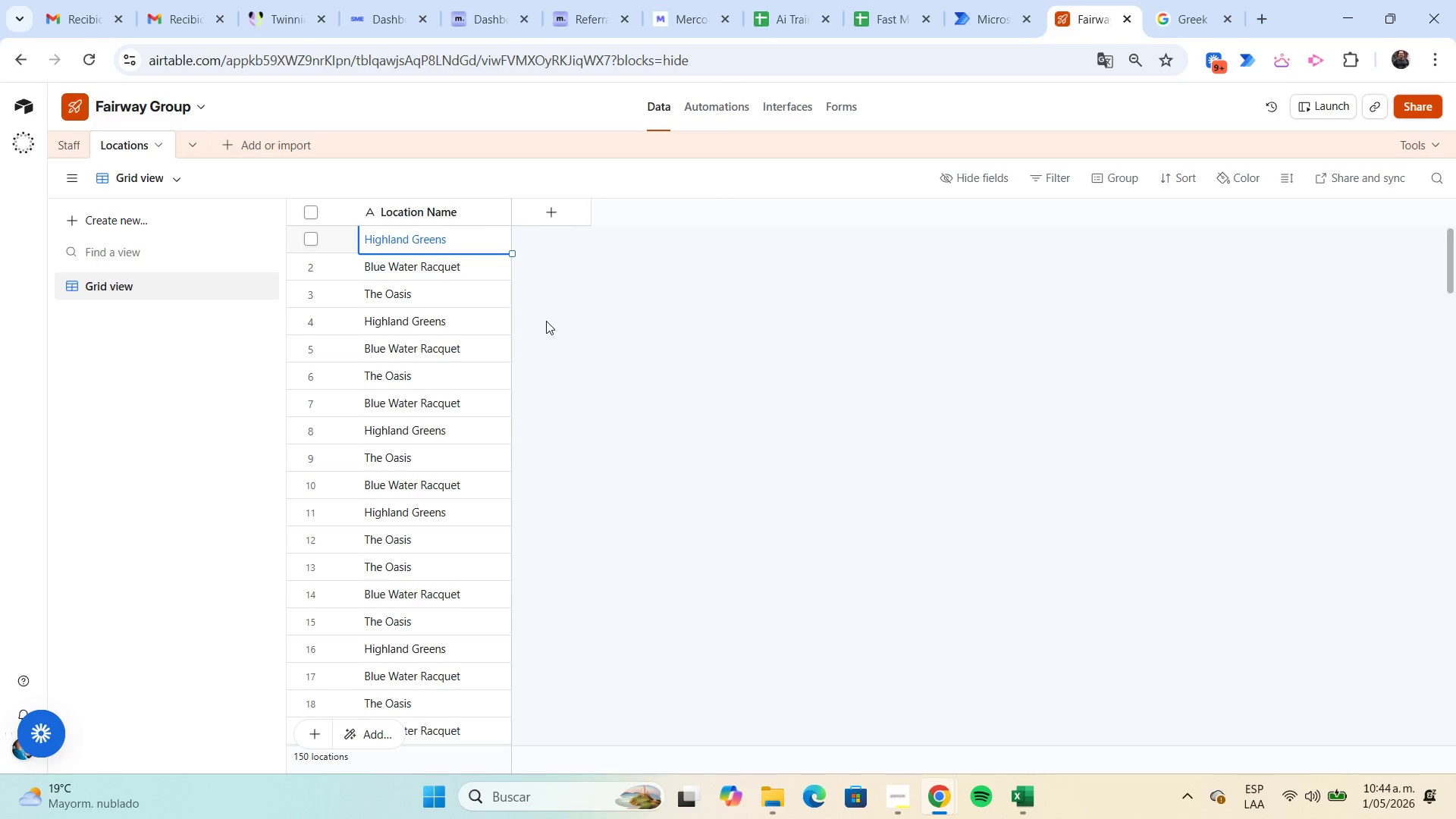 
left_click([194, 141])
 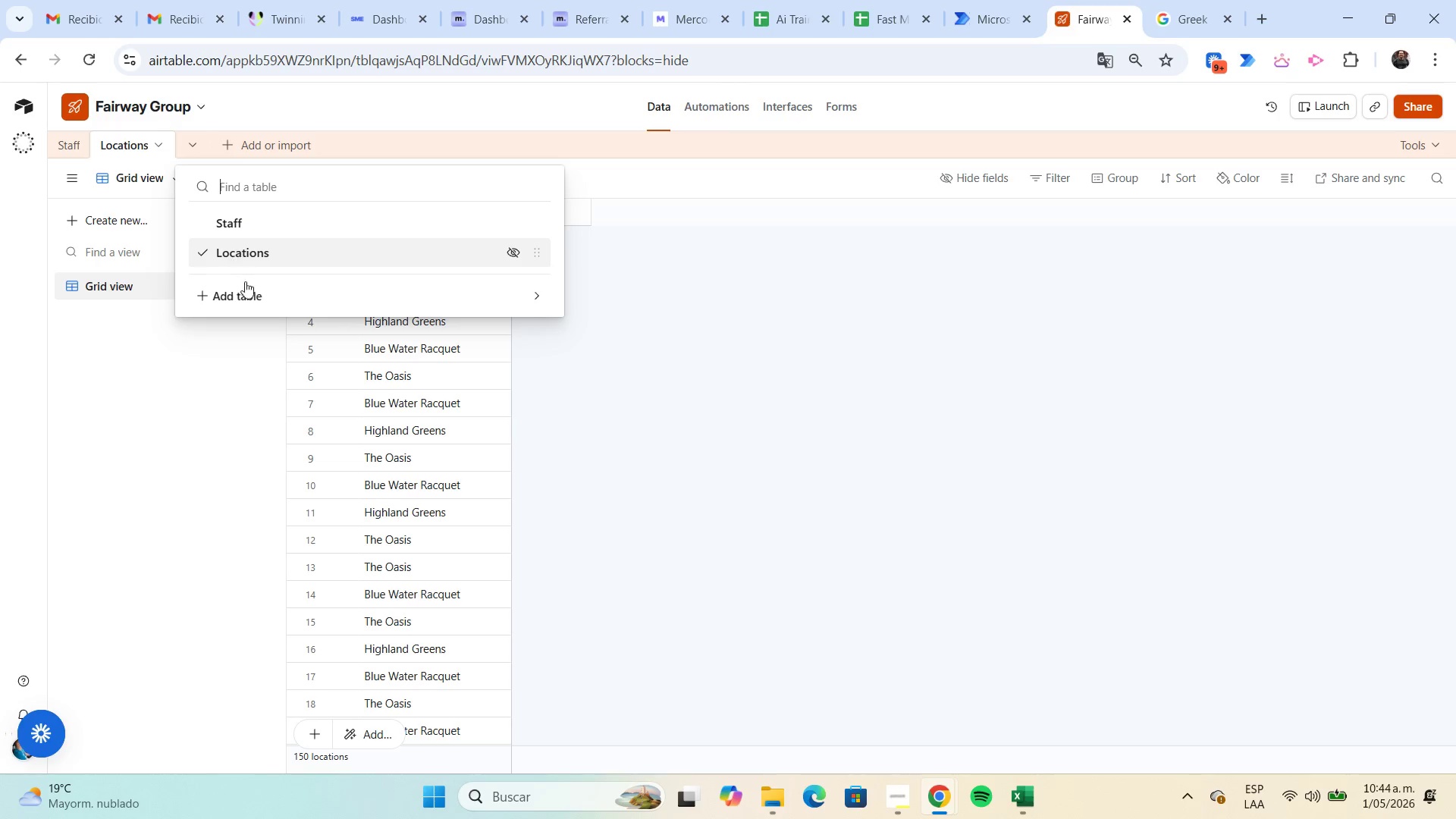 
left_click([248, 291])
 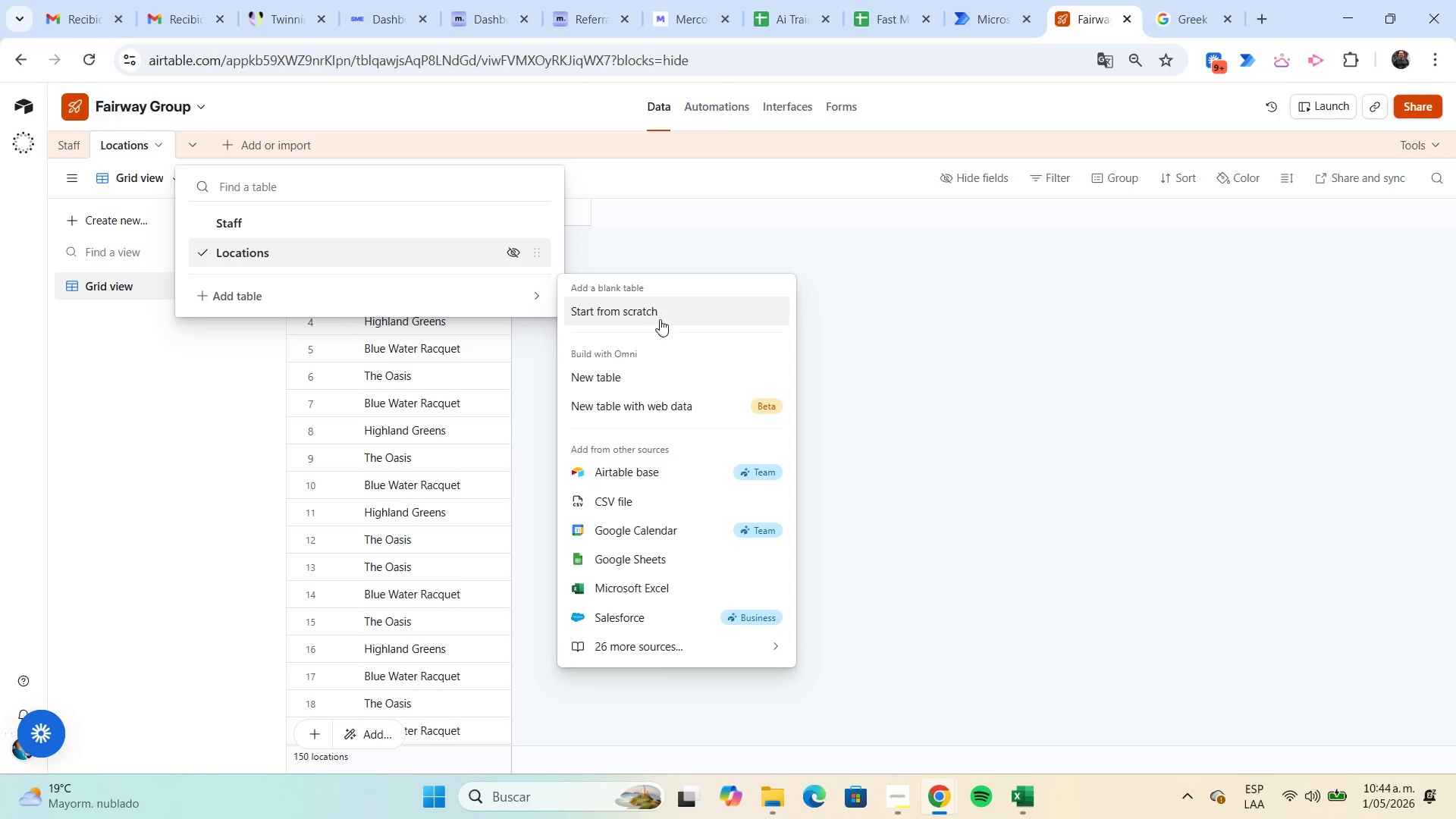 
left_click([662, 318])
 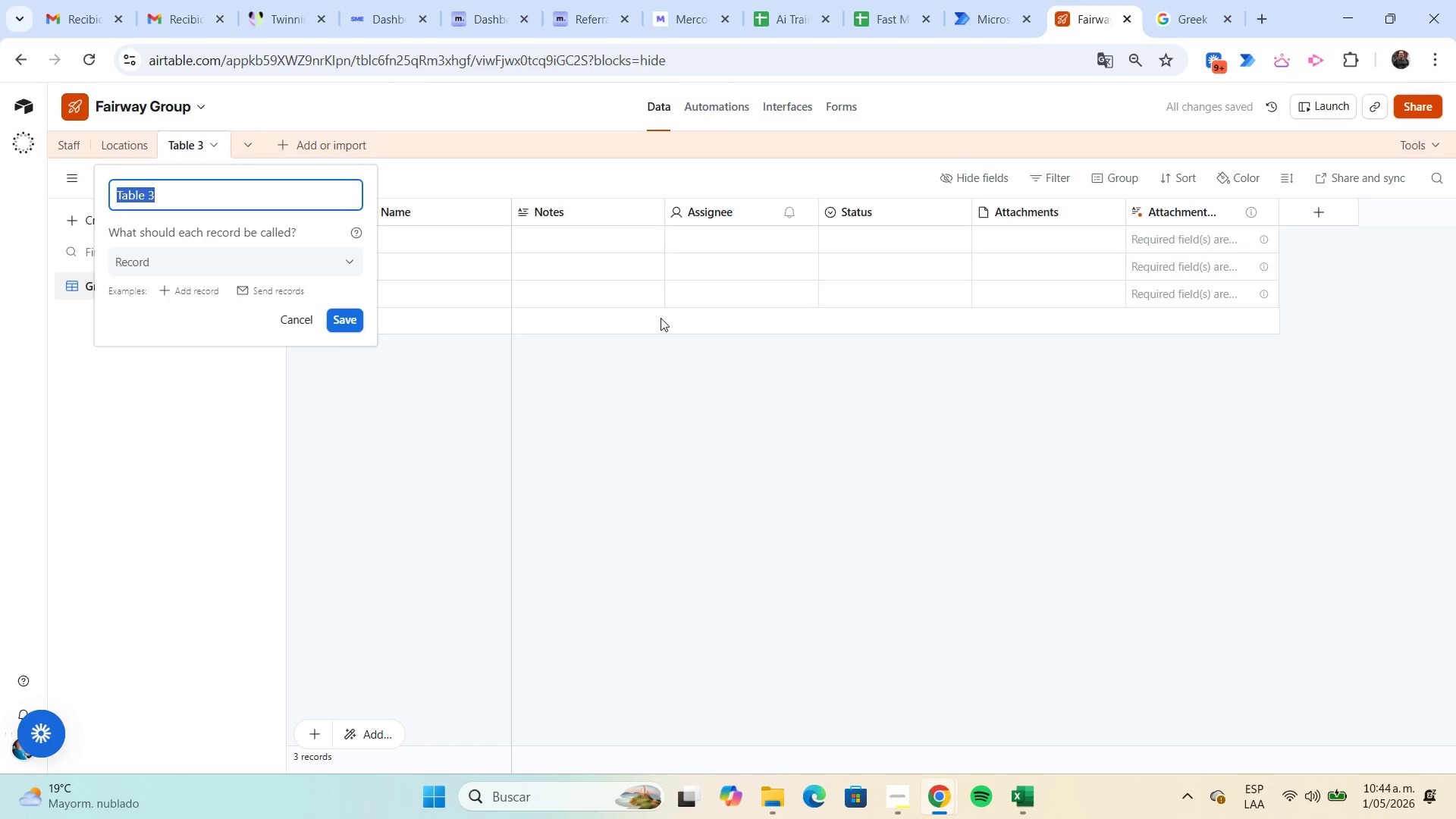 
type(Lesson)
 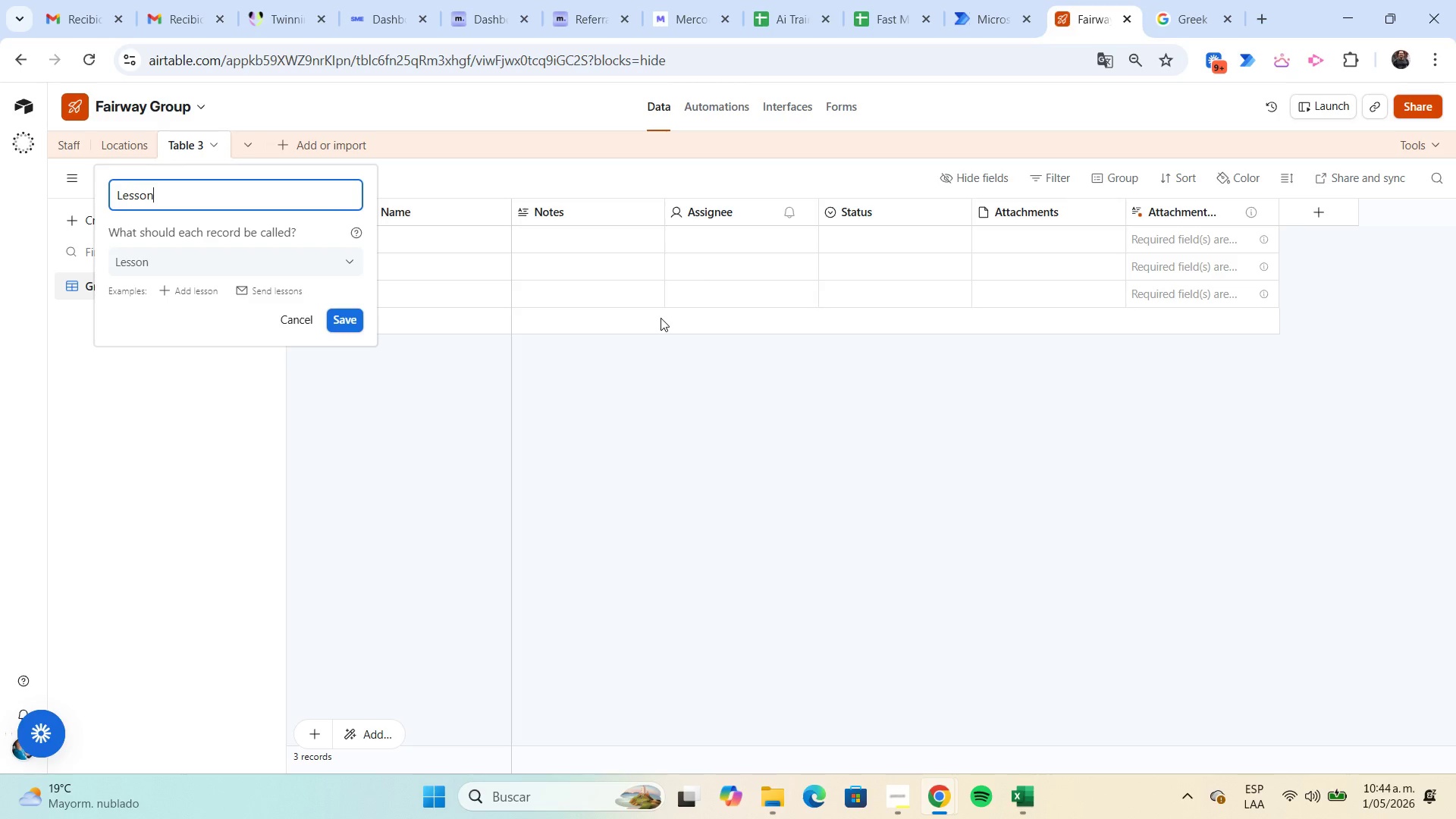 
key(S)
 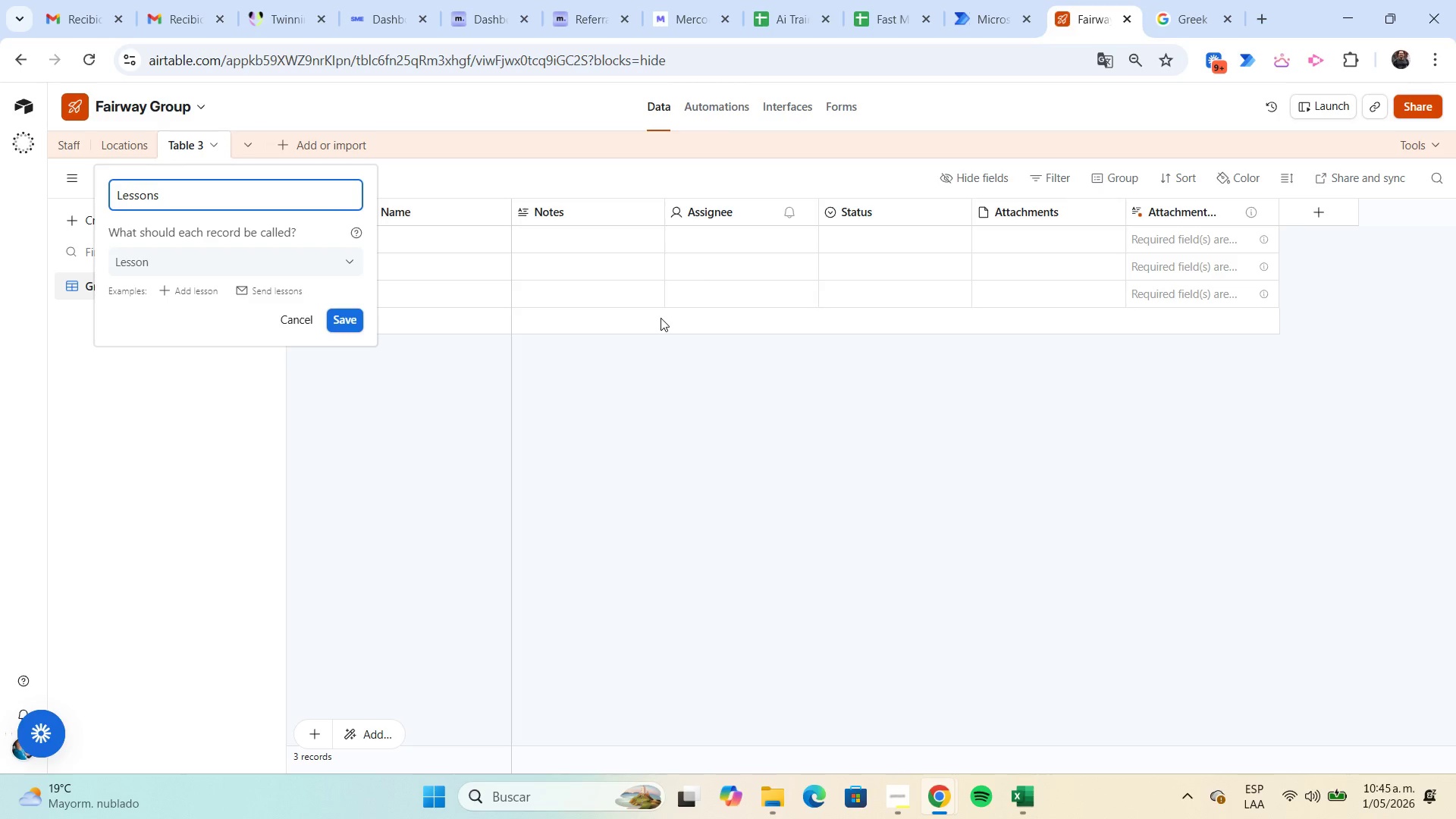 
key(Enter)
 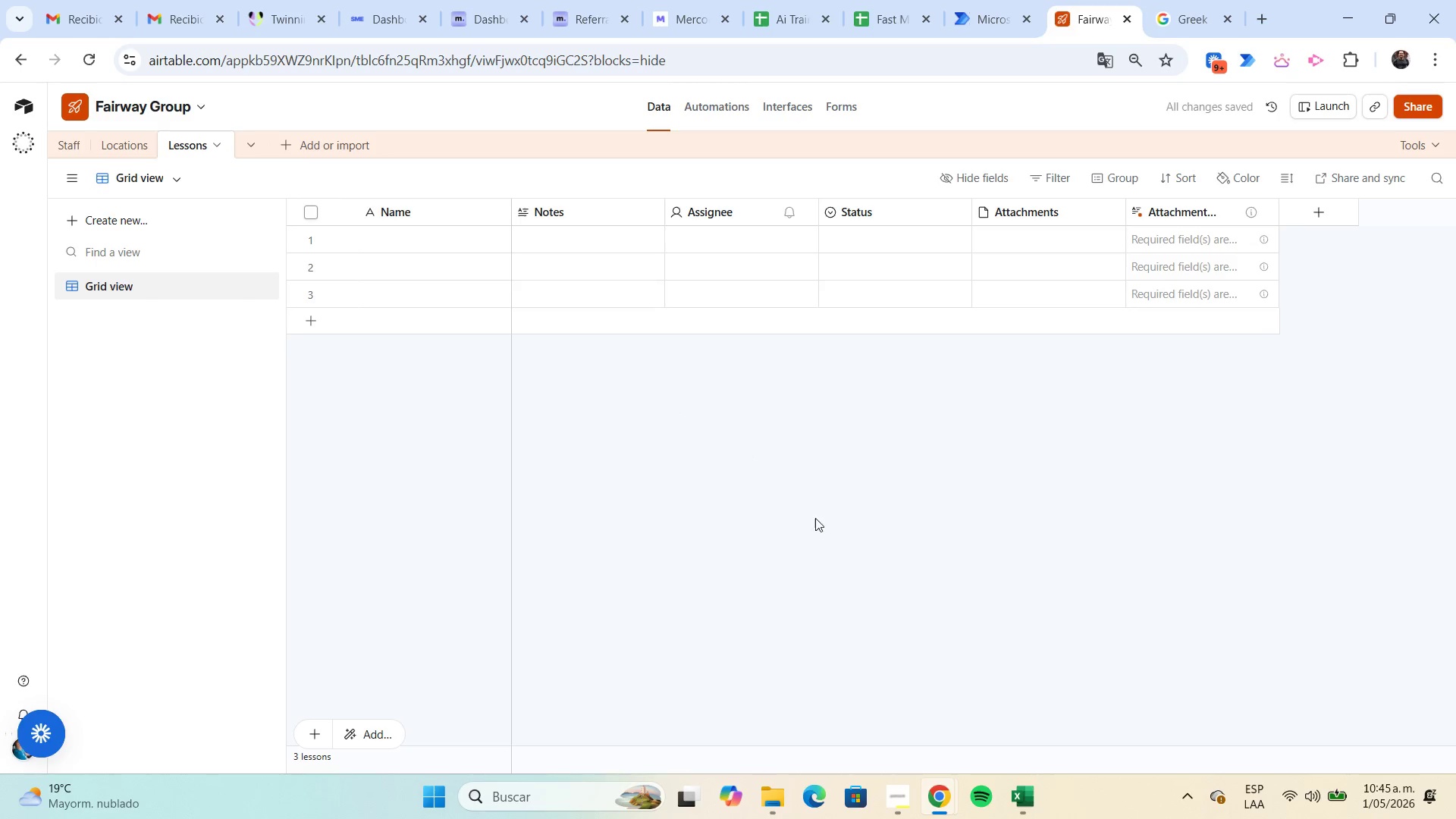 
mouse_move([1324, 776])
 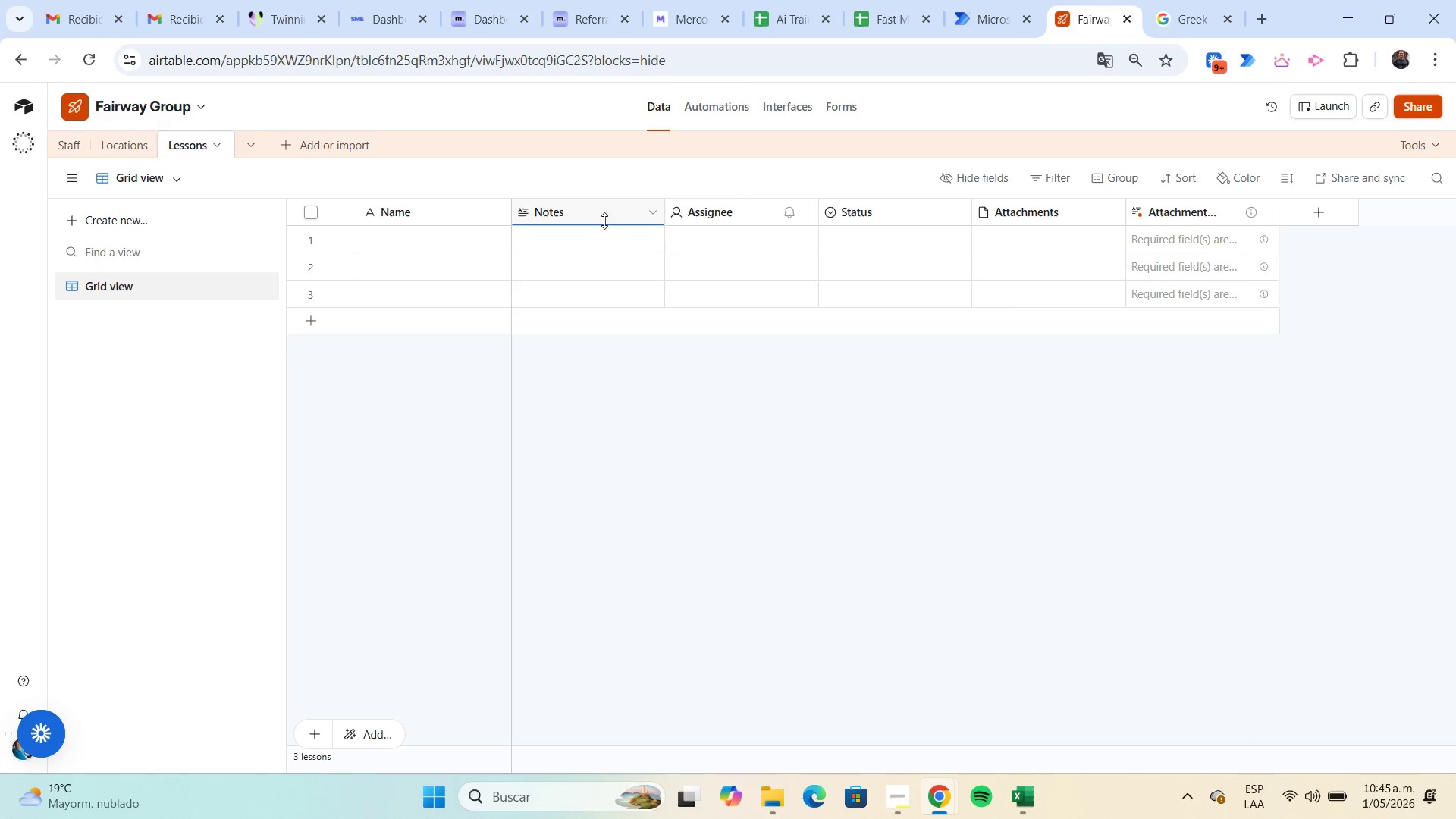 
left_click_drag(start_coordinate=[603, 217], to_coordinate=[720, 216])
 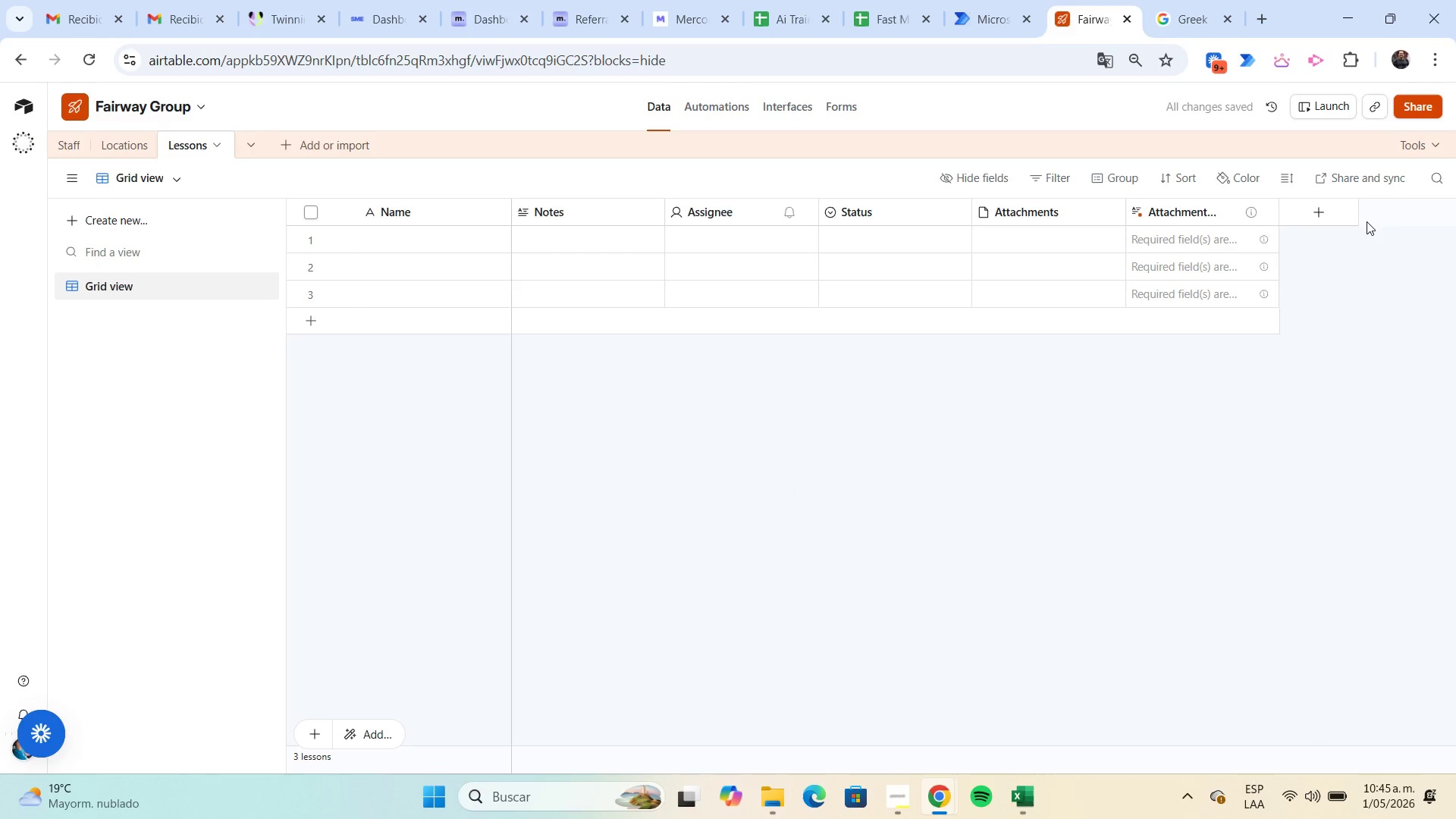 
left_click_drag(start_coordinate=[1367, 215], to_coordinate=[829, 285])
 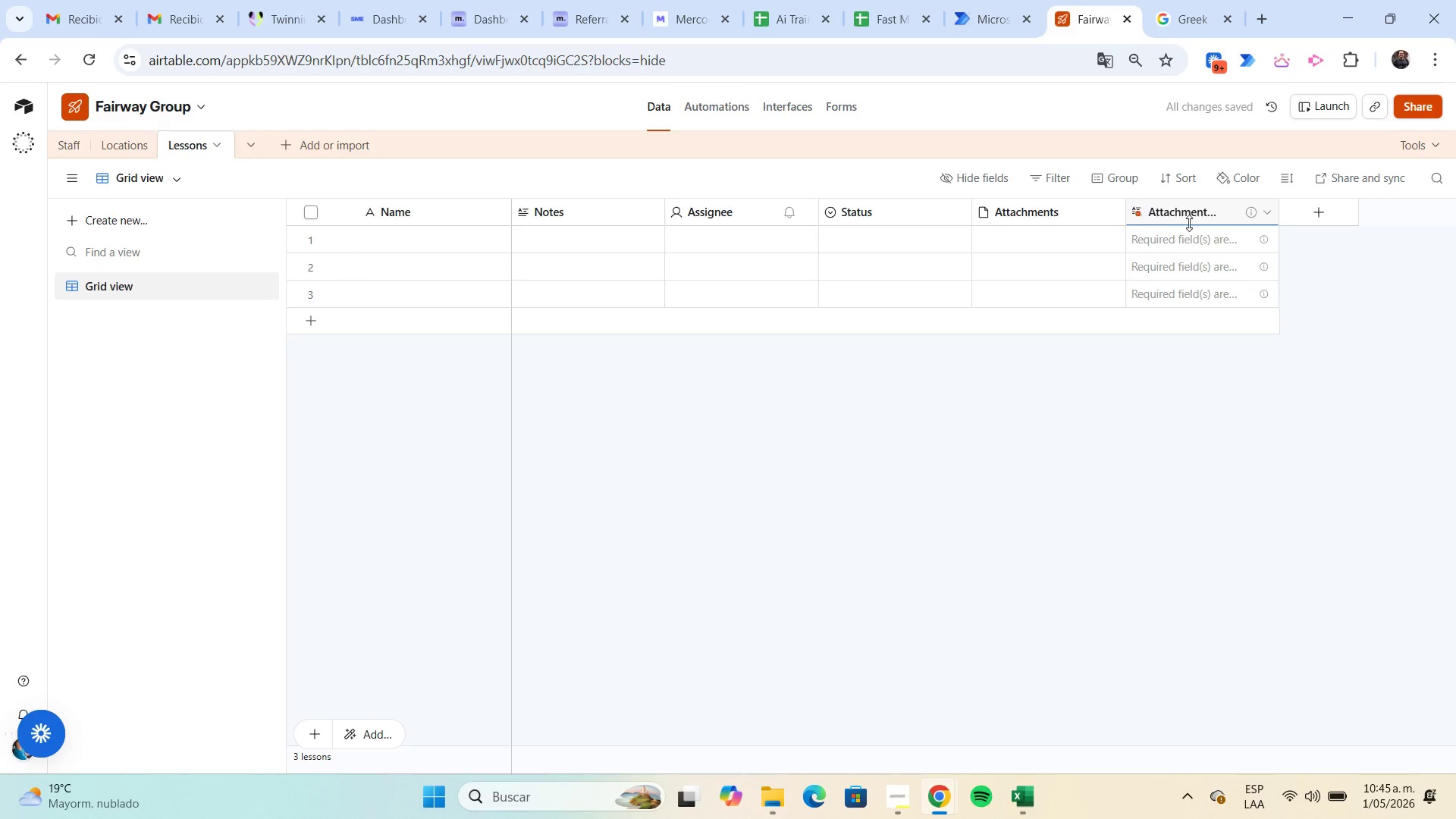 
left_click([1189, 218])
 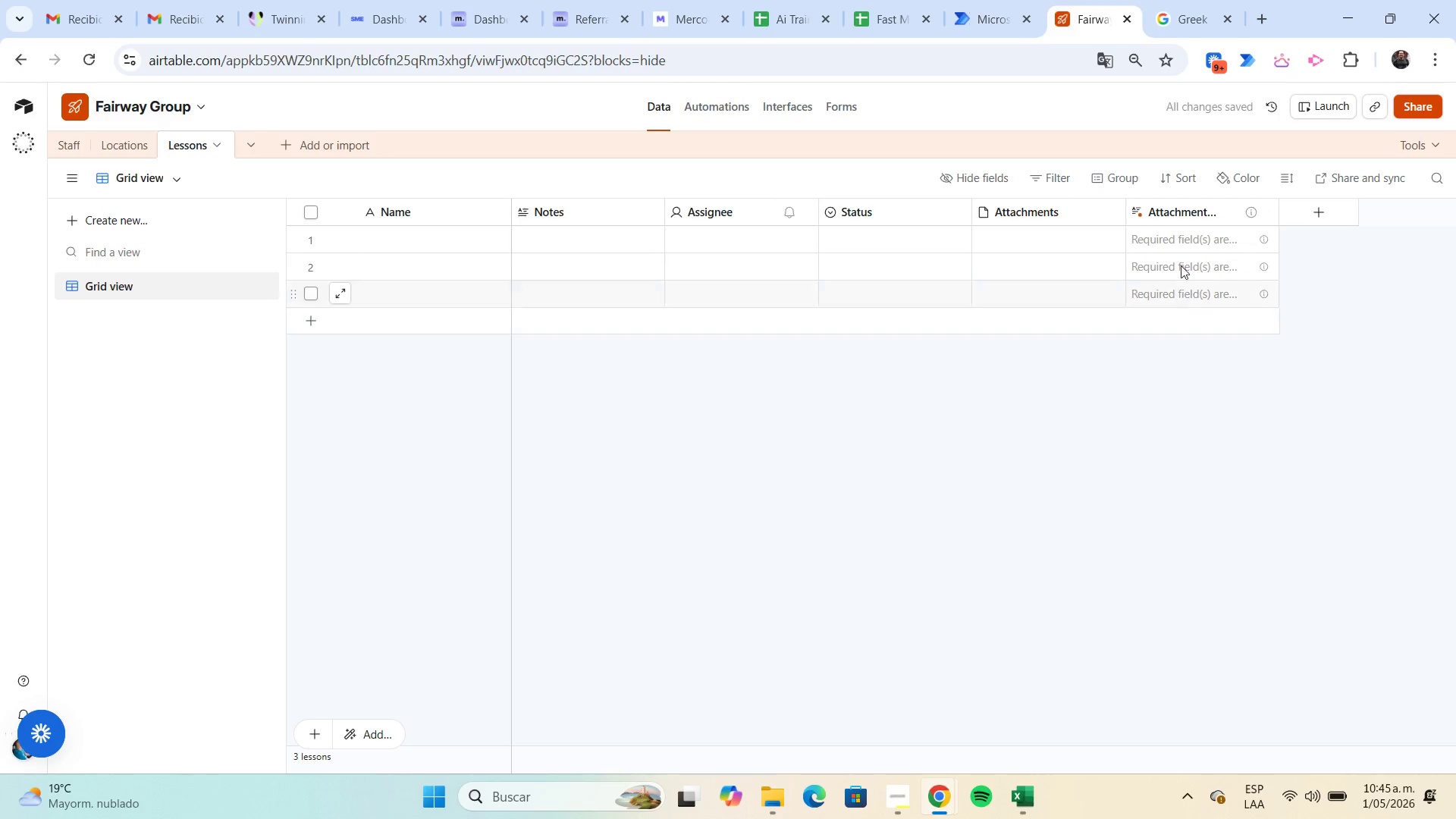 
left_click_drag(start_coordinate=[1186, 209], to_coordinate=[1023, 213])
 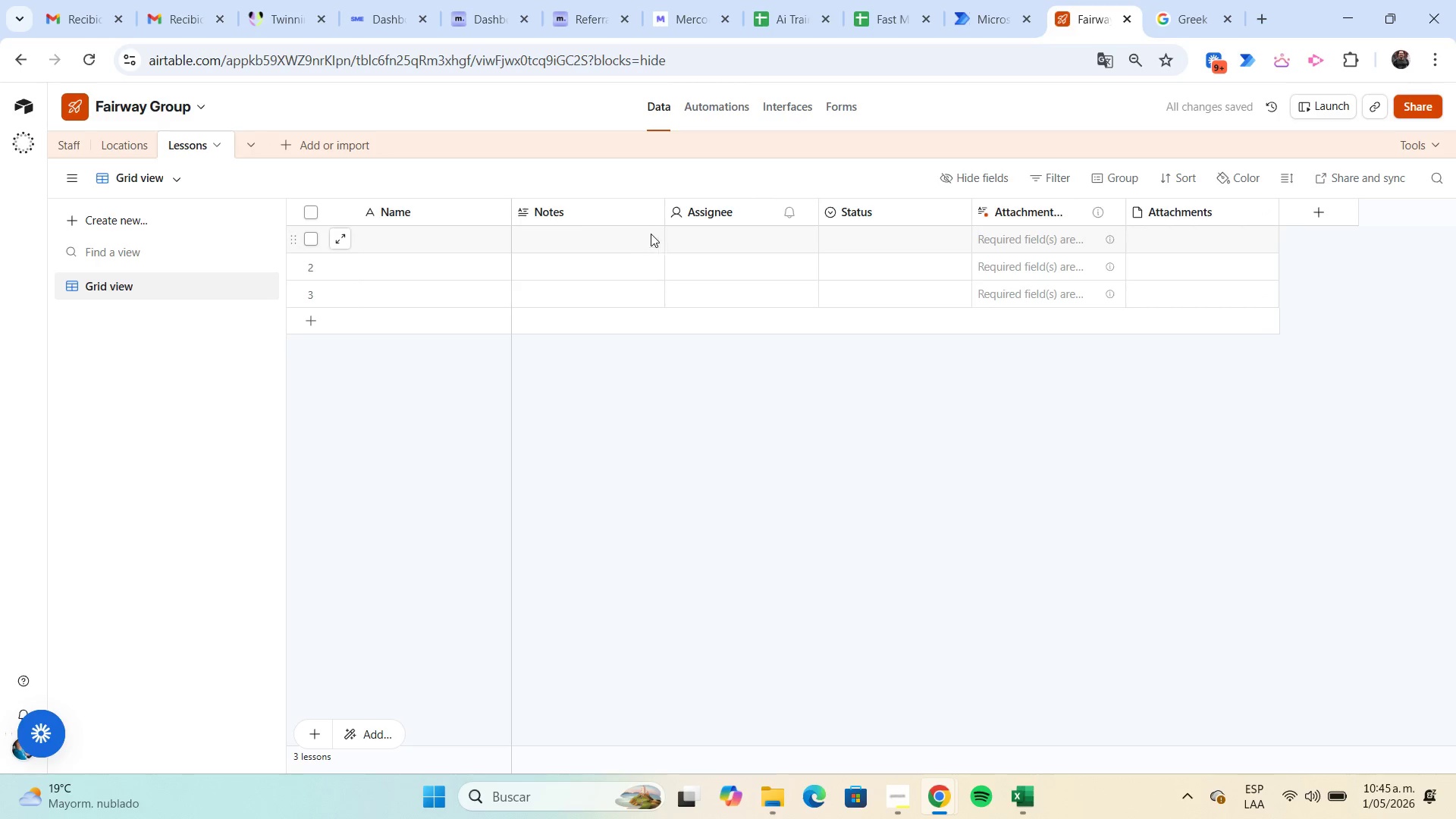 
left_click_drag(start_coordinate=[629, 216], to_coordinate=[817, 222])
 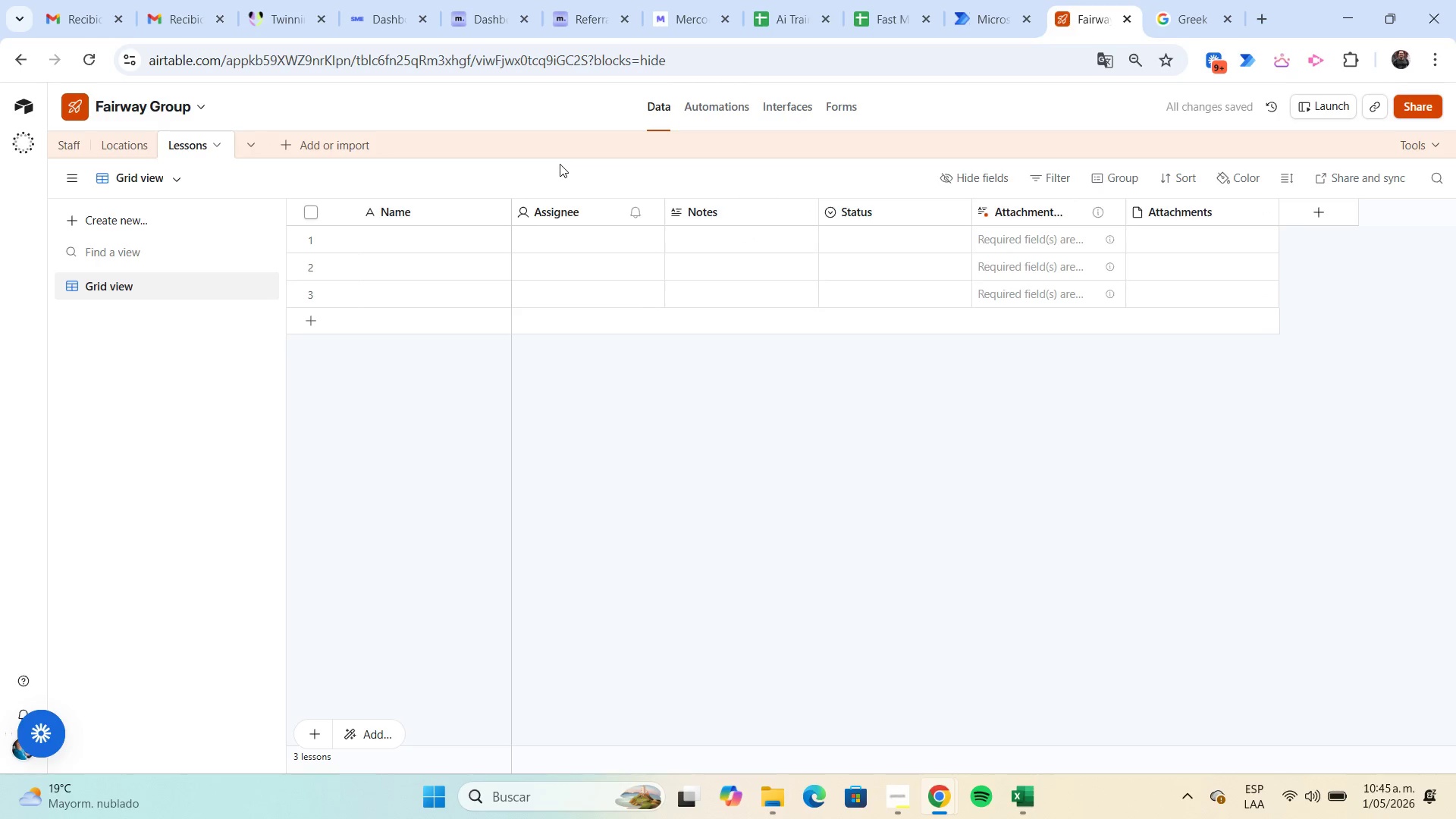 
left_click_drag(start_coordinate=[568, 176], to_coordinate=[943, 300])
 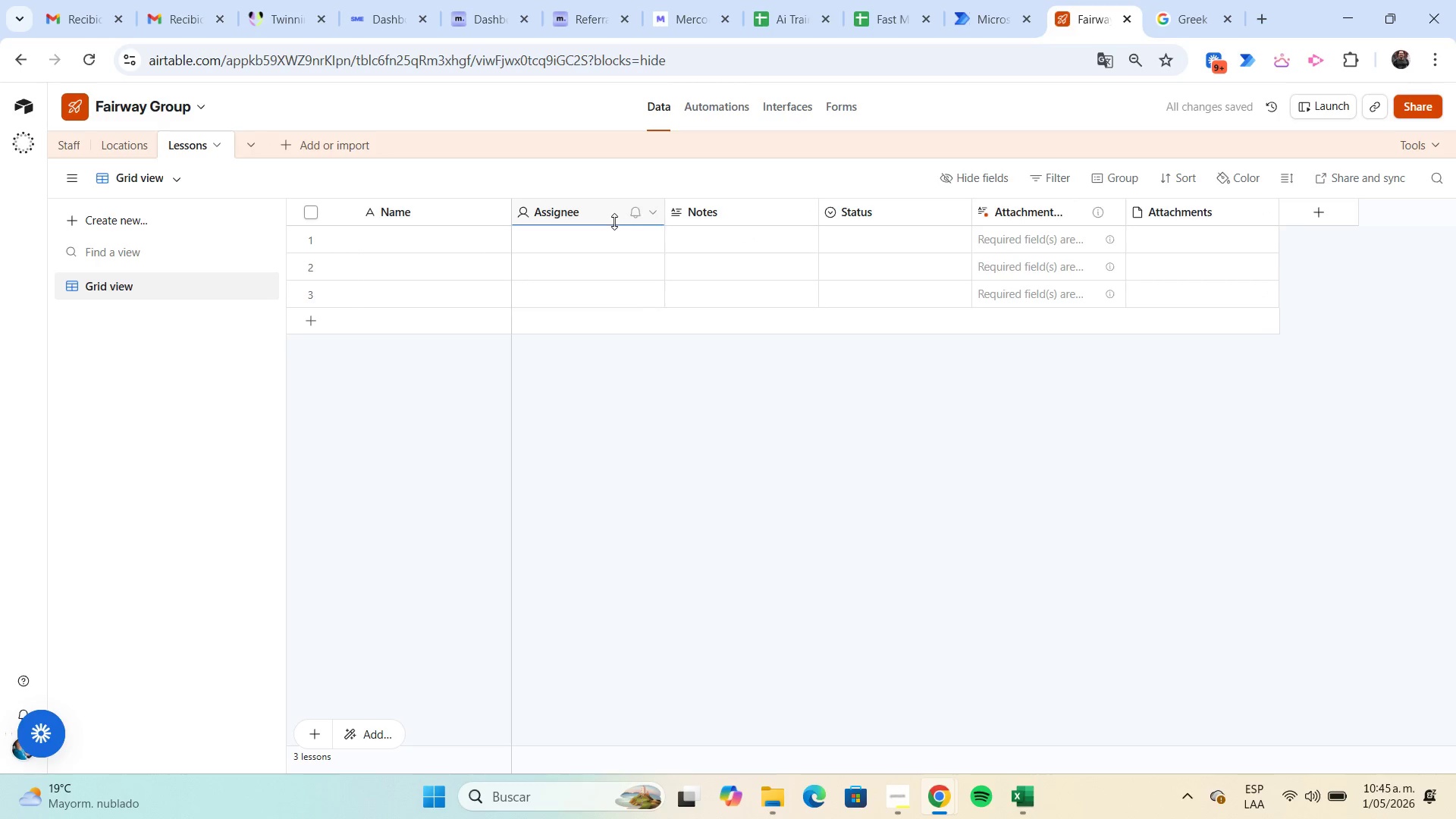 
left_click([610, 219])
 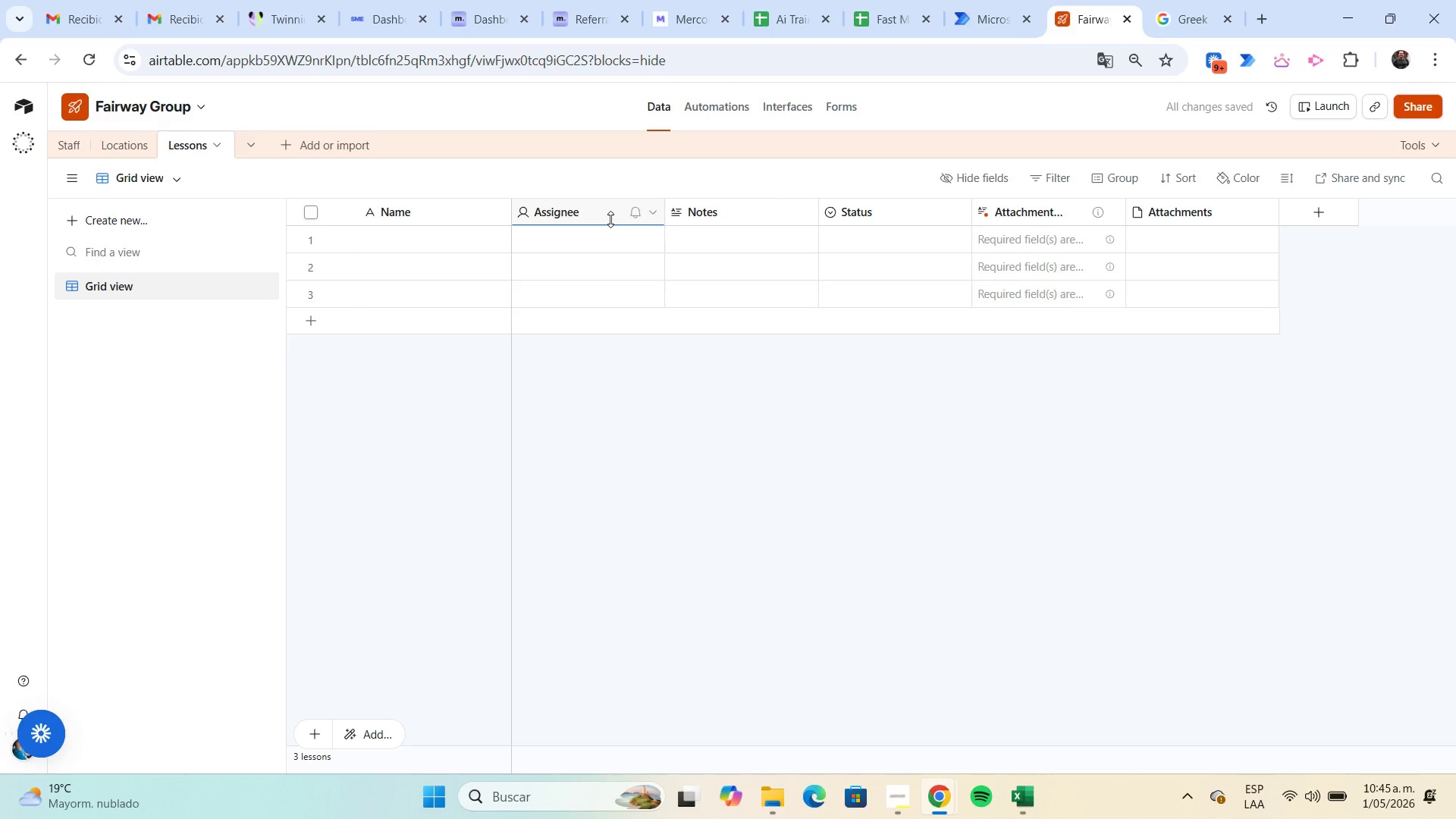 
key(Shift+ArrowRight)
 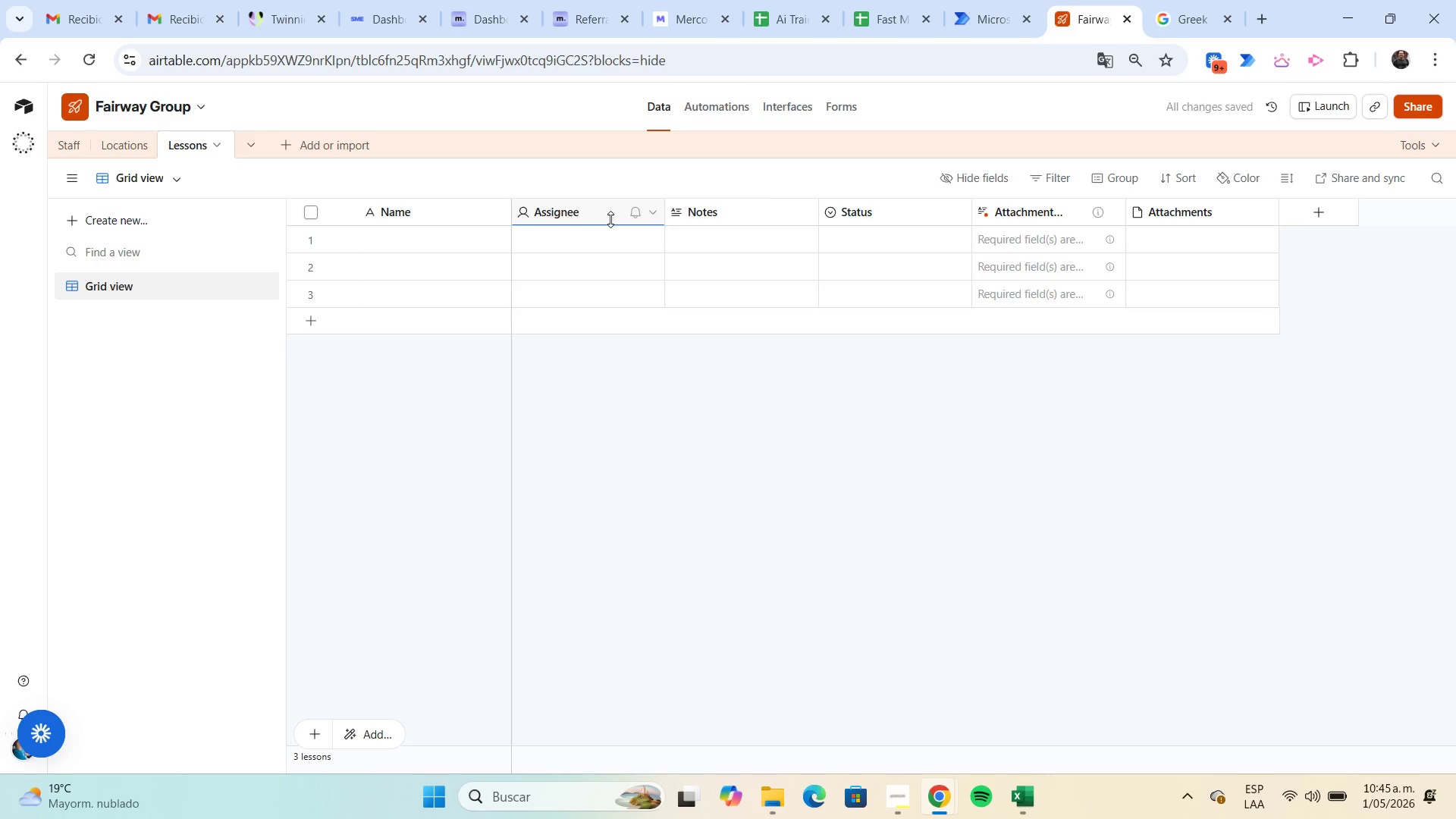 
key(Shift+ArrowRight)
 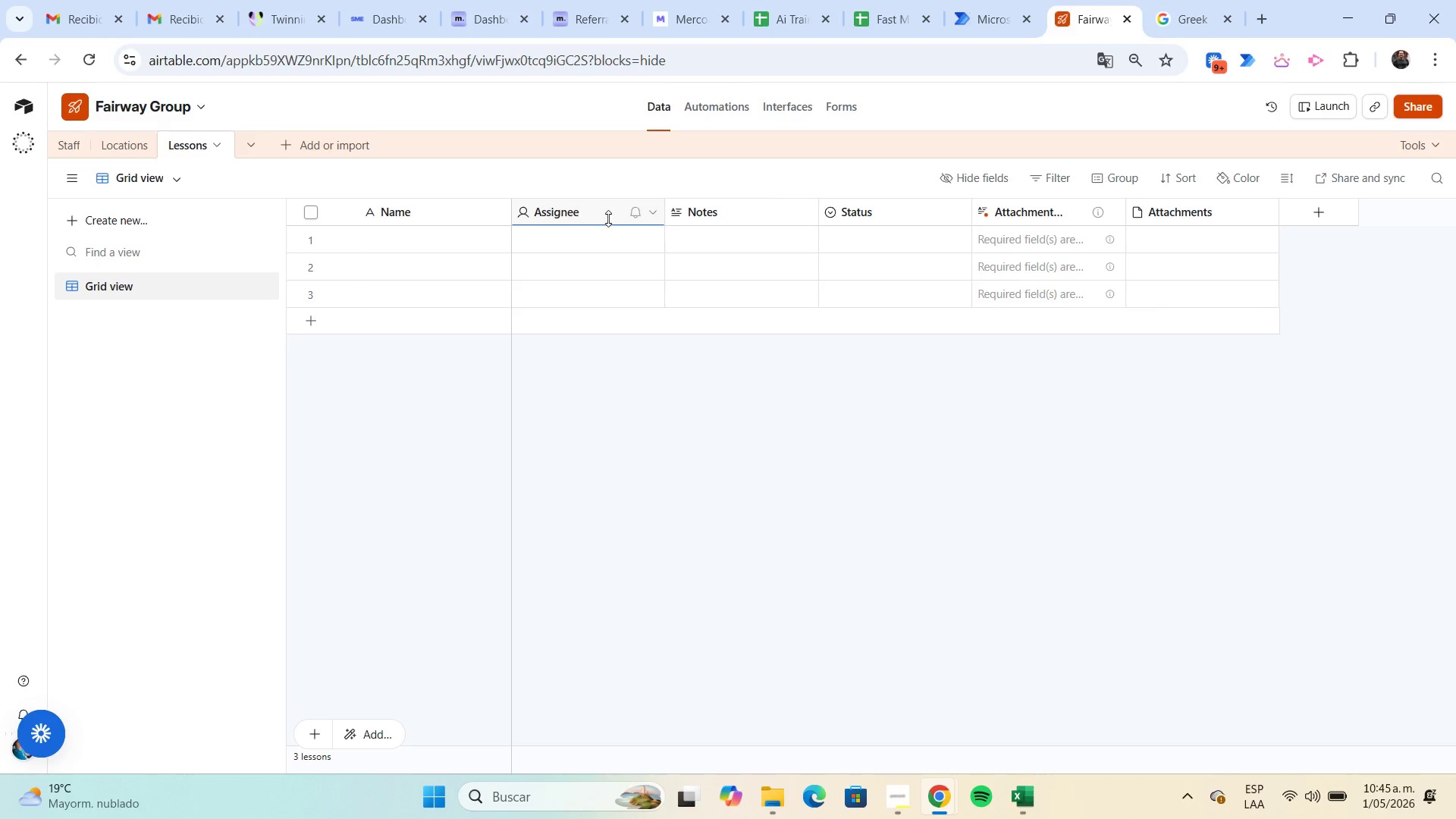 
left_click([608, 218])
 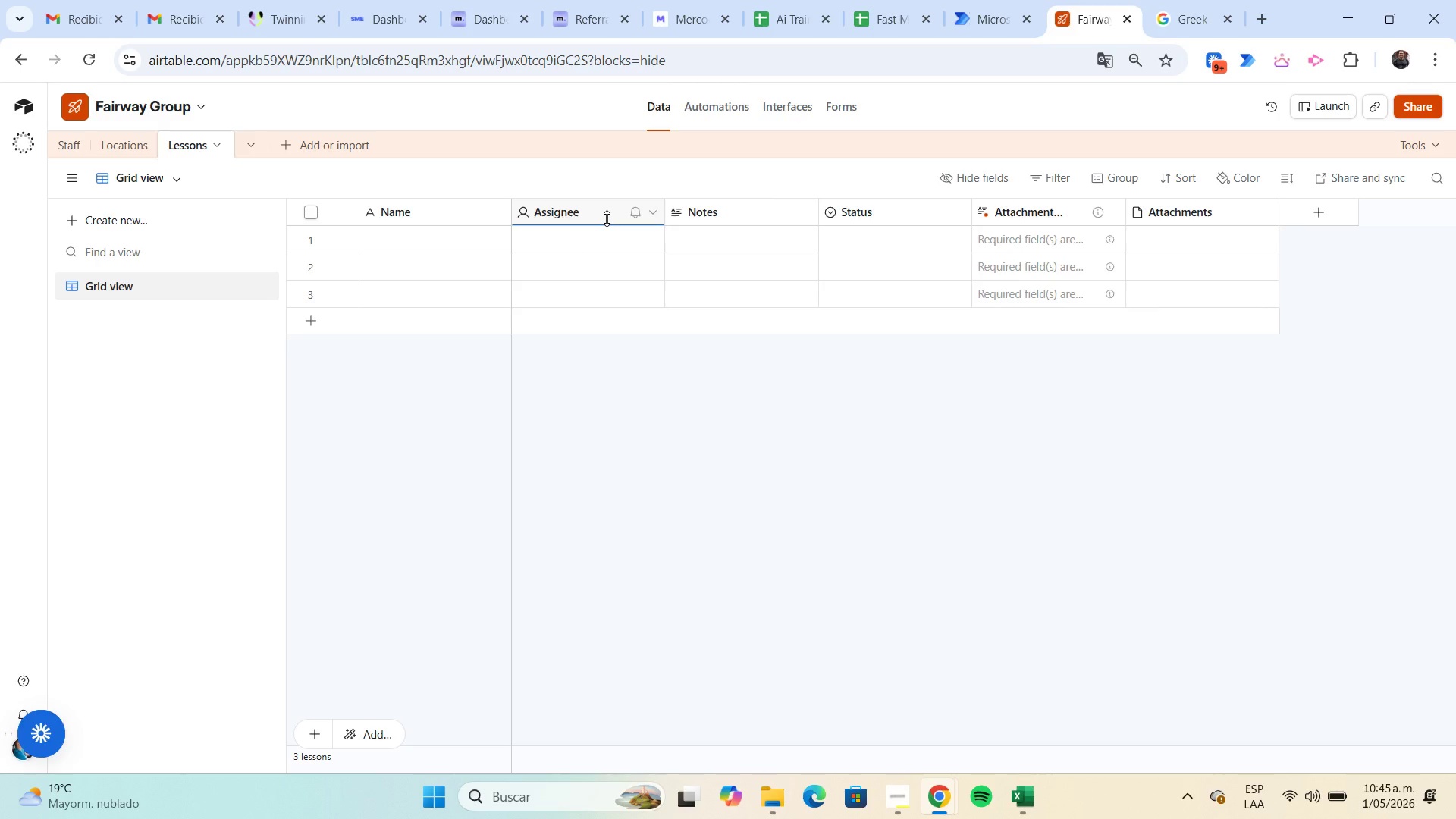 
key(Shift+ArrowRight)
 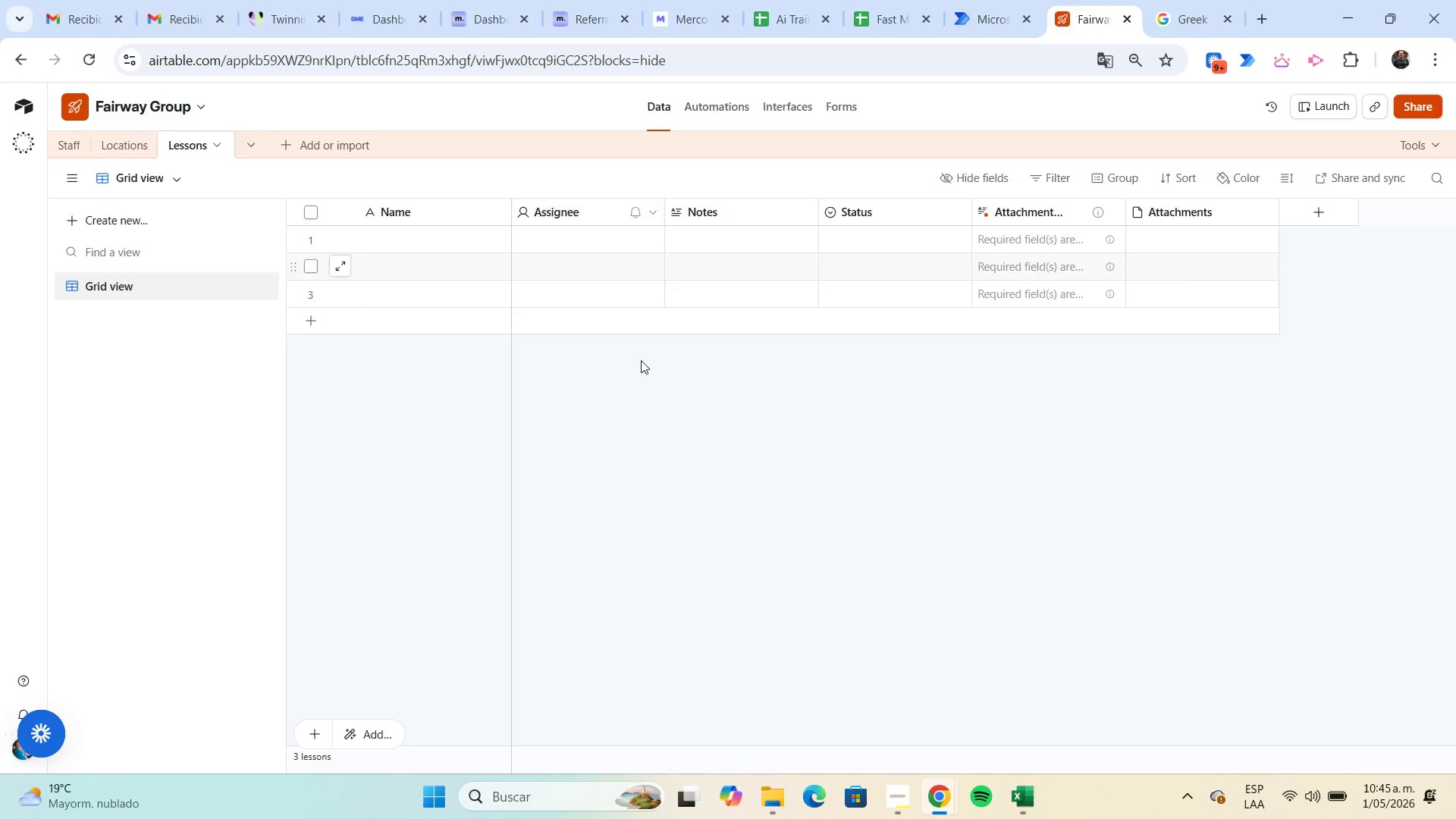 
left_click([645, 366])
 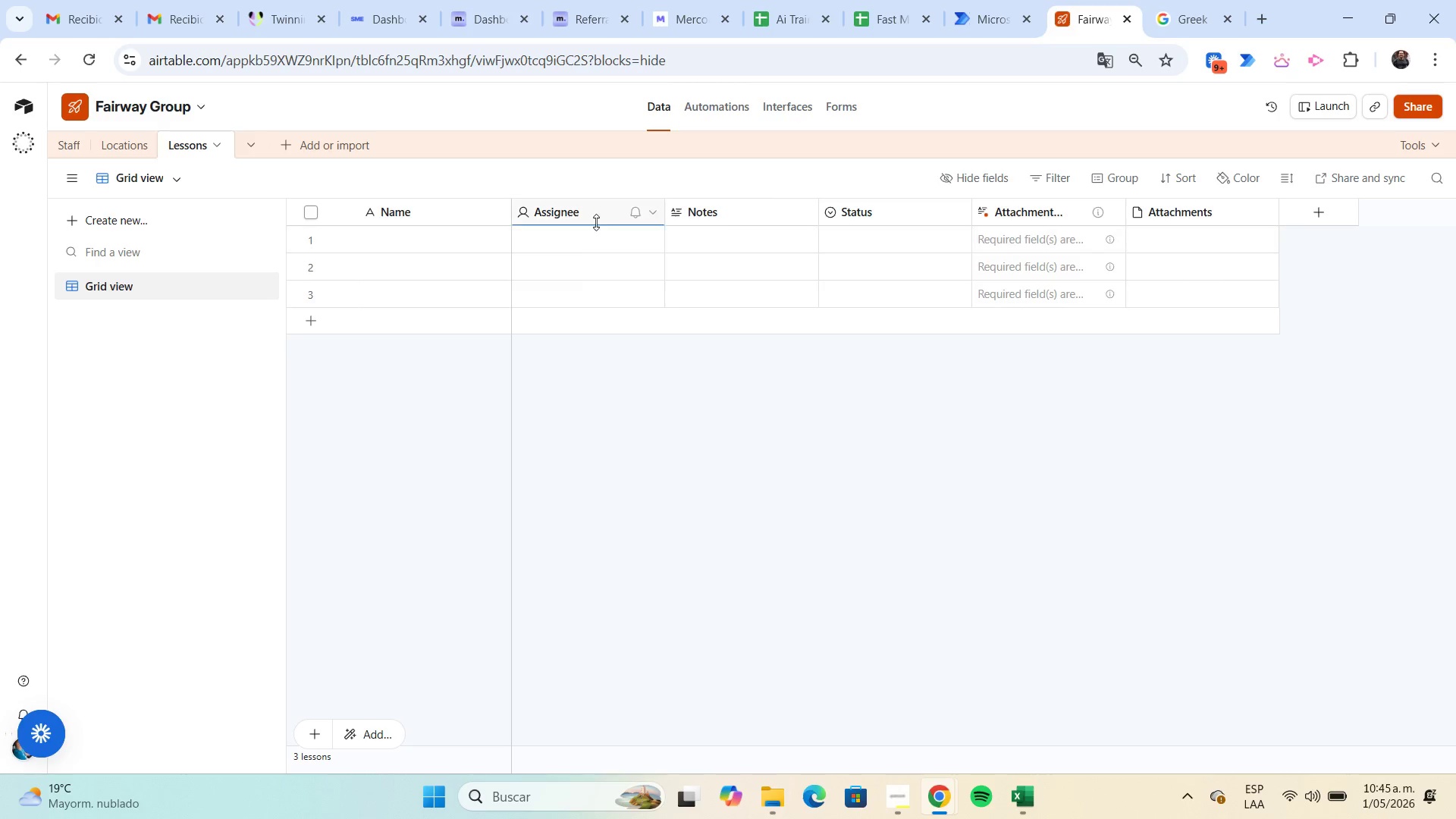 
left_click([596, 221])
 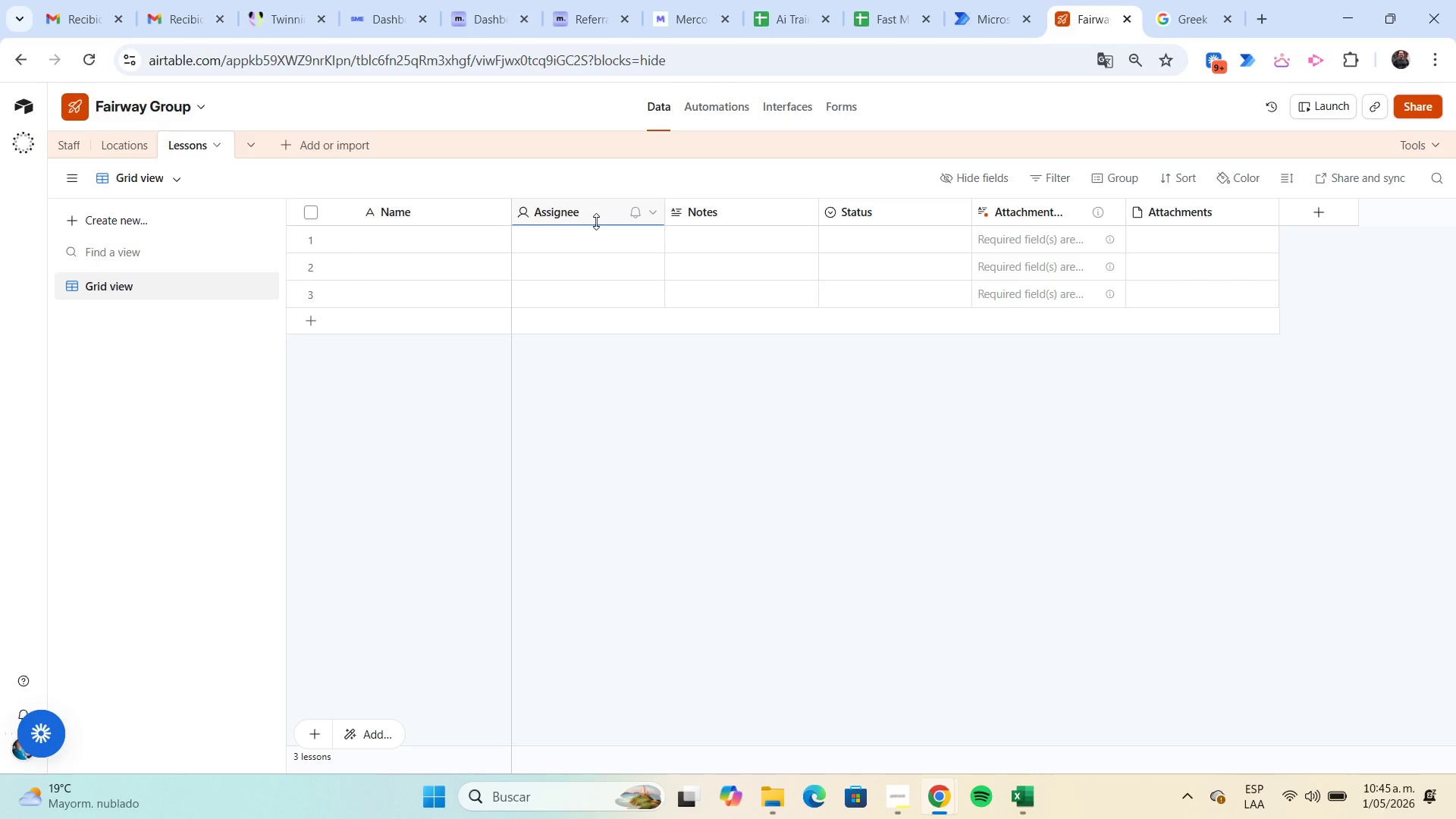 
key(Shift+ArrowRight)
 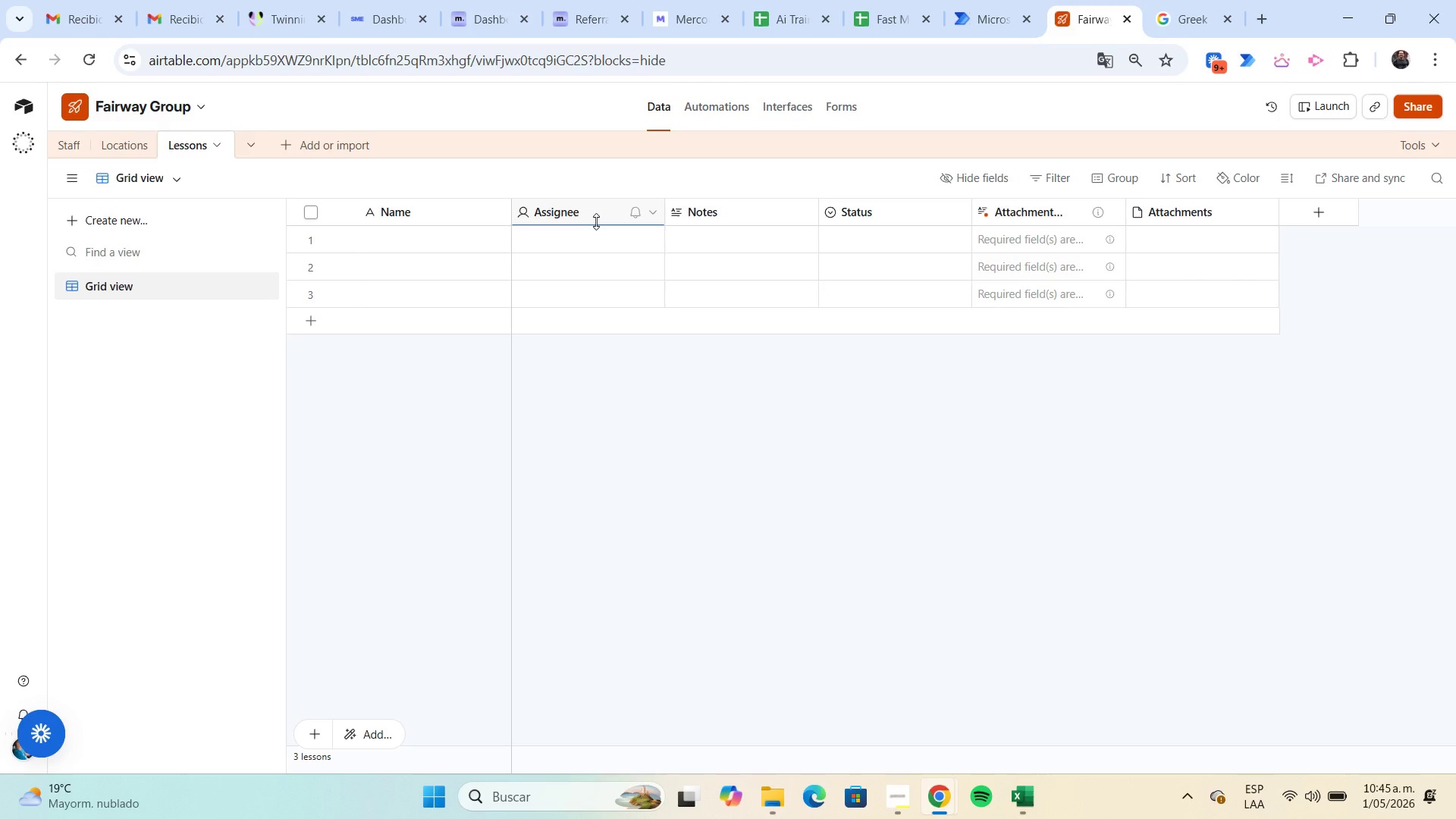 
key(Shift+ArrowRight)
 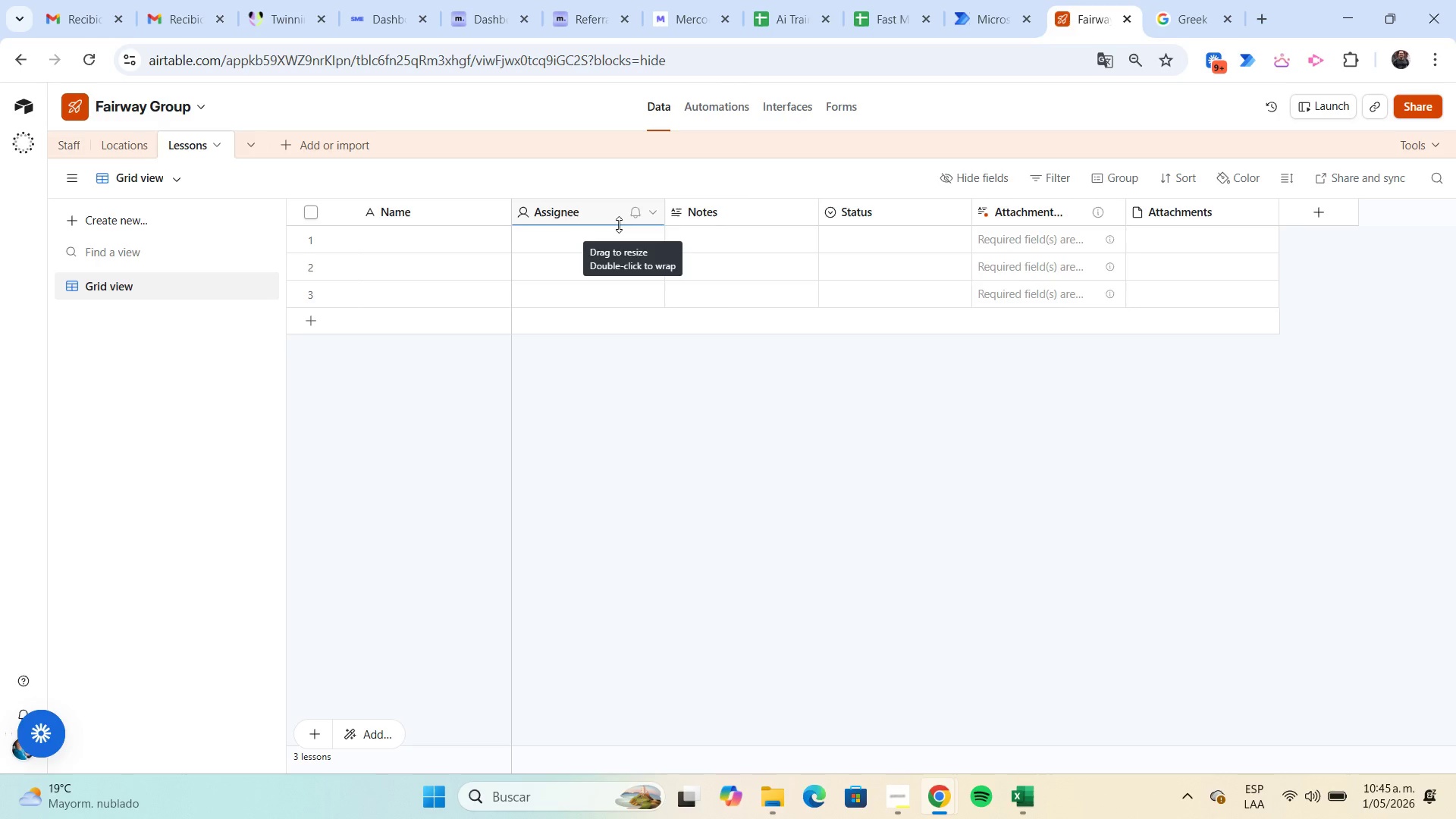 
left_click([598, 214])
 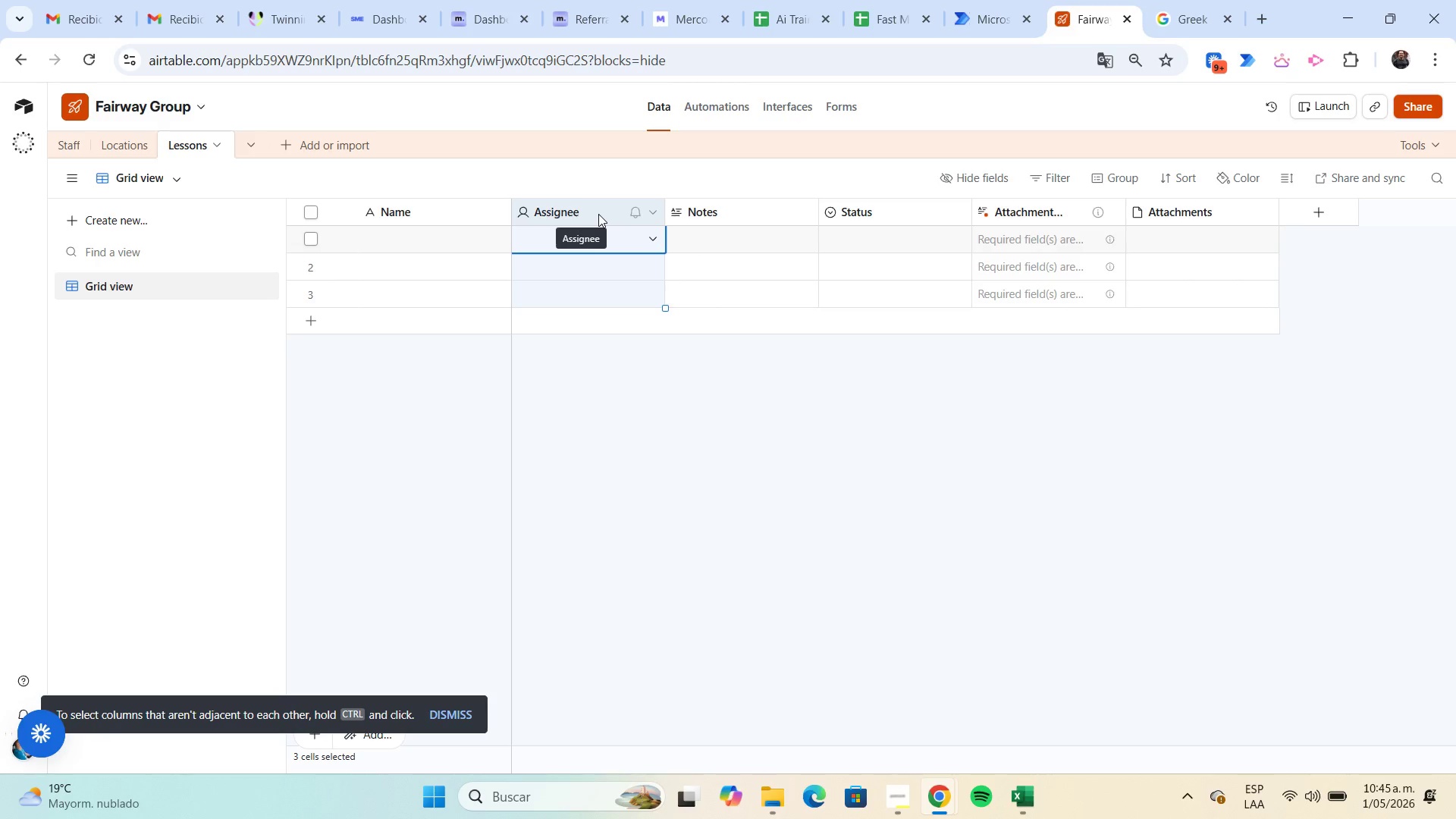 
key(Shift+ArrowRight)
 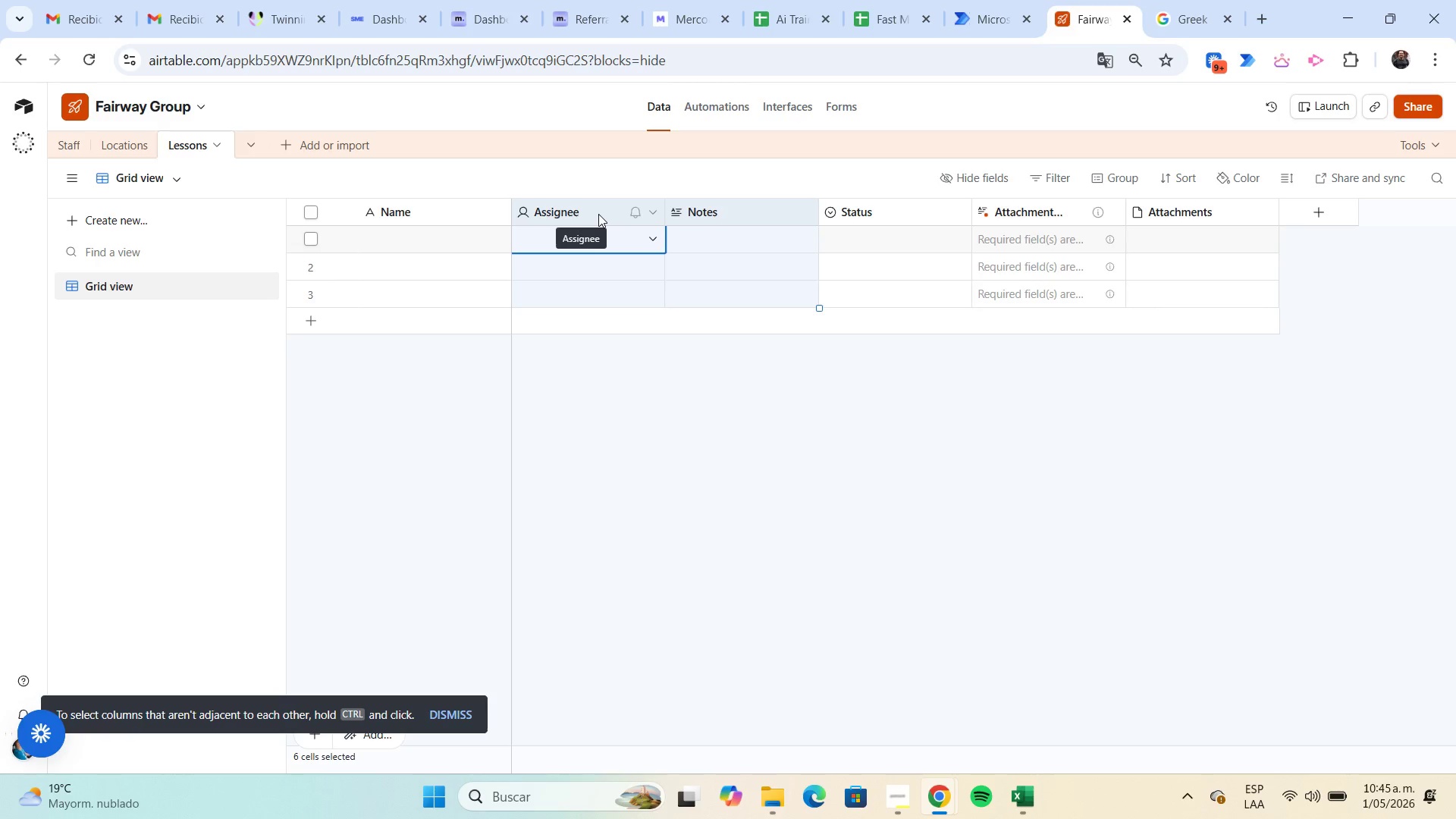 
key(Shift+ArrowRight)
 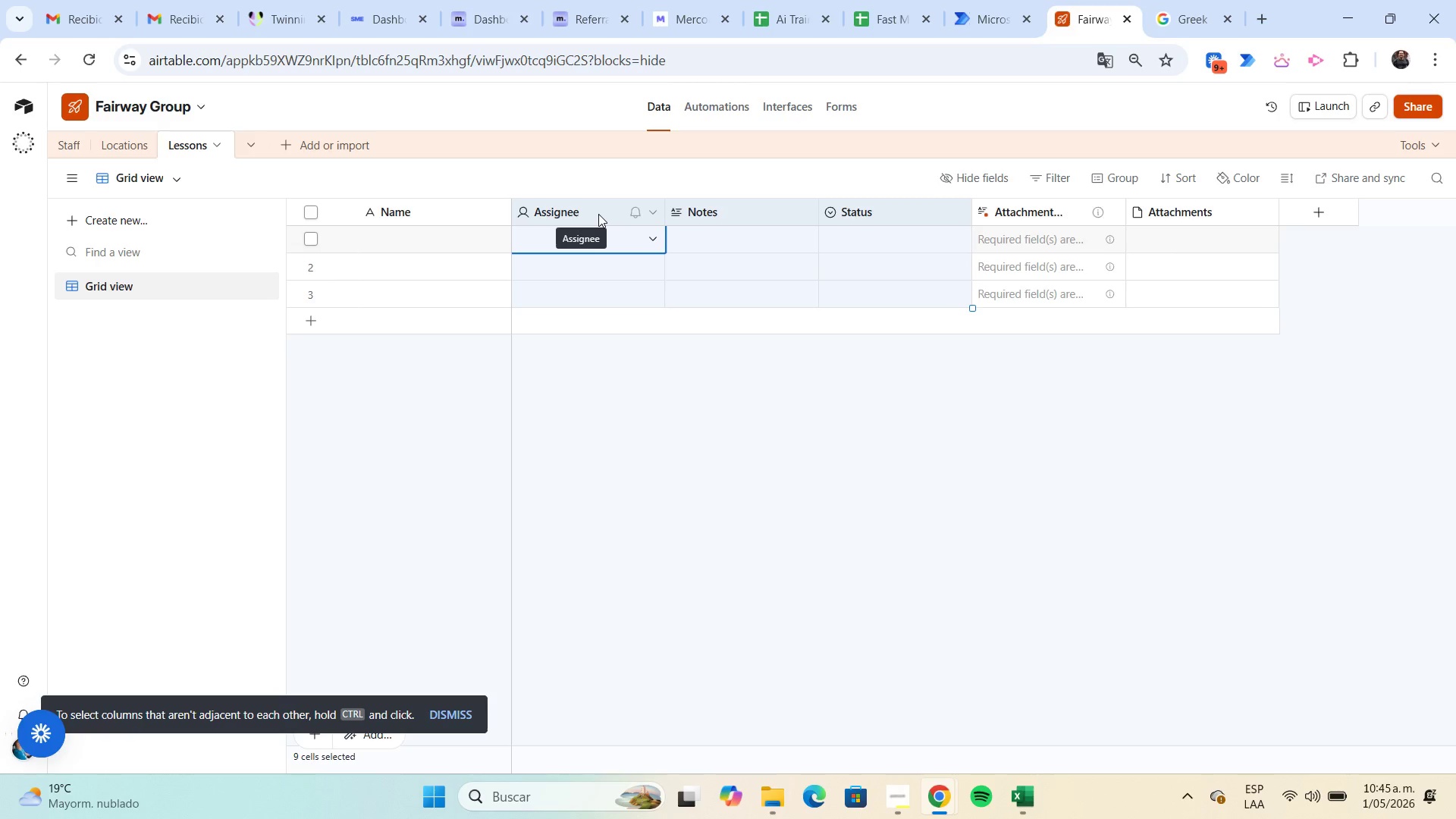 
key(Shift+ArrowRight)
 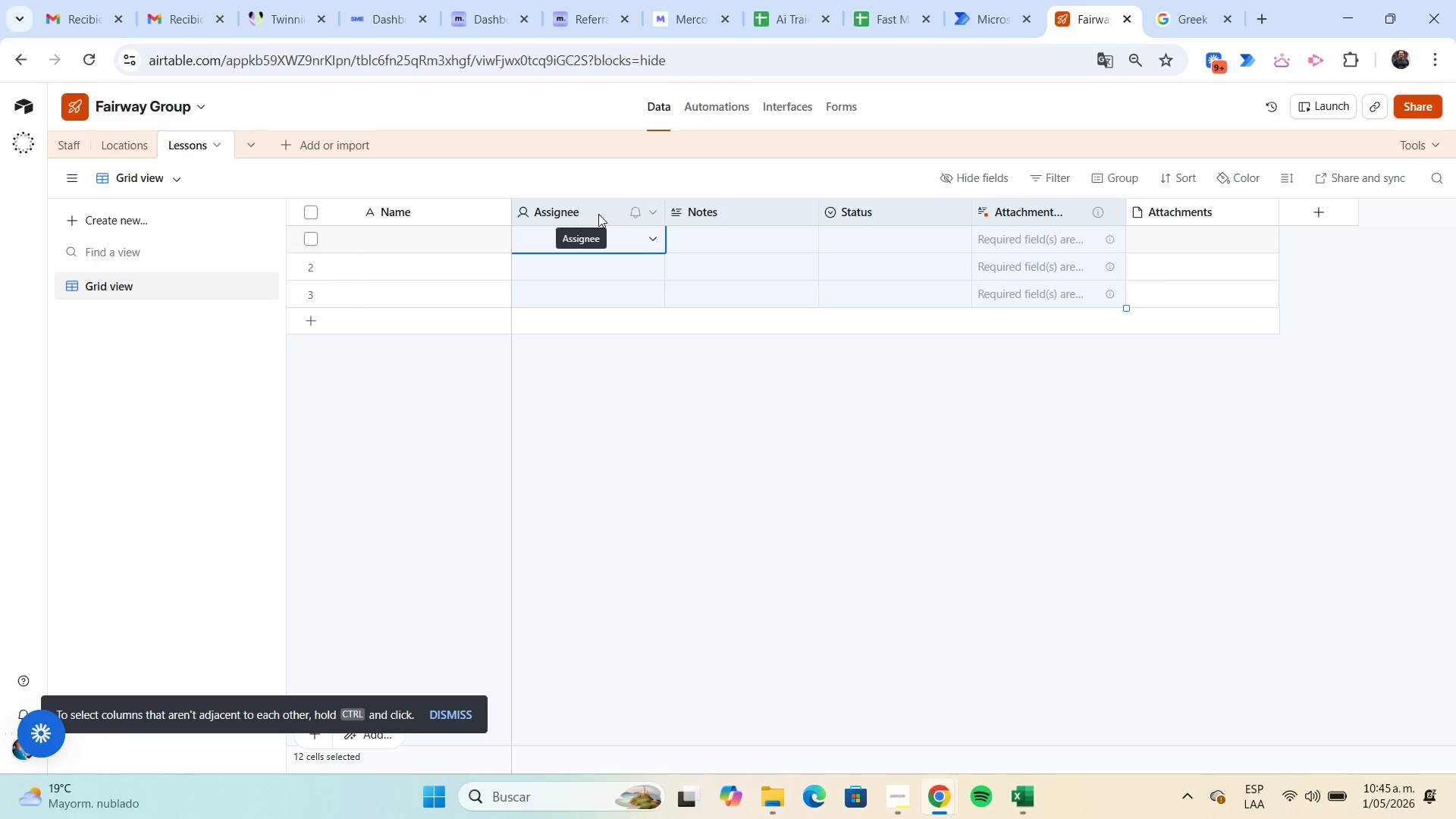 
key(Shift+ArrowRight)
 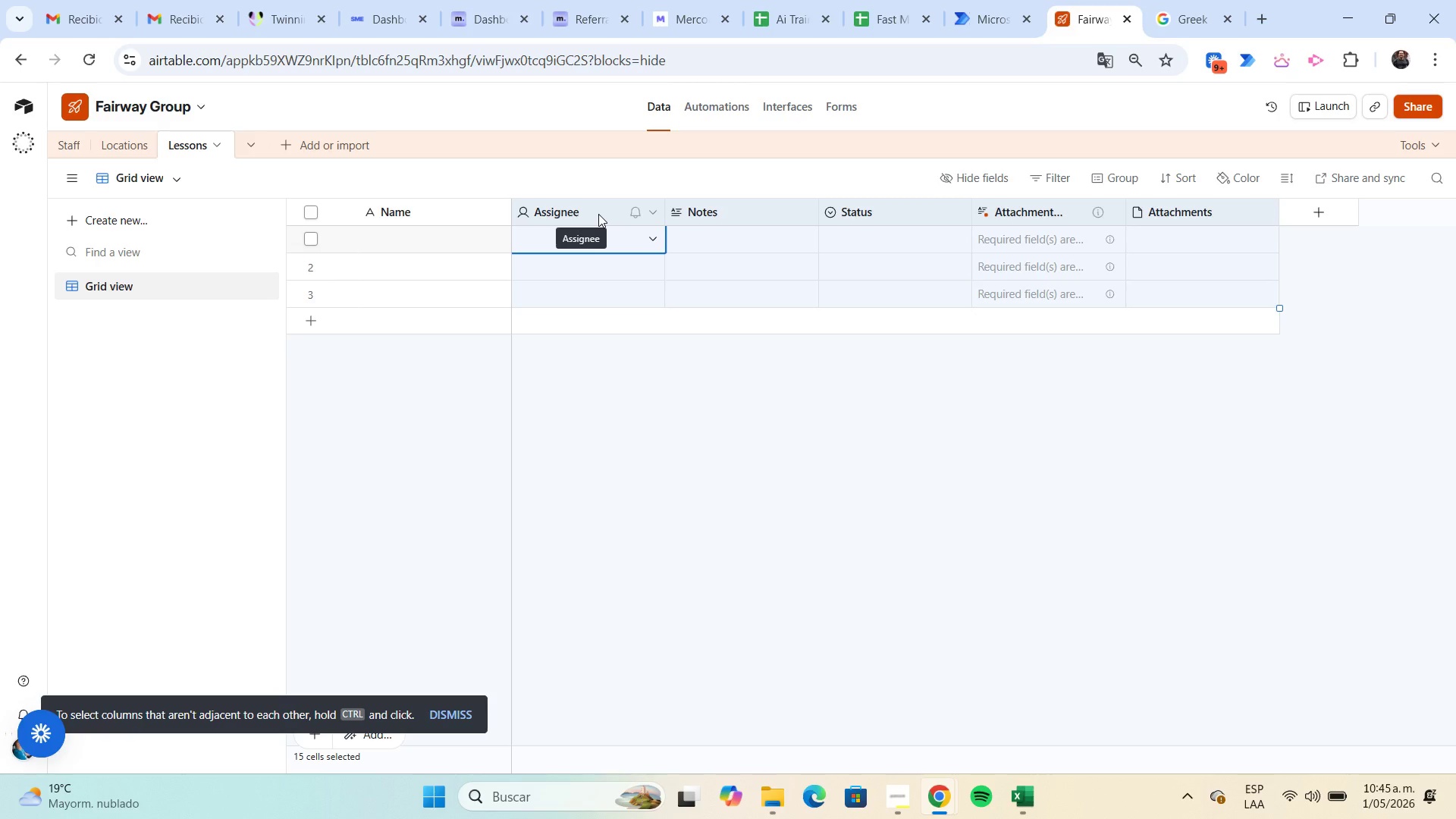 
right_click([598, 214])
 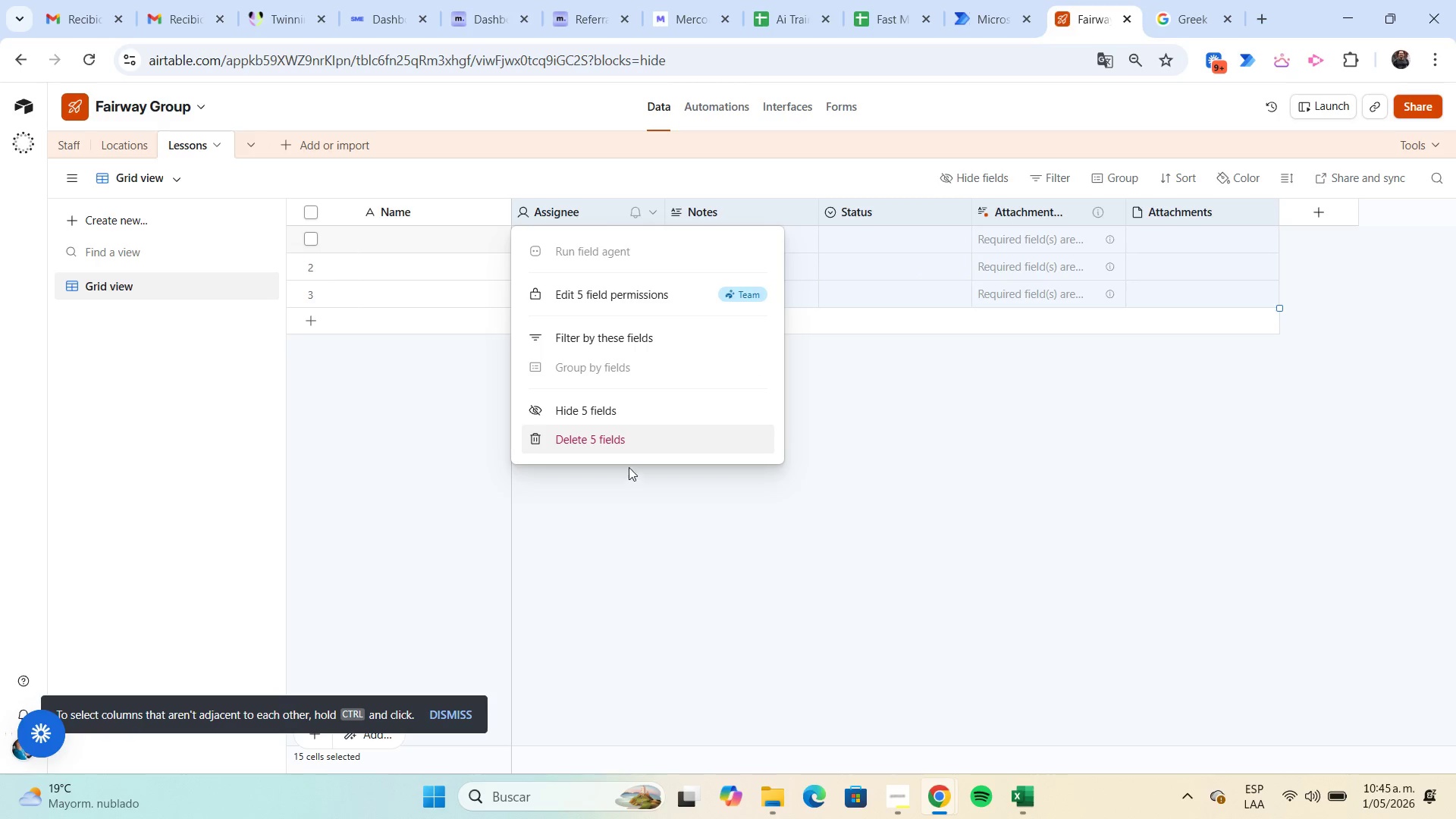 
left_click([627, 450])
 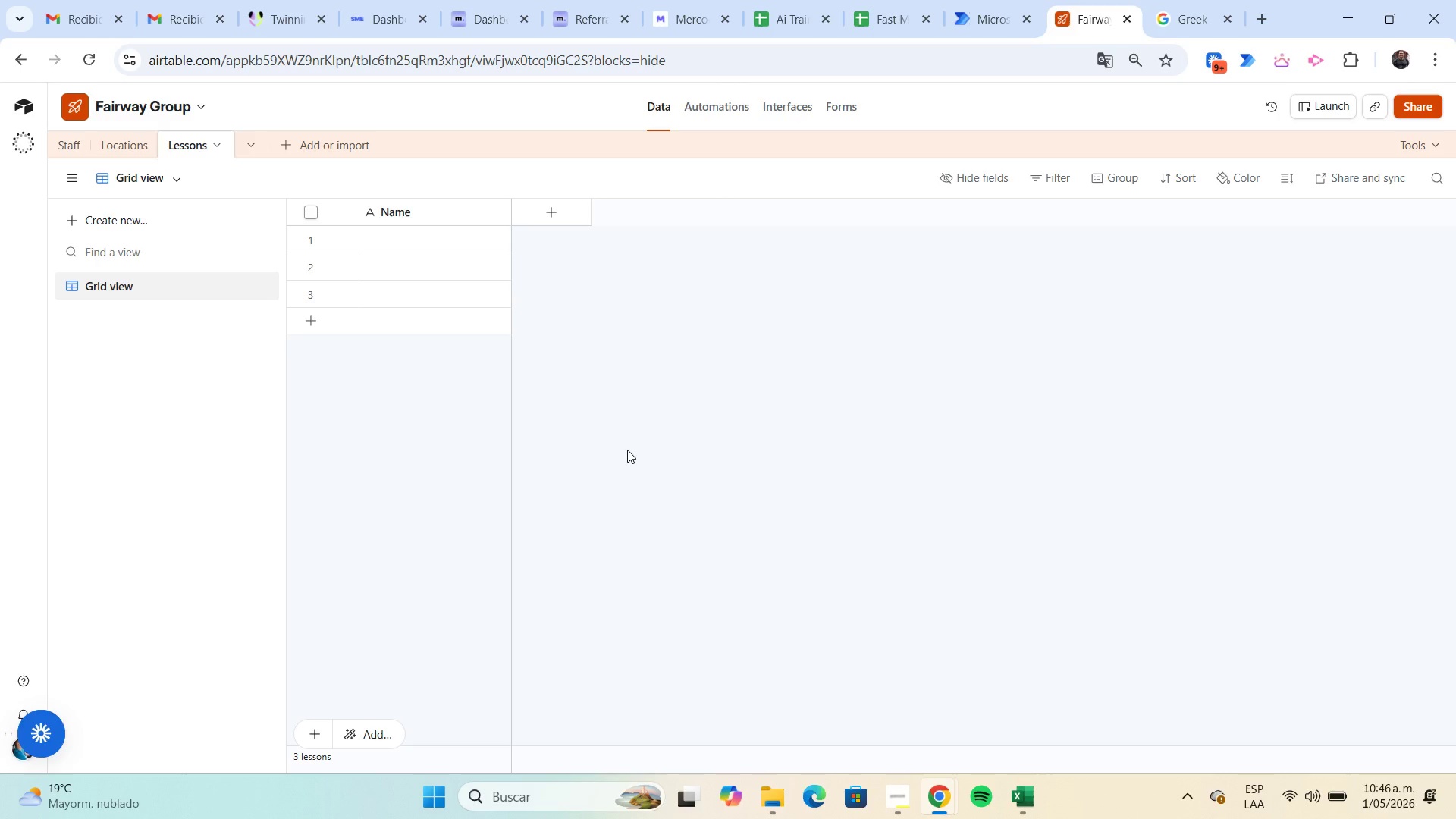 
wait(22.83)
 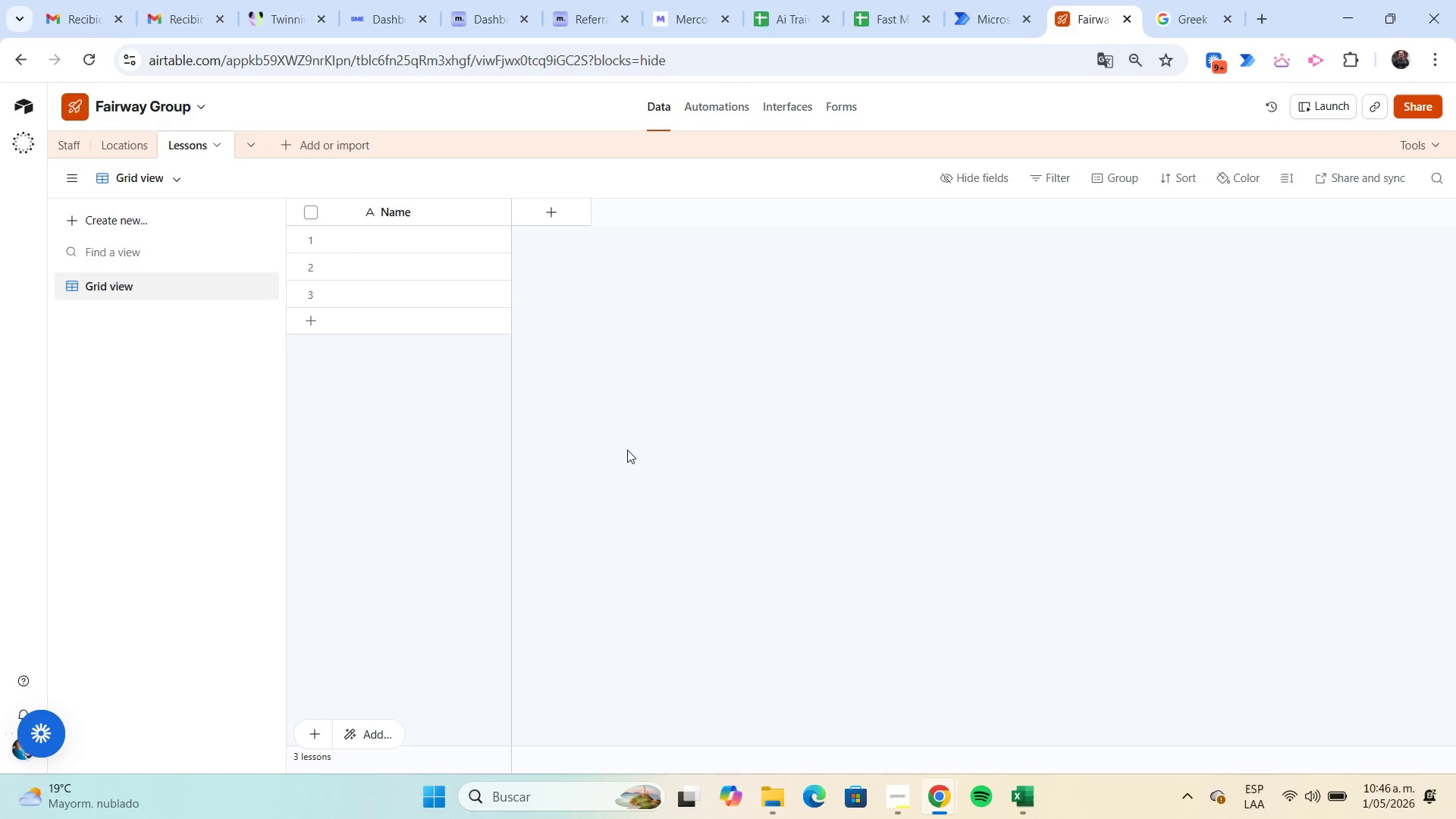 
left_click([432, 218])
 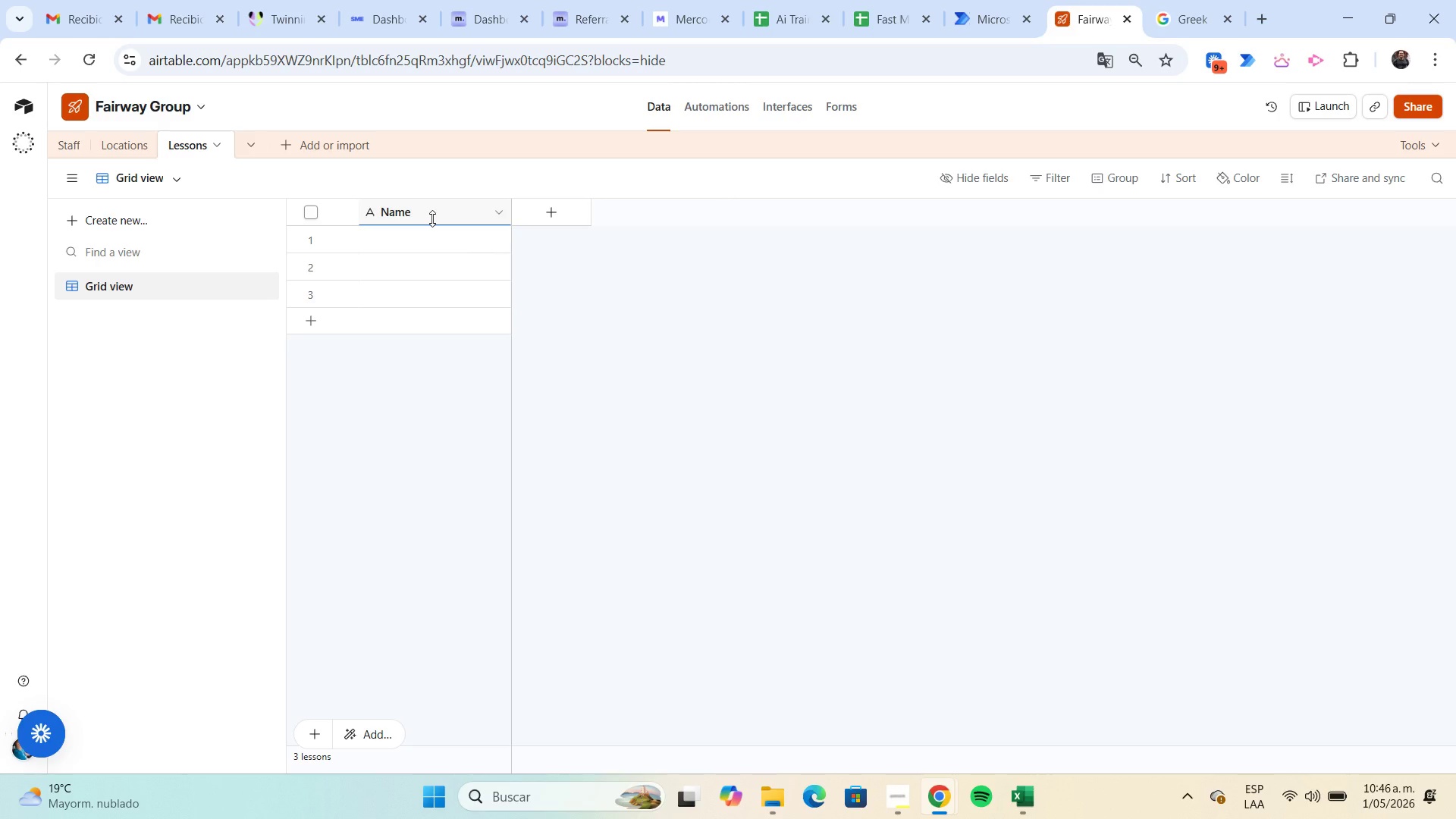 
double_click([432, 218])
 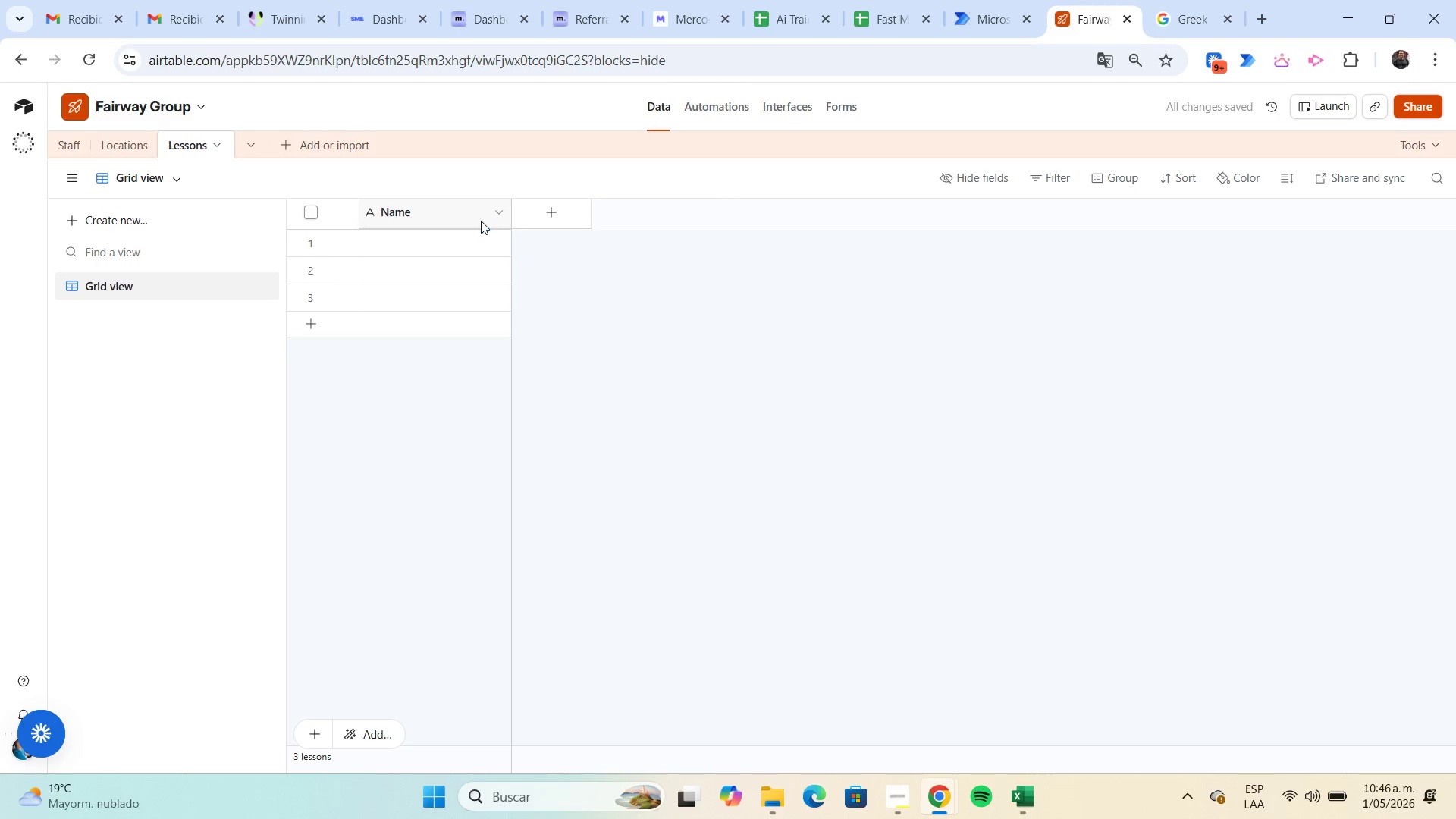 
left_click([501, 218])
 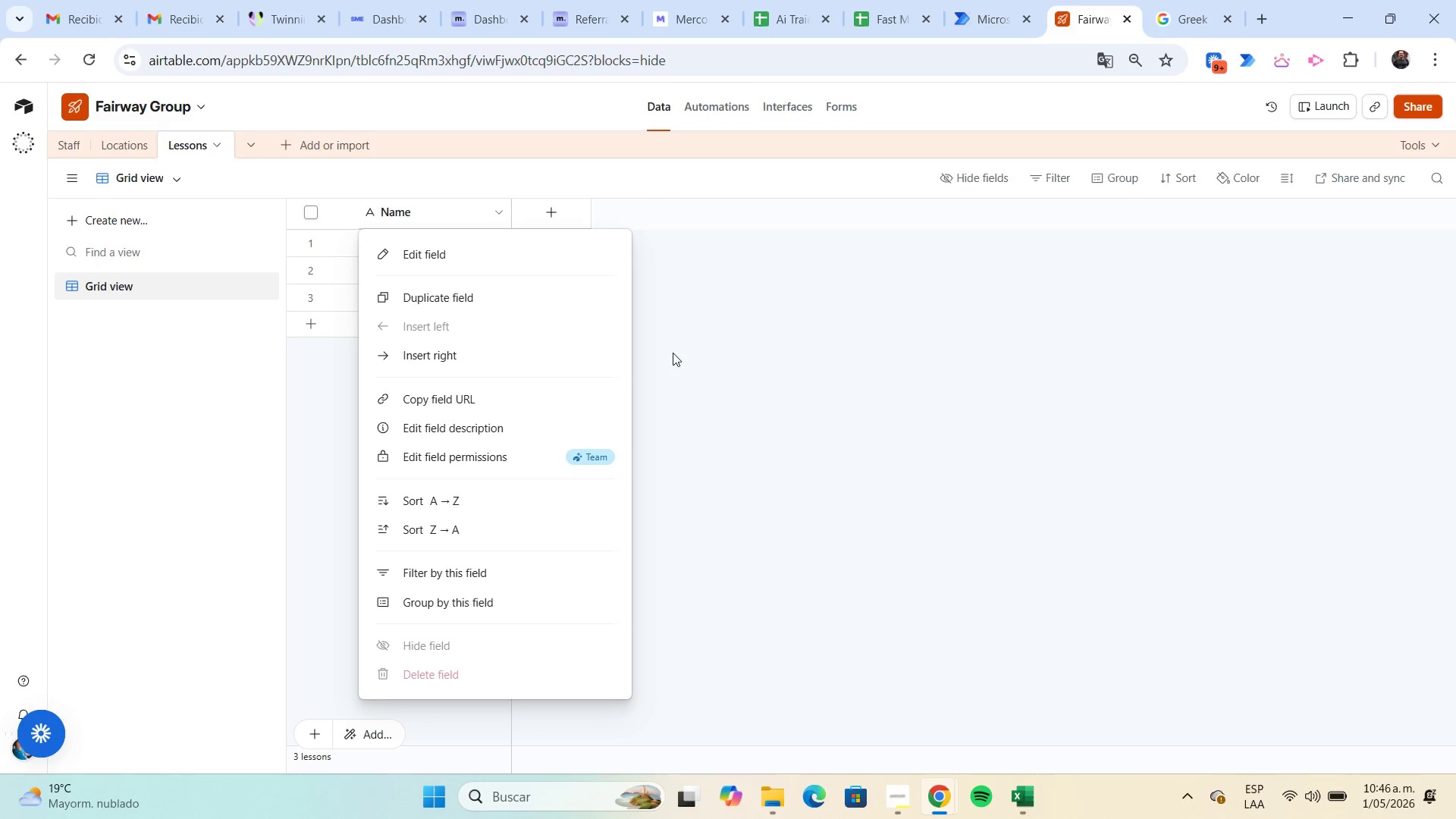 
wait(11.42)
 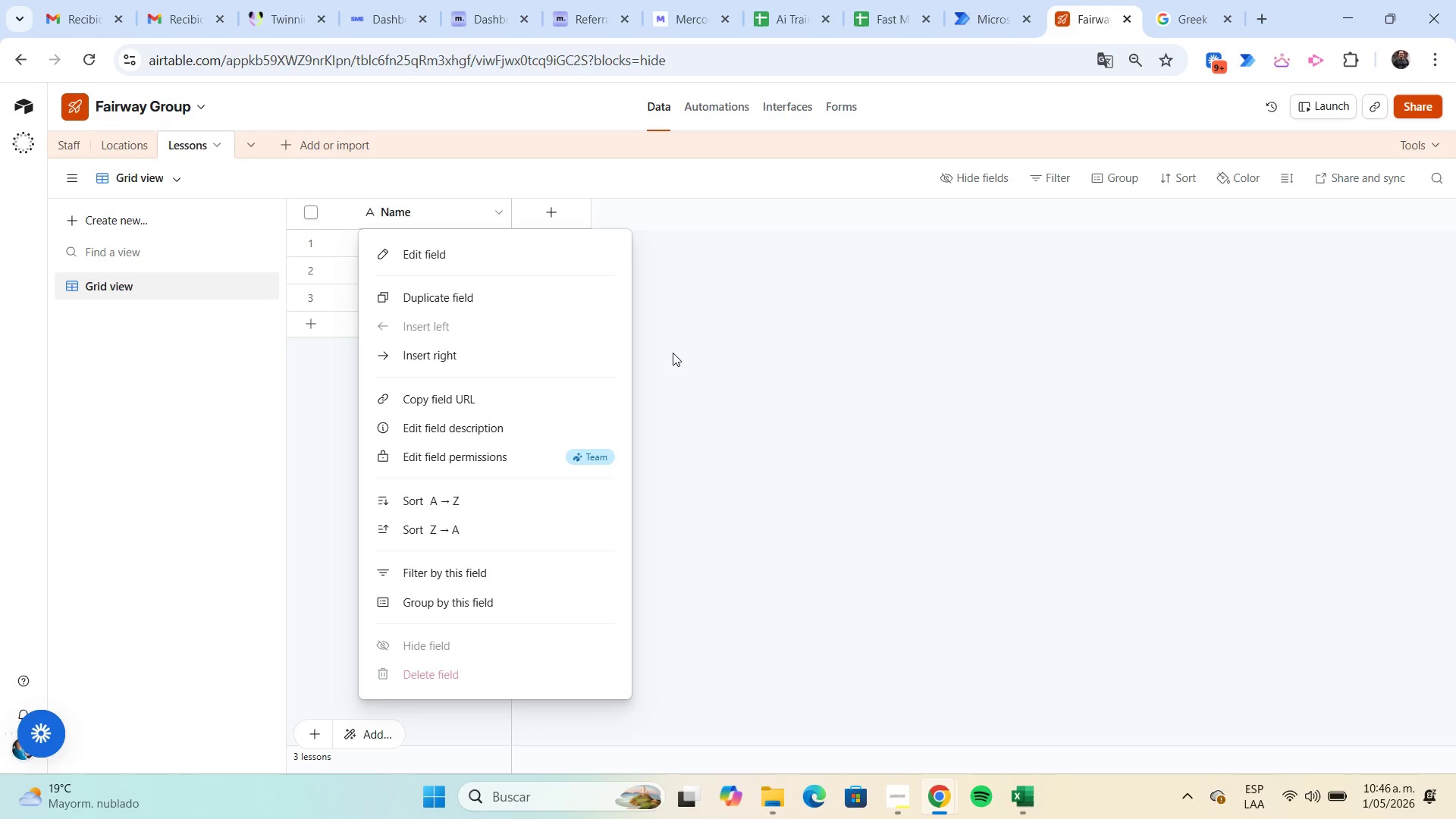 
left_click([439, 249])
 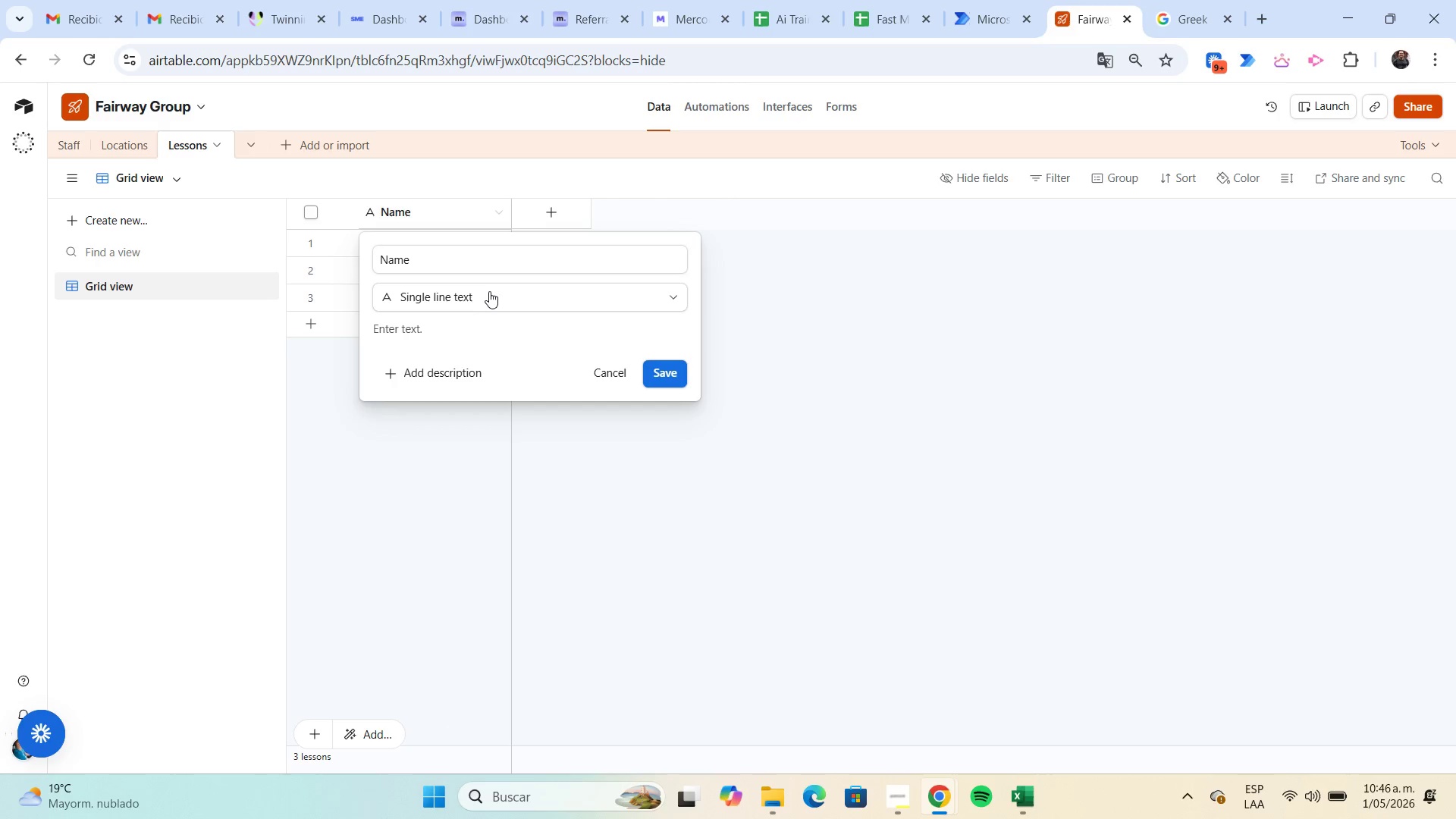 
left_click([497, 296])
 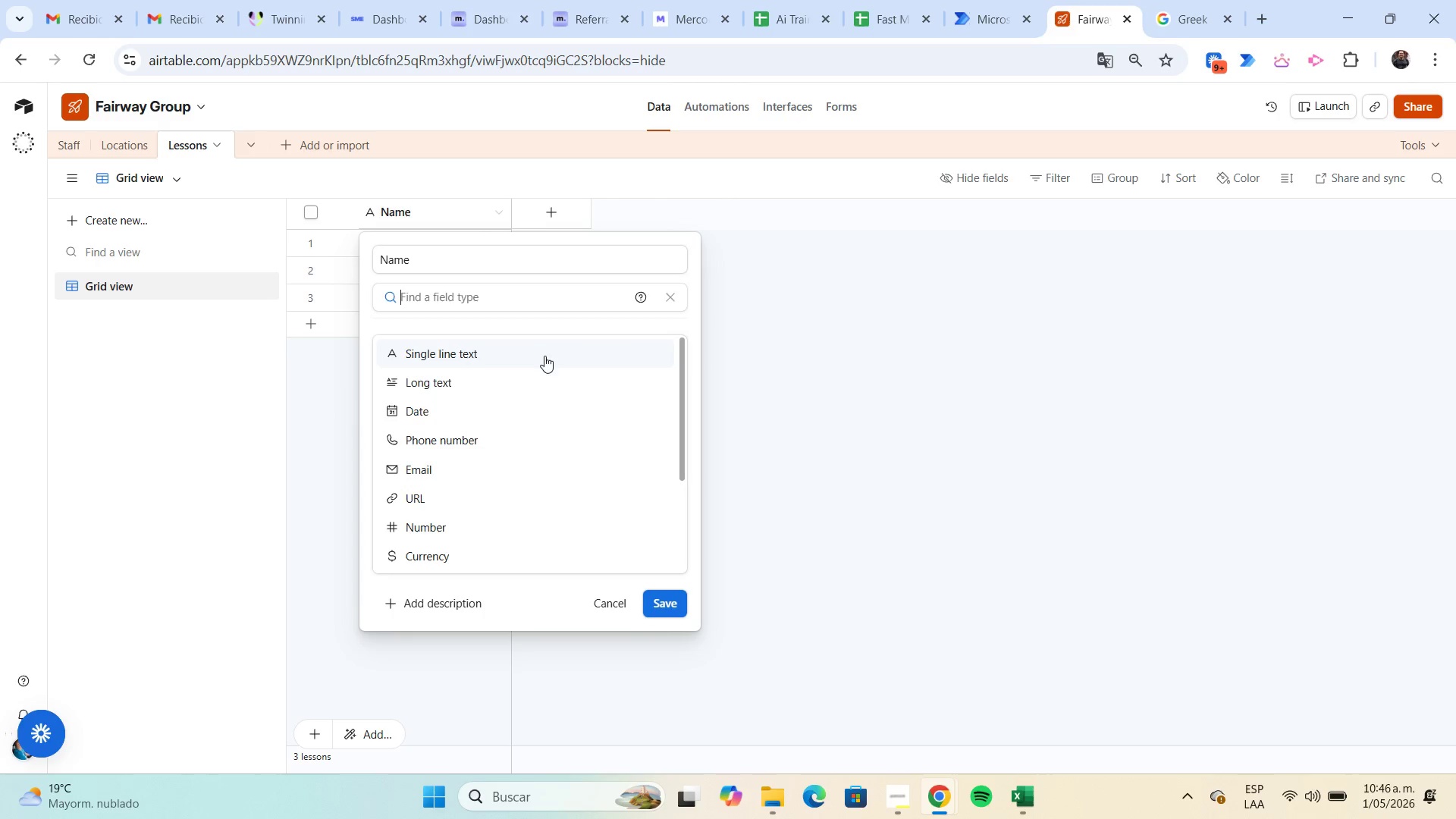 
scroll: coordinate [563, 378], scroll_direction: down, amount: 3.0
 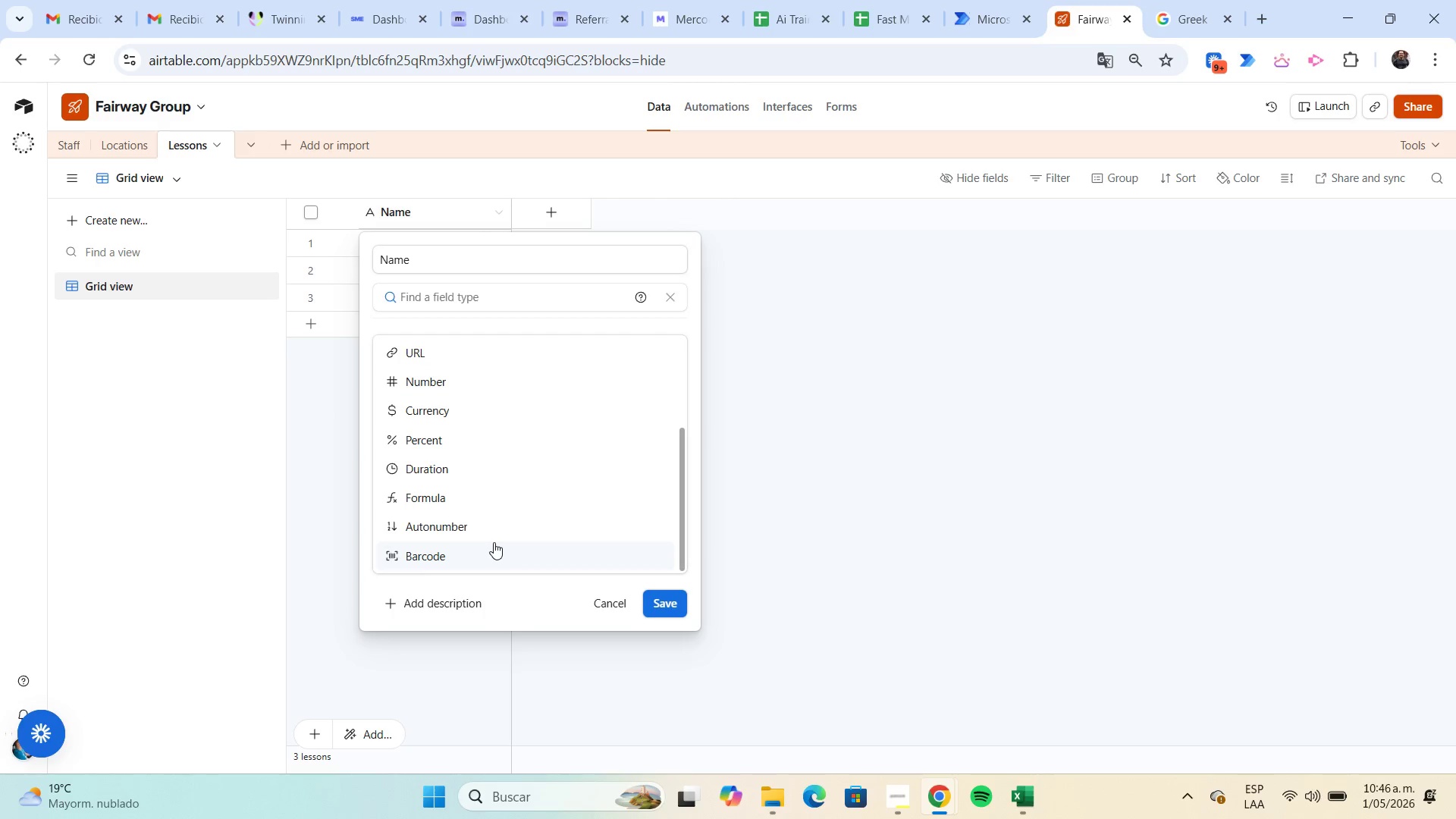 
left_click([491, 527])
 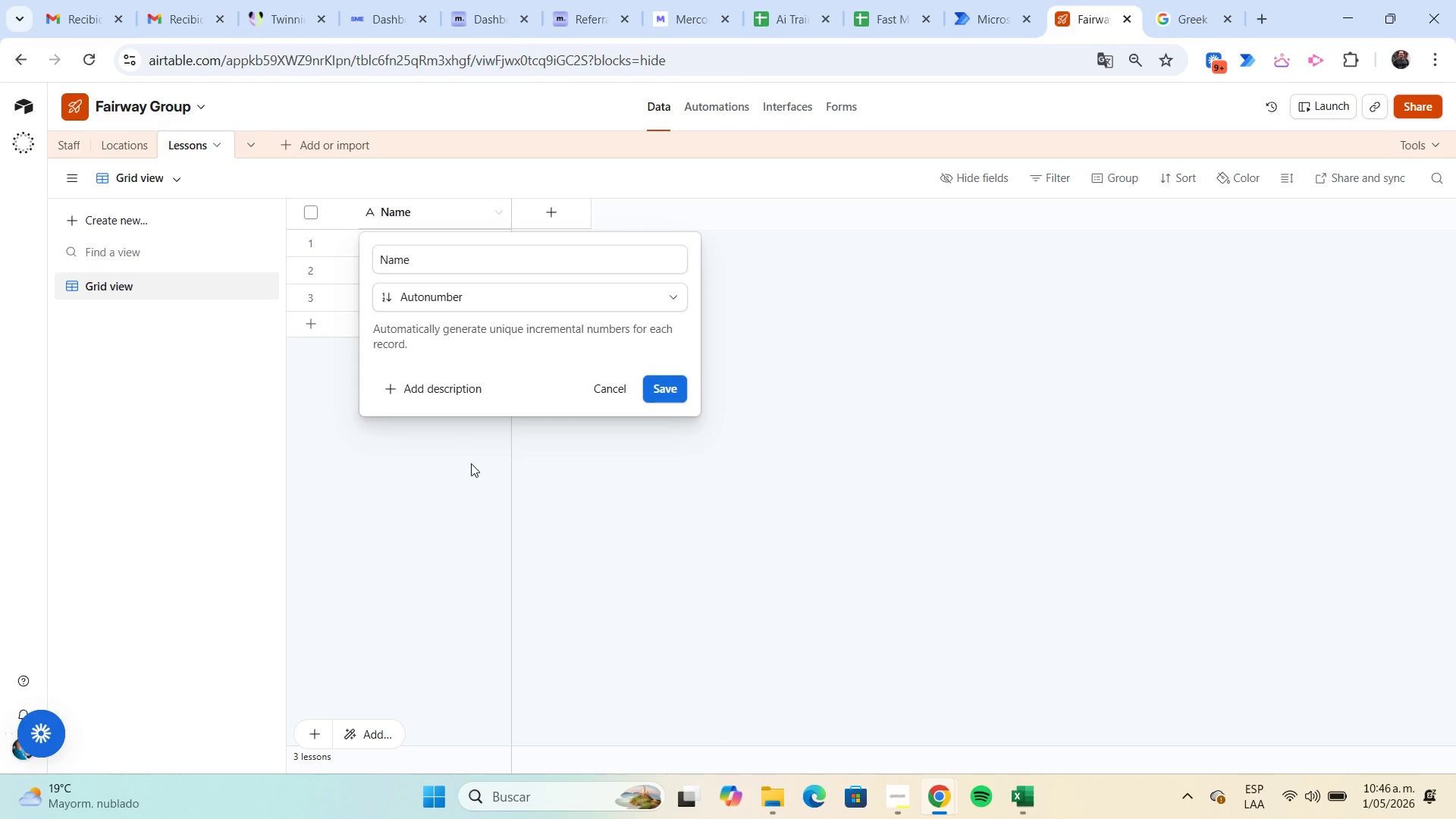 
left_click([444, 255])
 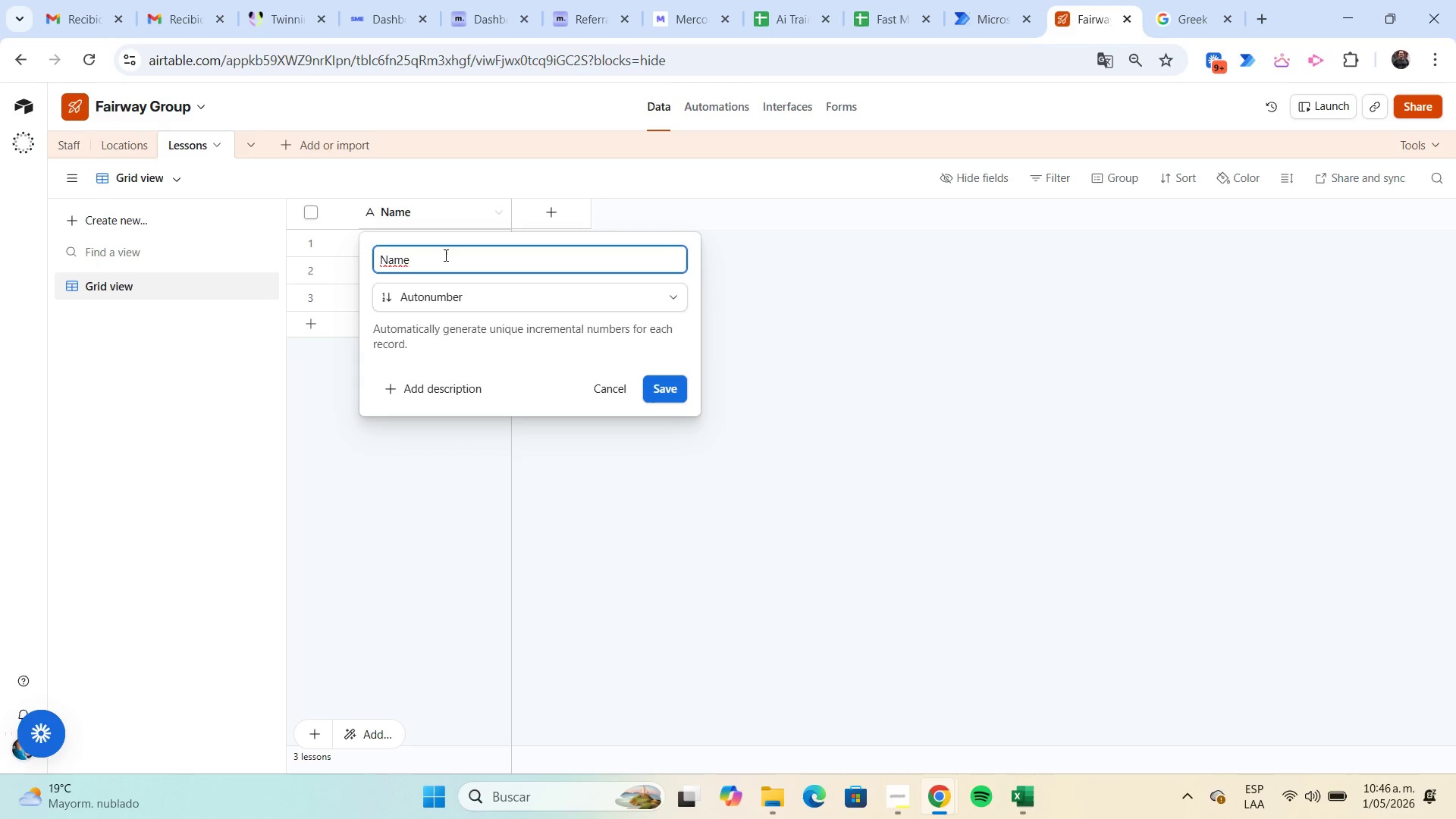 
key(Backspace)
key(Backspace)
key(Backspace)
key(Backspace)
type(Lesson ID)
 